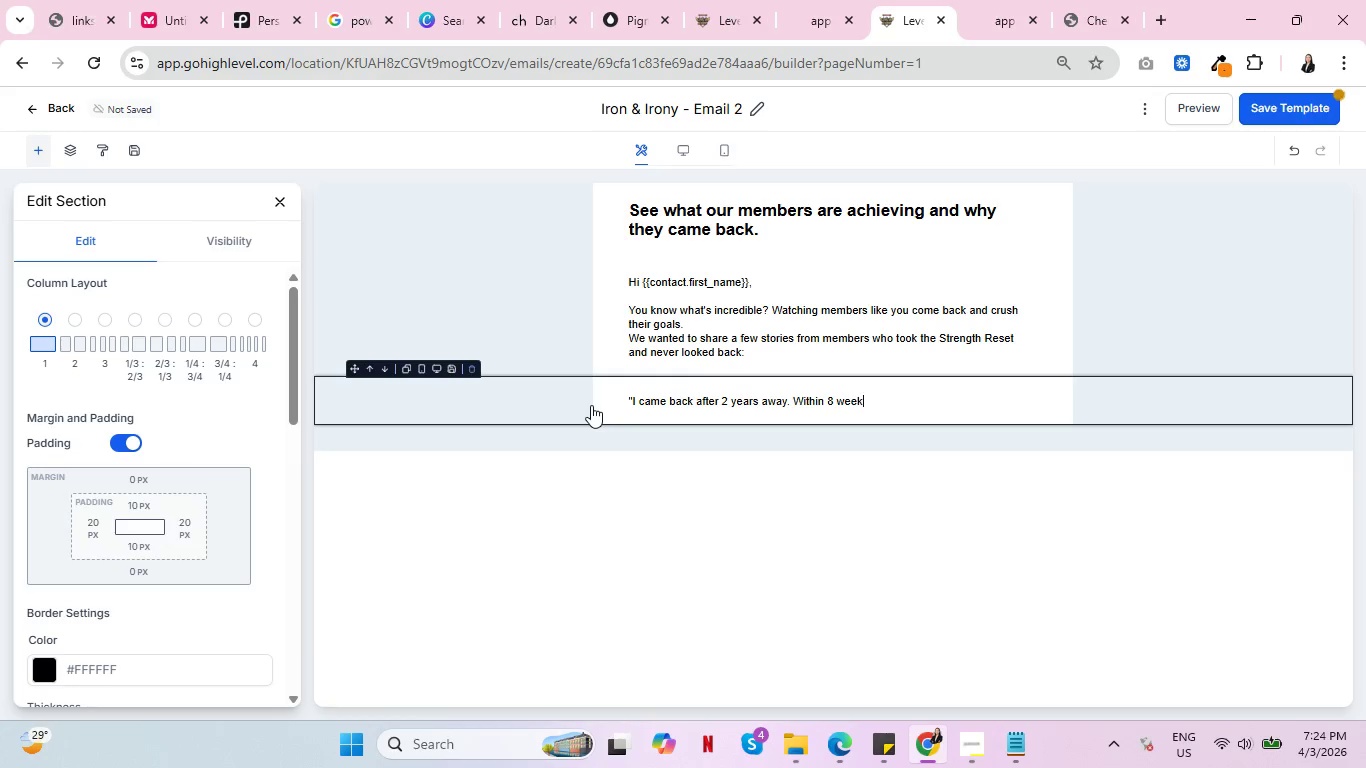 
type(s, I hit a new squat)
 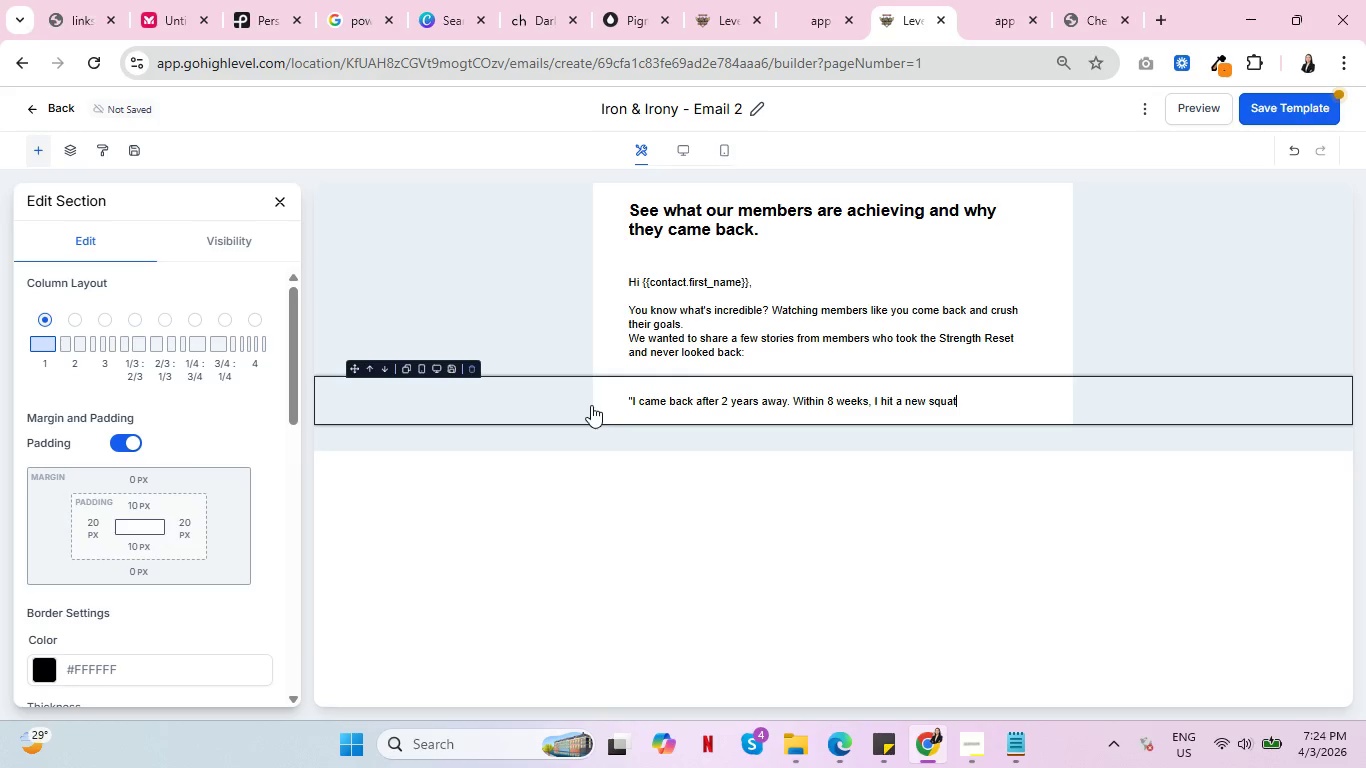 
type( PR of 405 lbs. )
 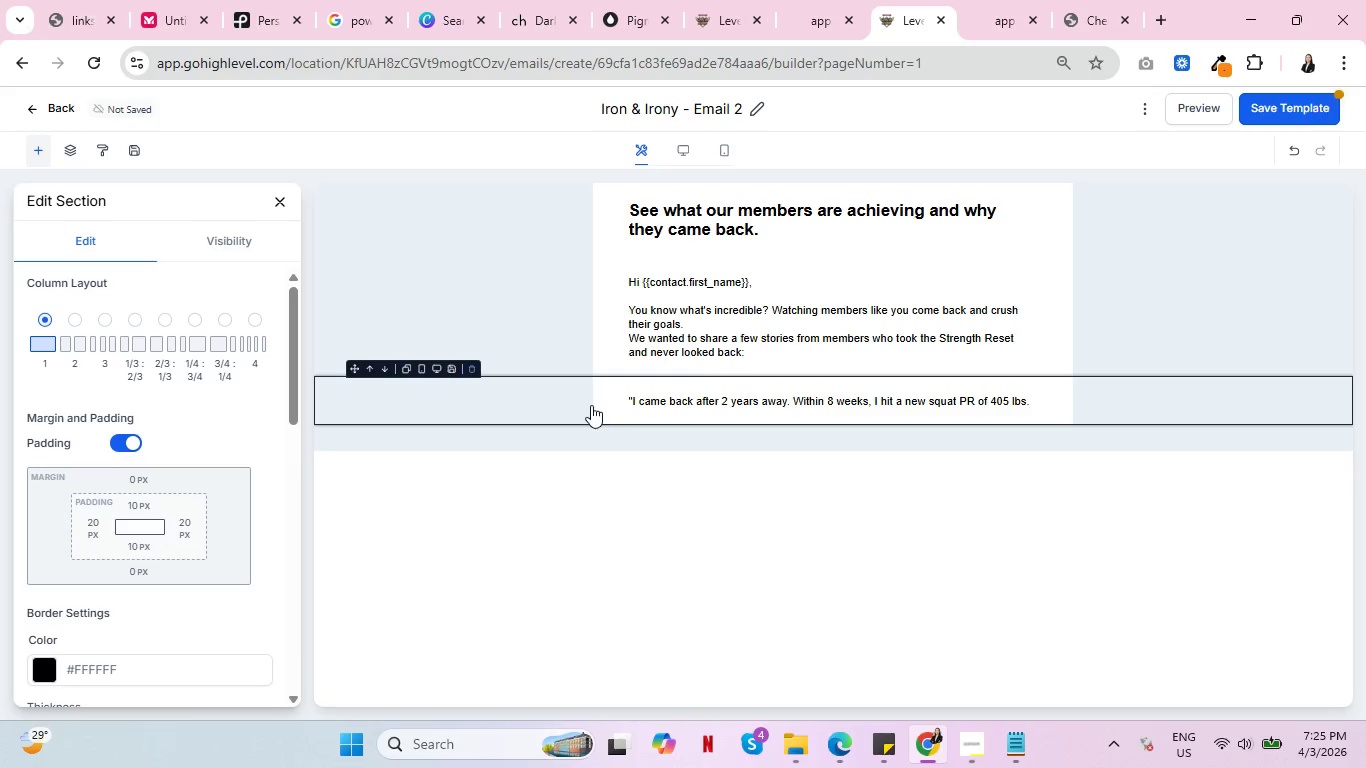 
wait(5.31)
 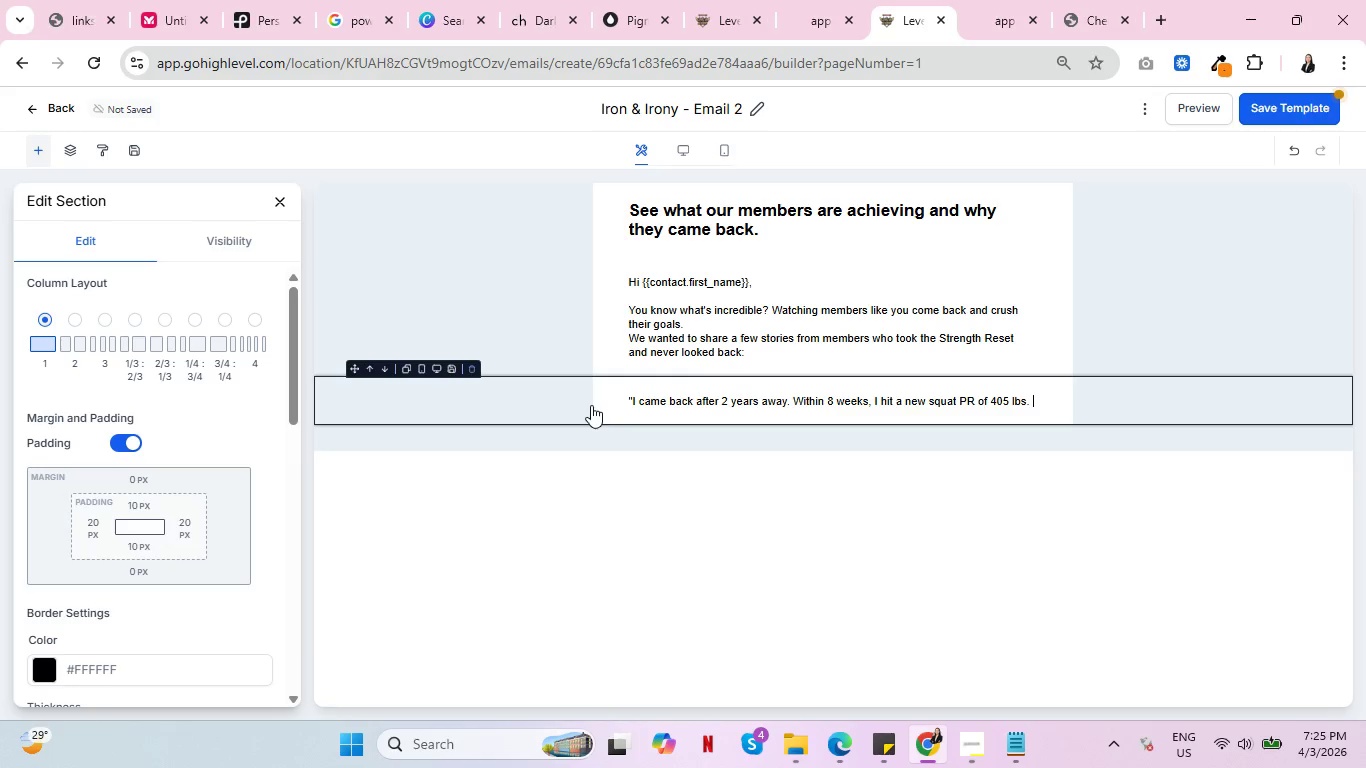 
type(The community kee)
key(Backspace)
type(p )
key(Backspace)
type(t me accountable")
 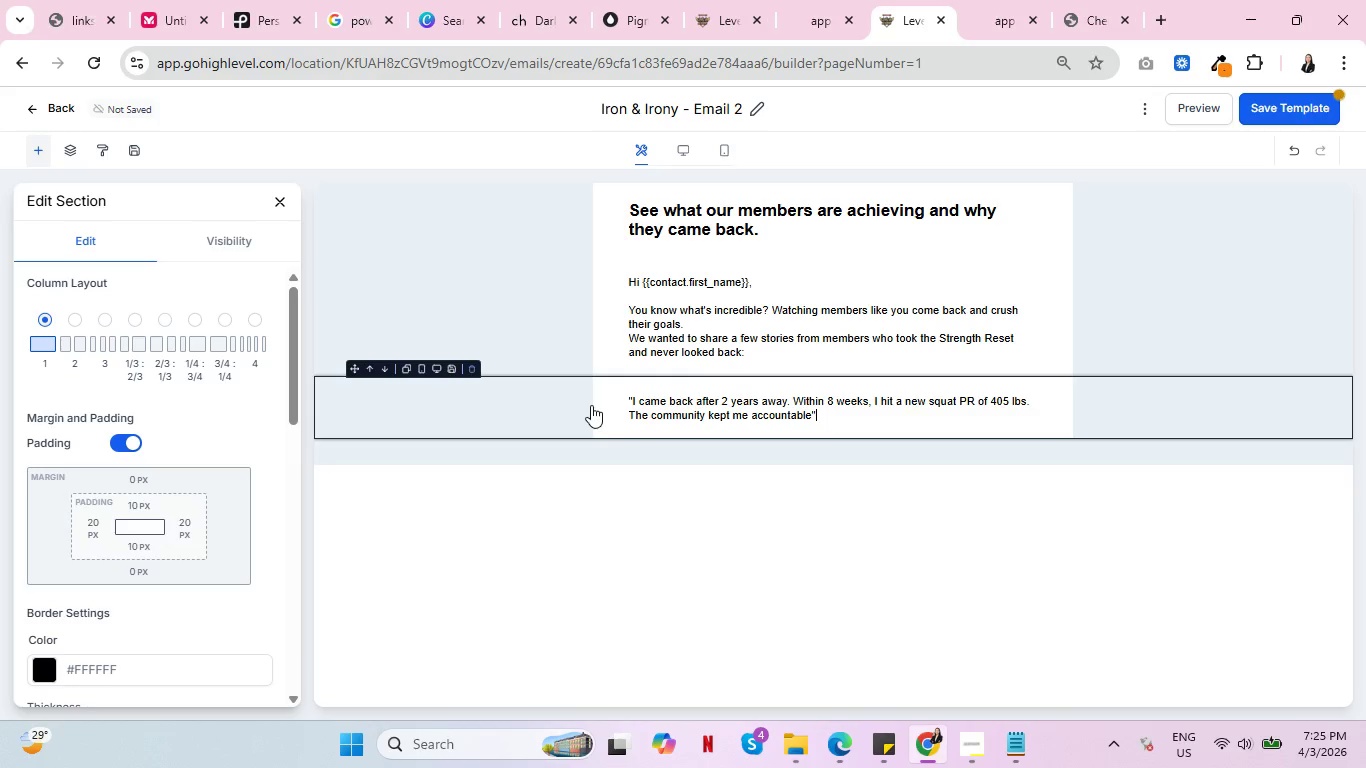 
key(Backspace)
 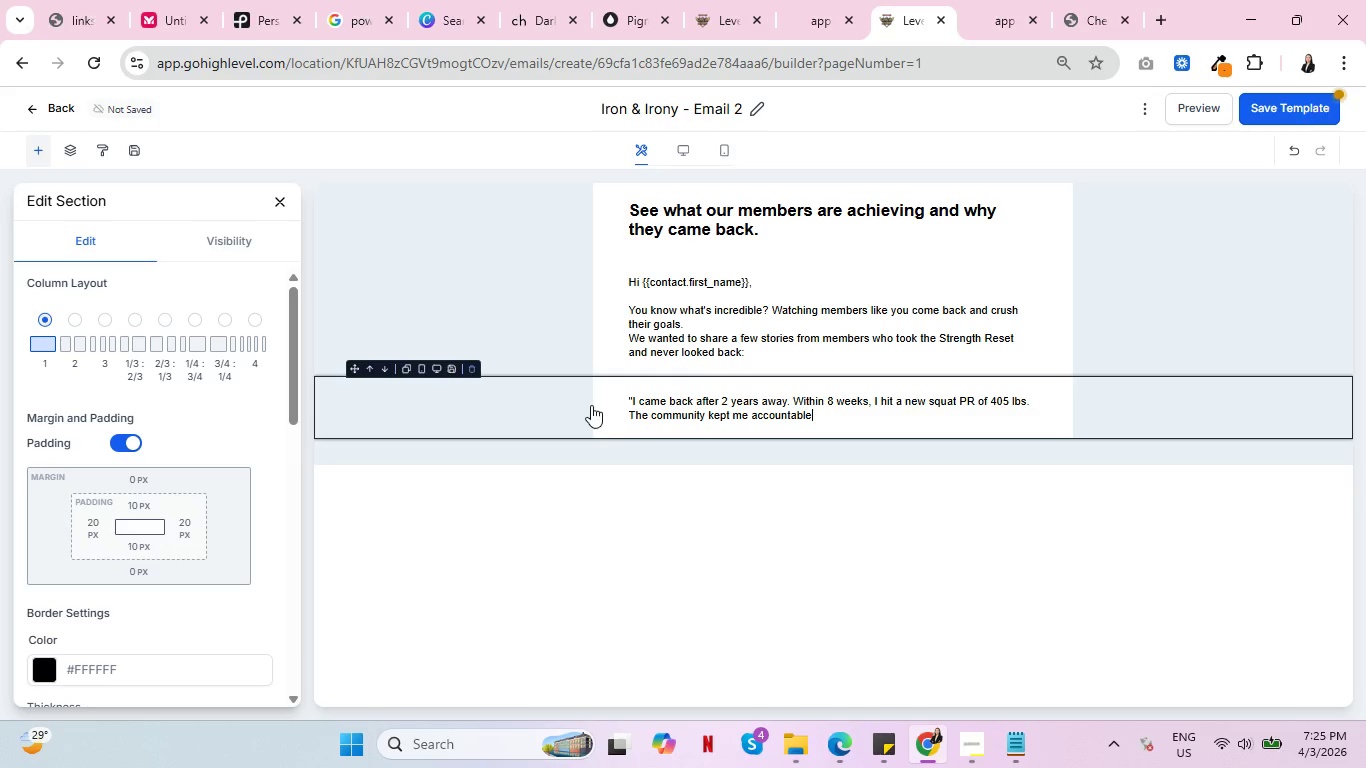 
key(Period)
 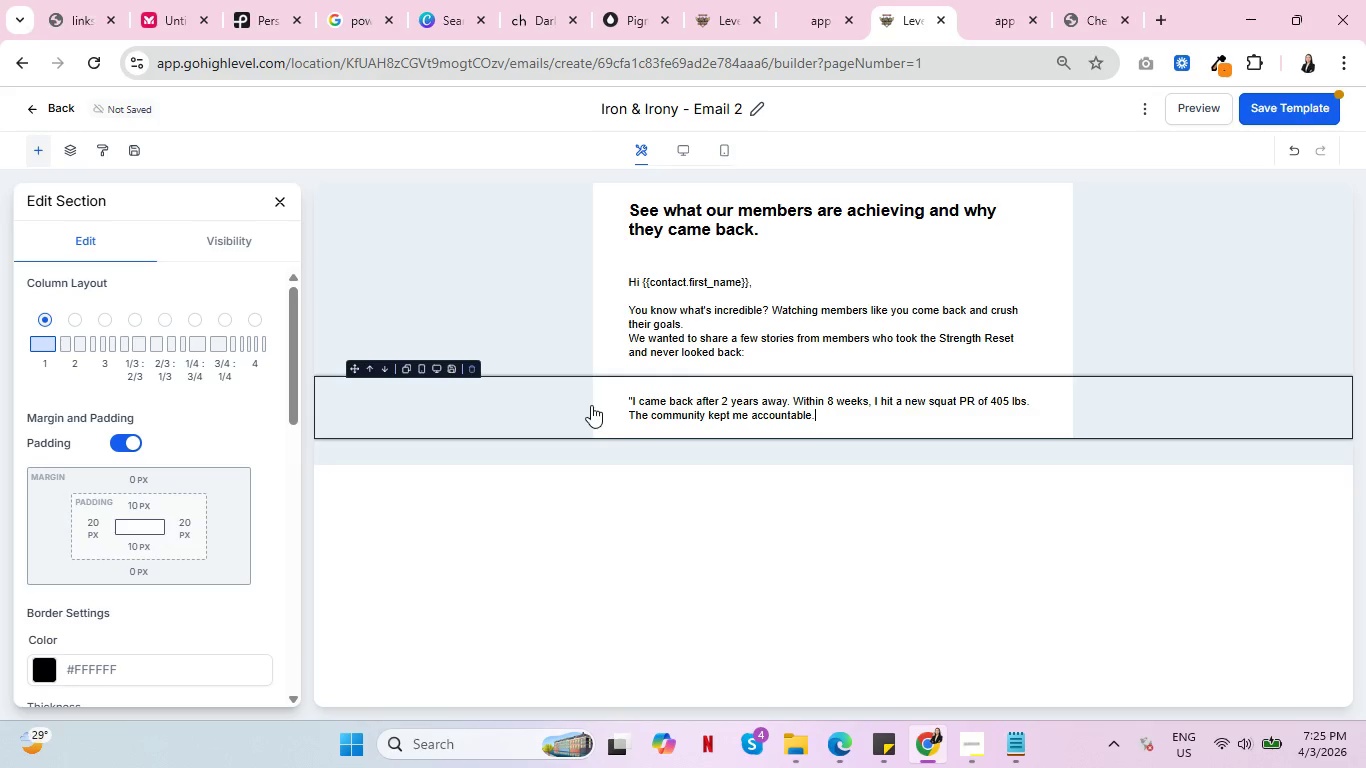 
key(Shift+ShiftRight)
 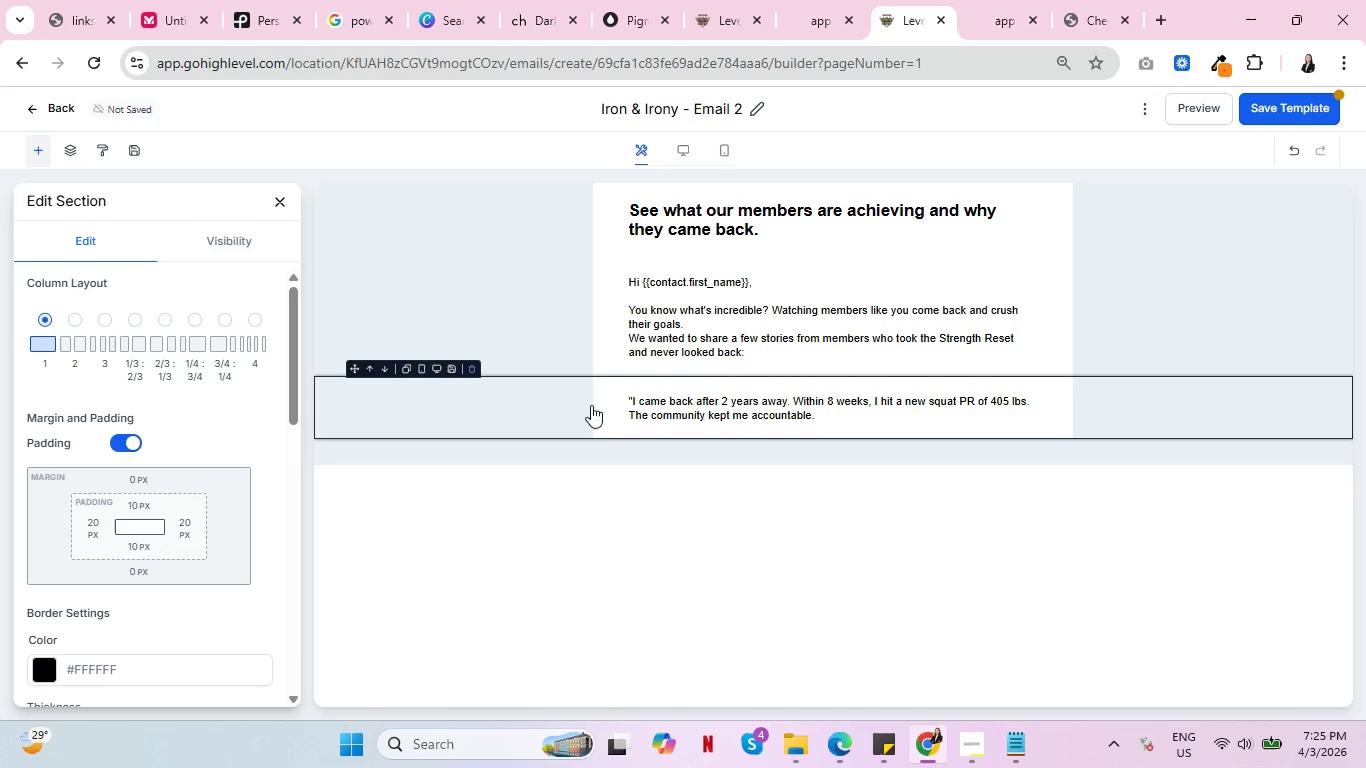 
key(Shift+Quote)
 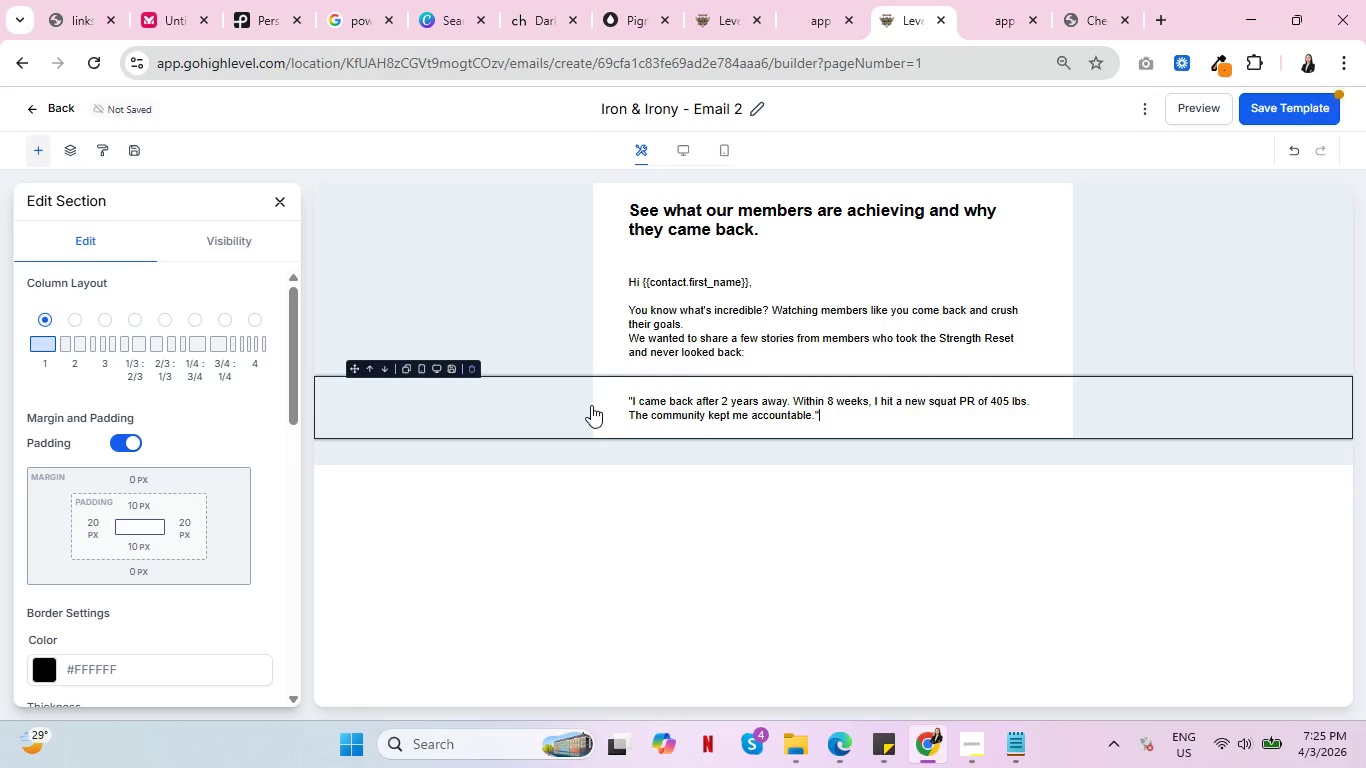 
key(Space)
 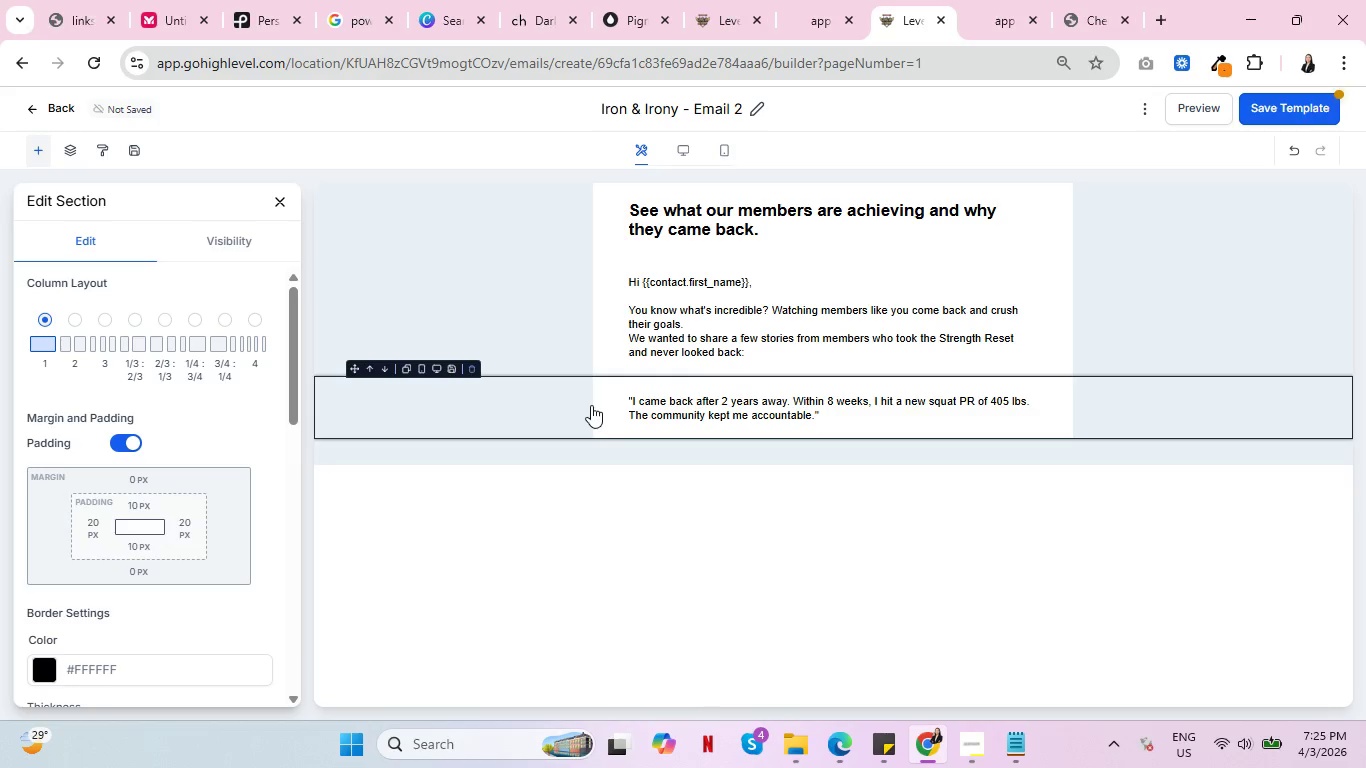 
key(Minus)
 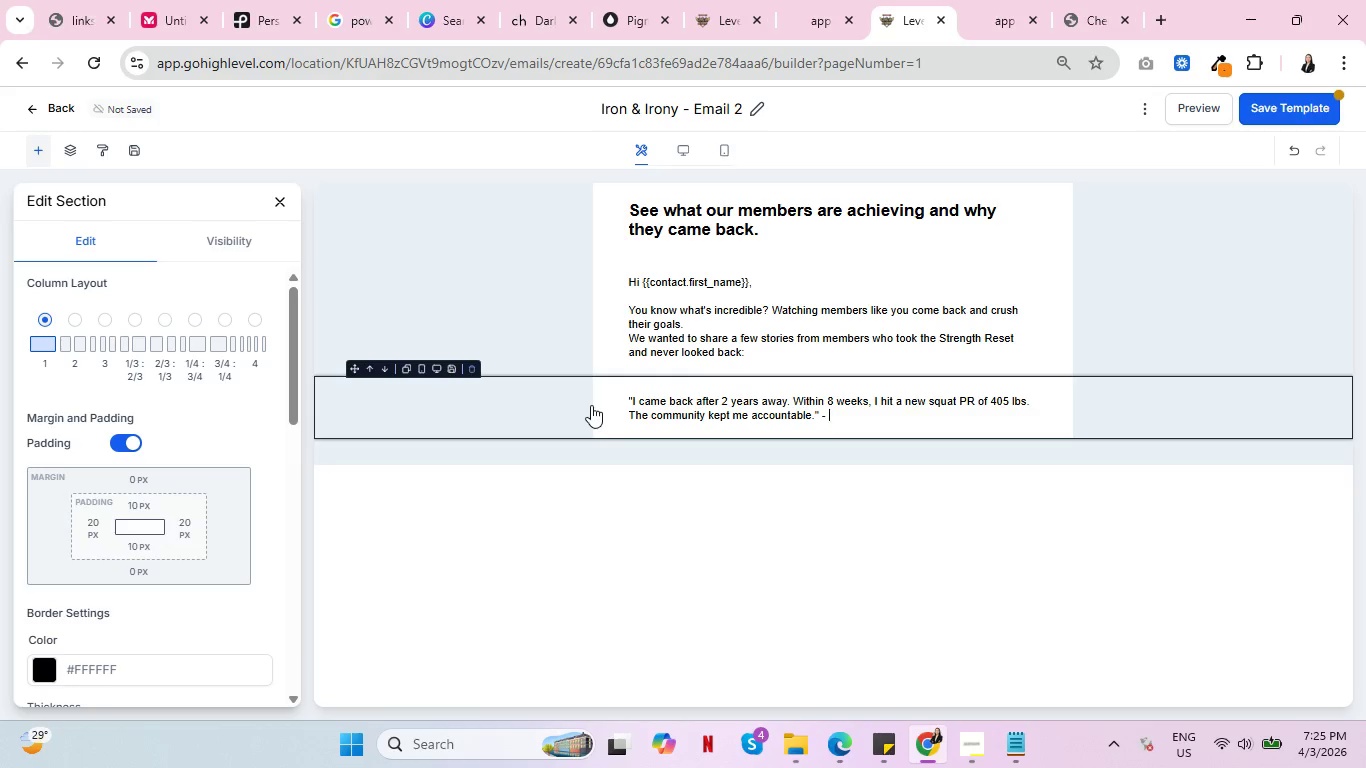 
key(Space)
 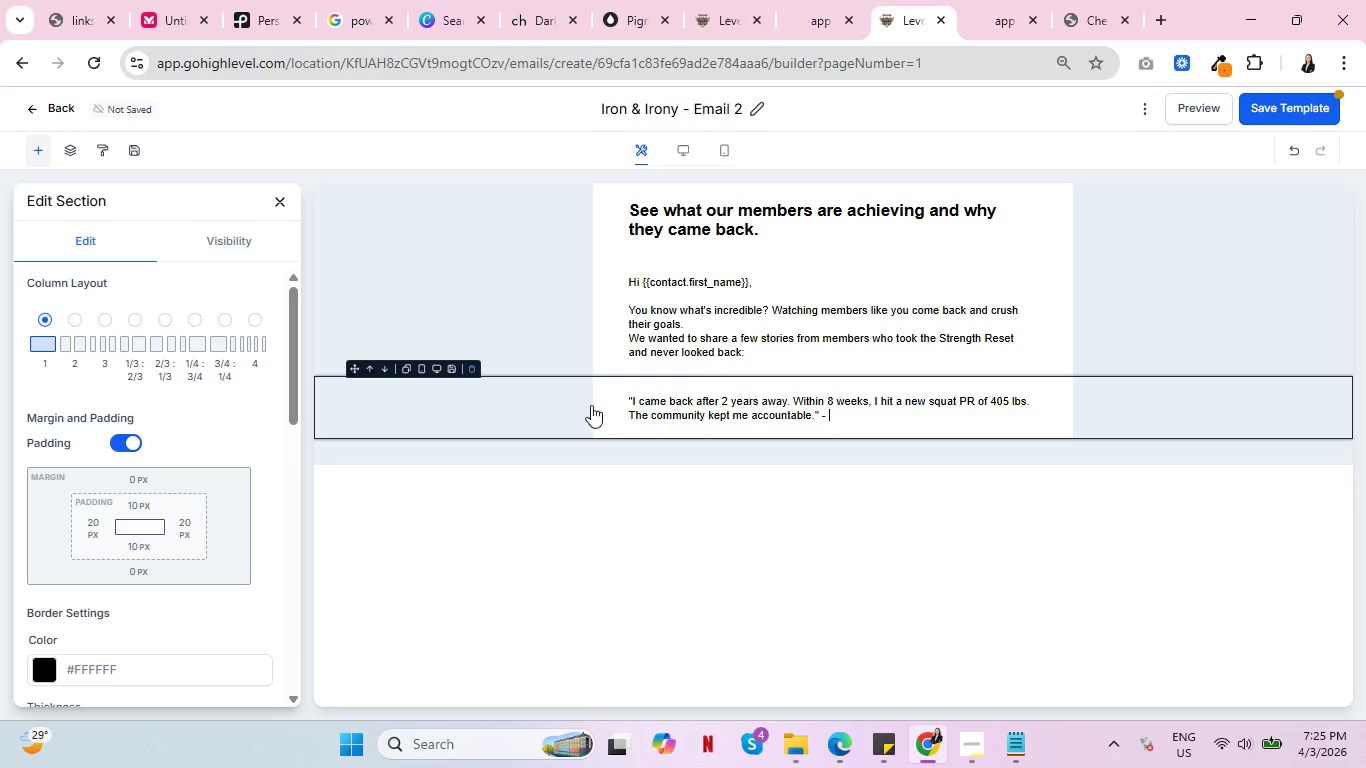 
wait(6.41)
 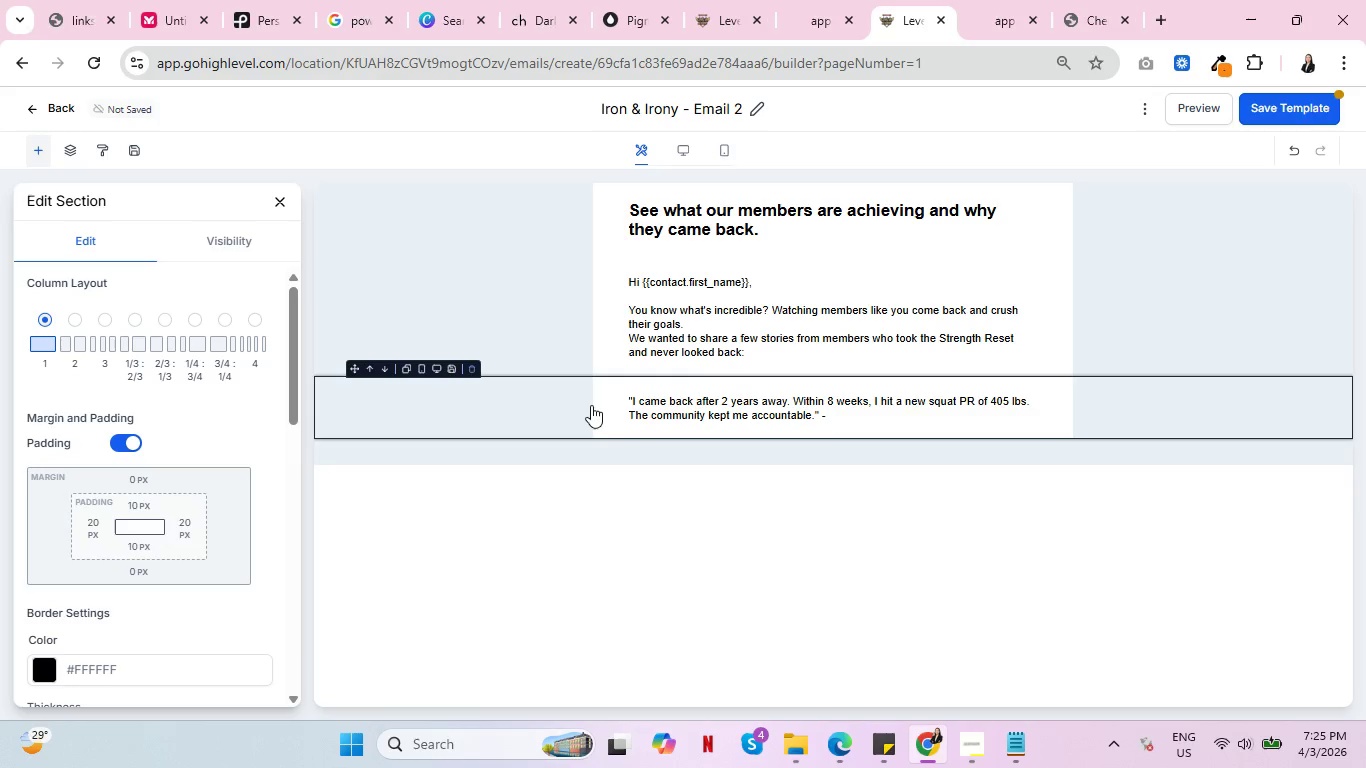 
type(Marcus, 34)
 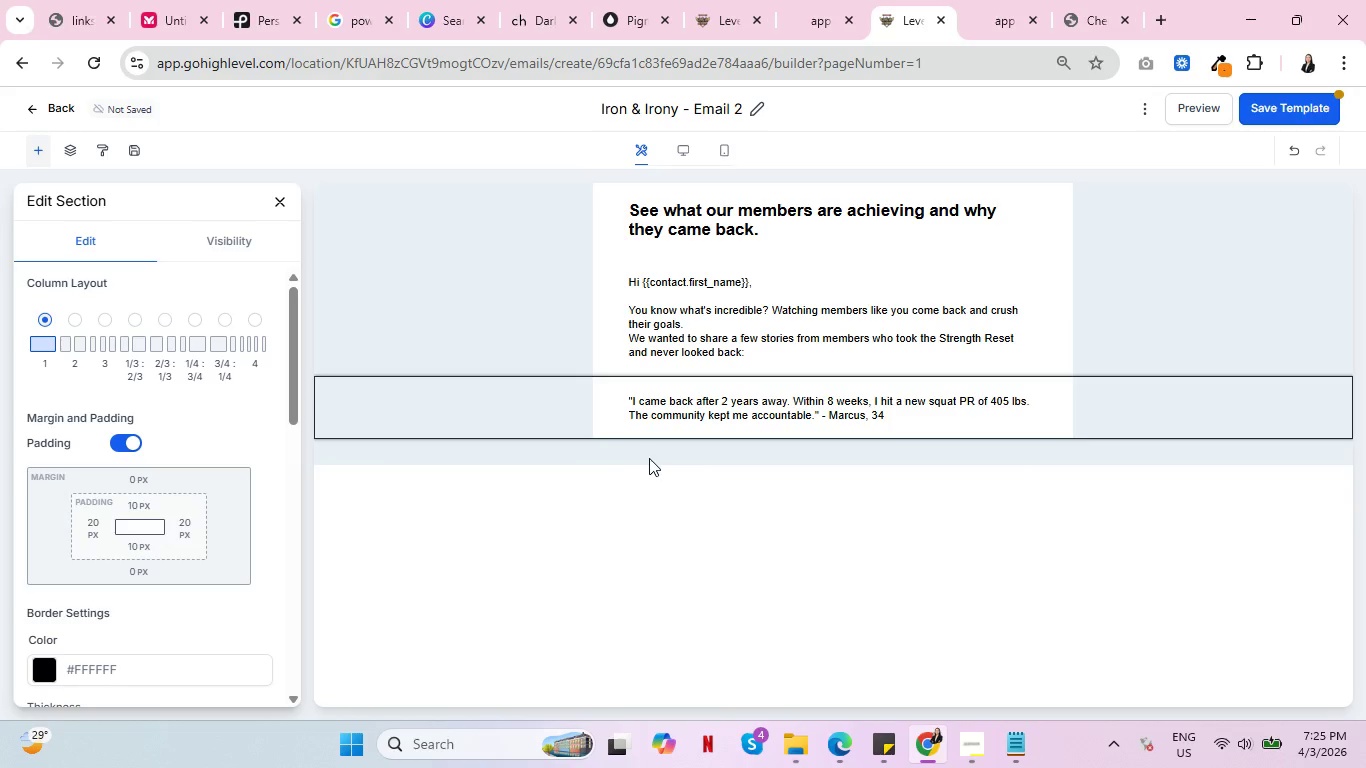 
wait(5.24)
 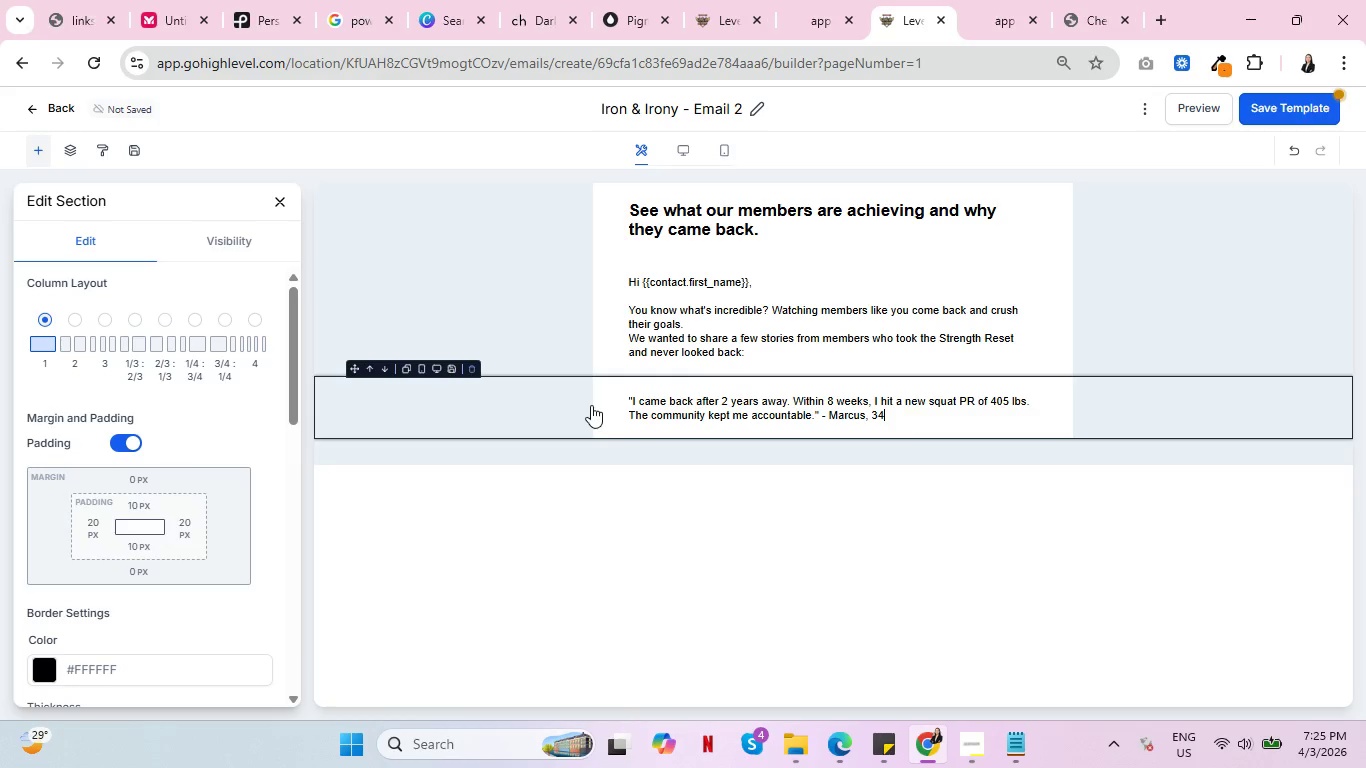 
key(Enter)
 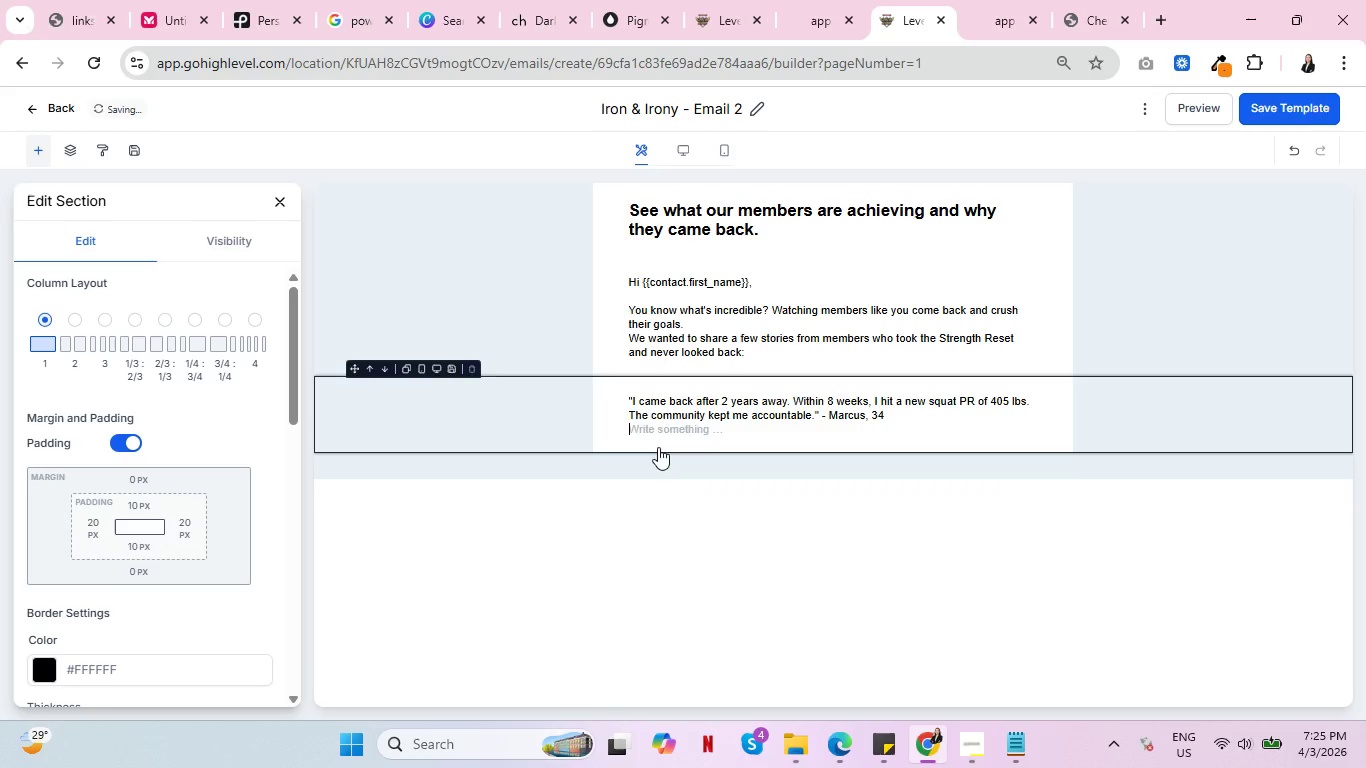 
key(Enter)
 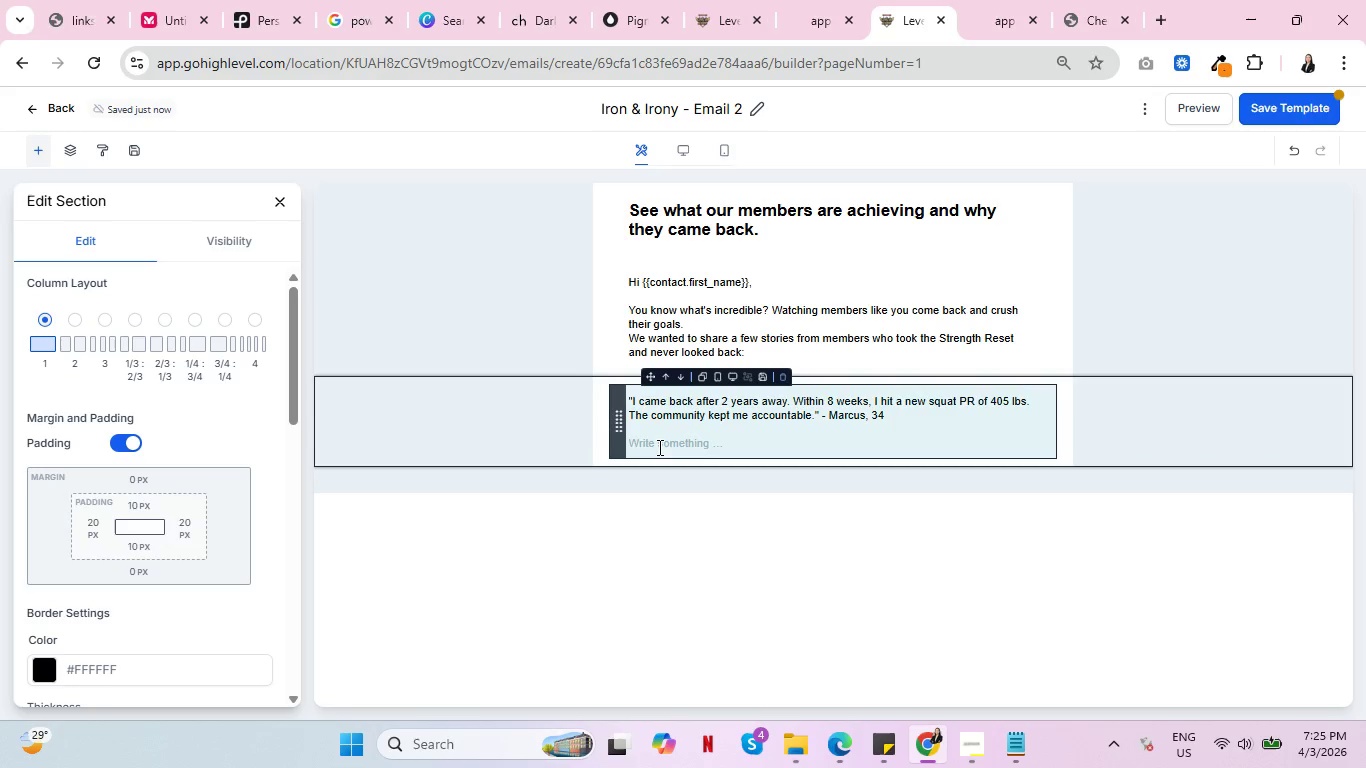 
key(Shift+Quote)
 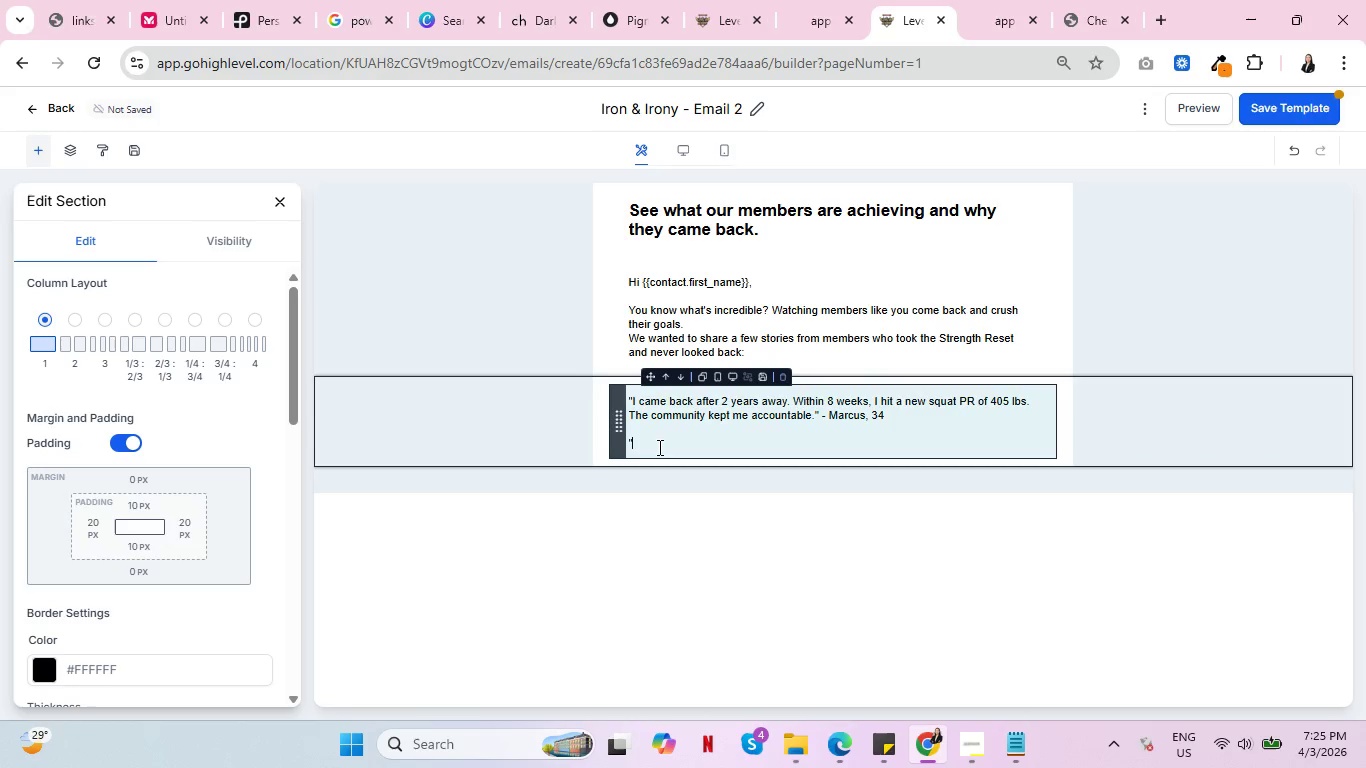 
wait(5.61)
 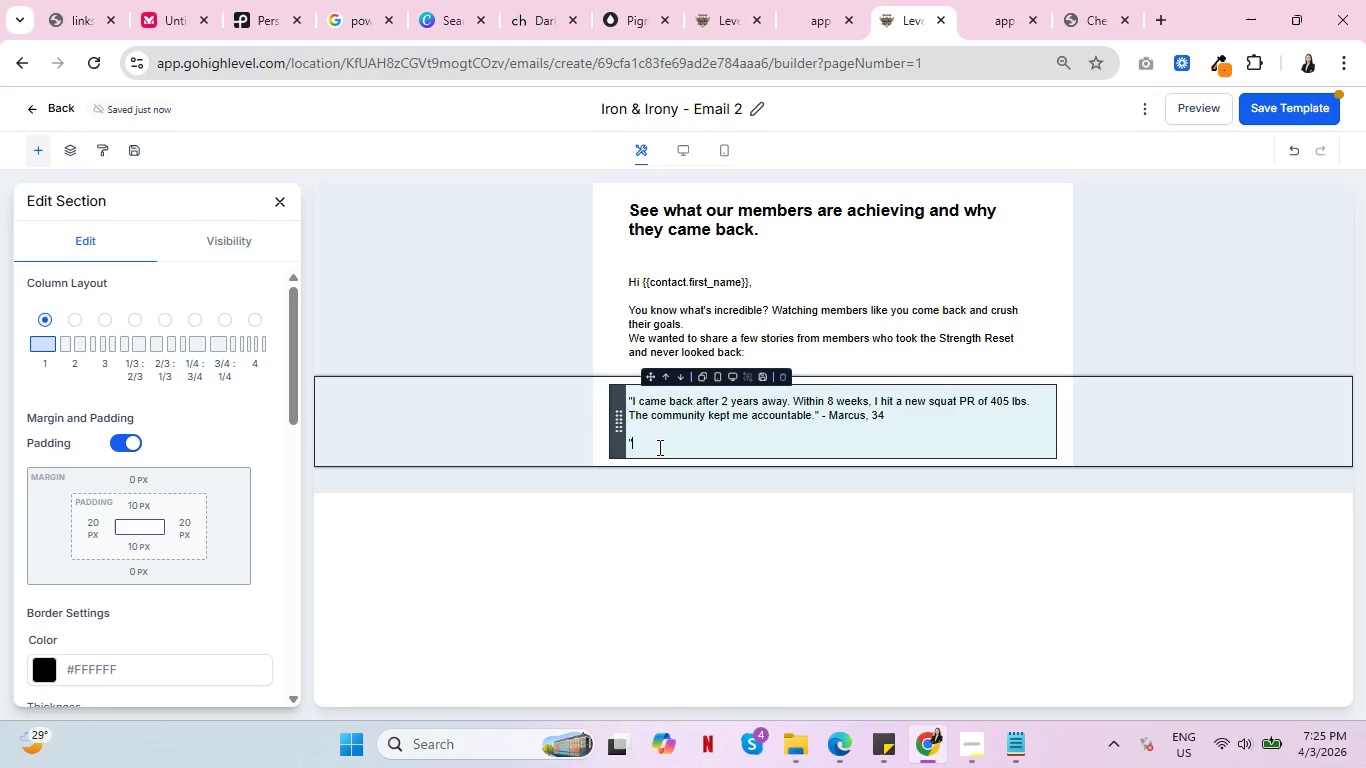 
type(The mobility assessment was a f)
key(Backspace)
type(game )
 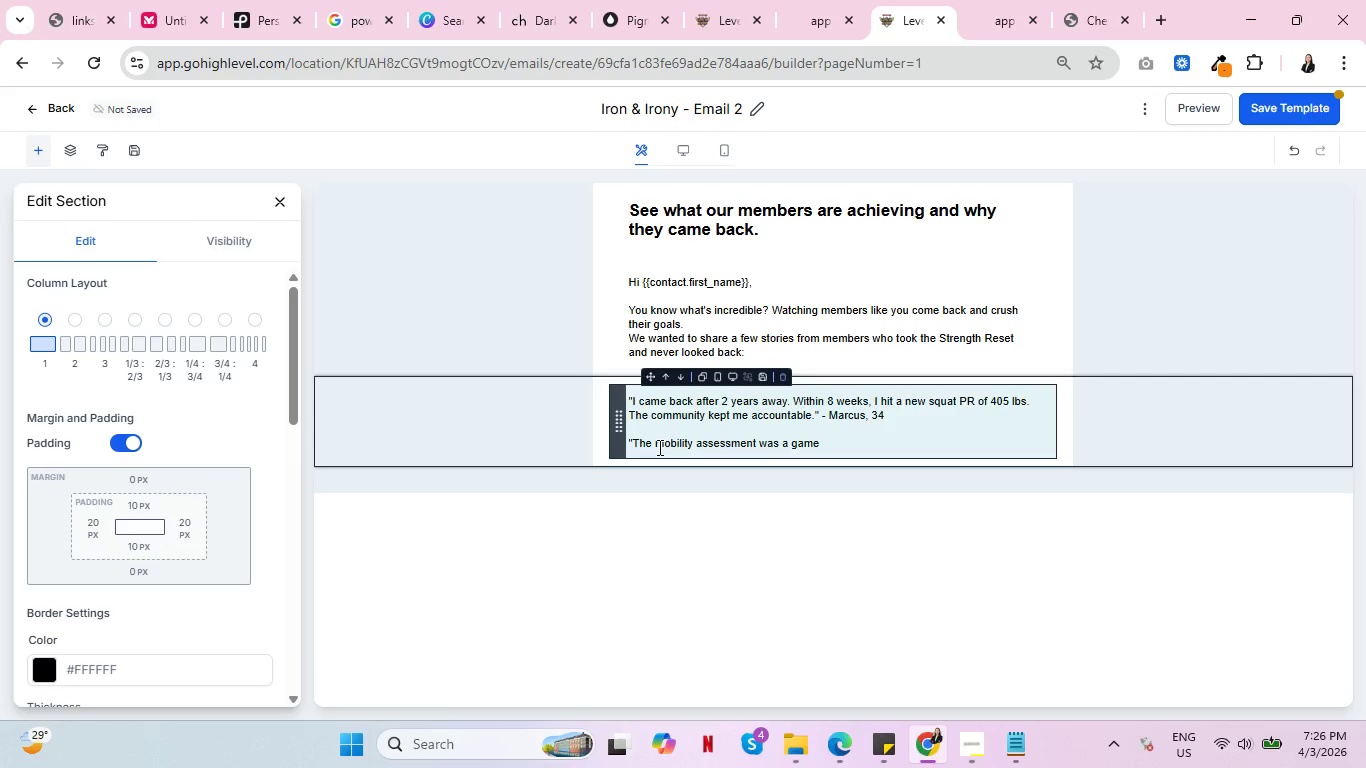 
key(Backspace)
type(-changer )
key(Backspace)
type(. I had )
 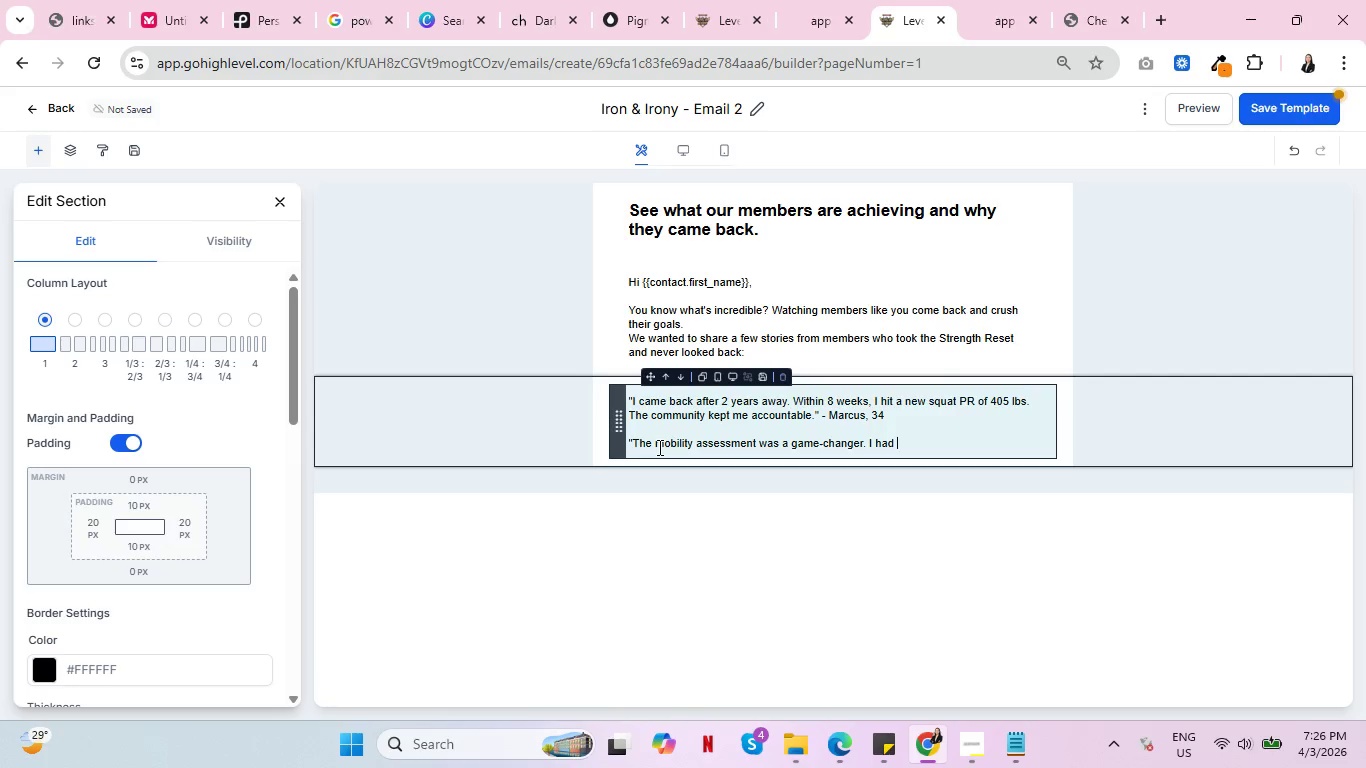 
type(npo )
key(Backspace)
key(Backspace)
key(Backspace)
type(o ida)
key(Backspace)
type(ea how tight )
 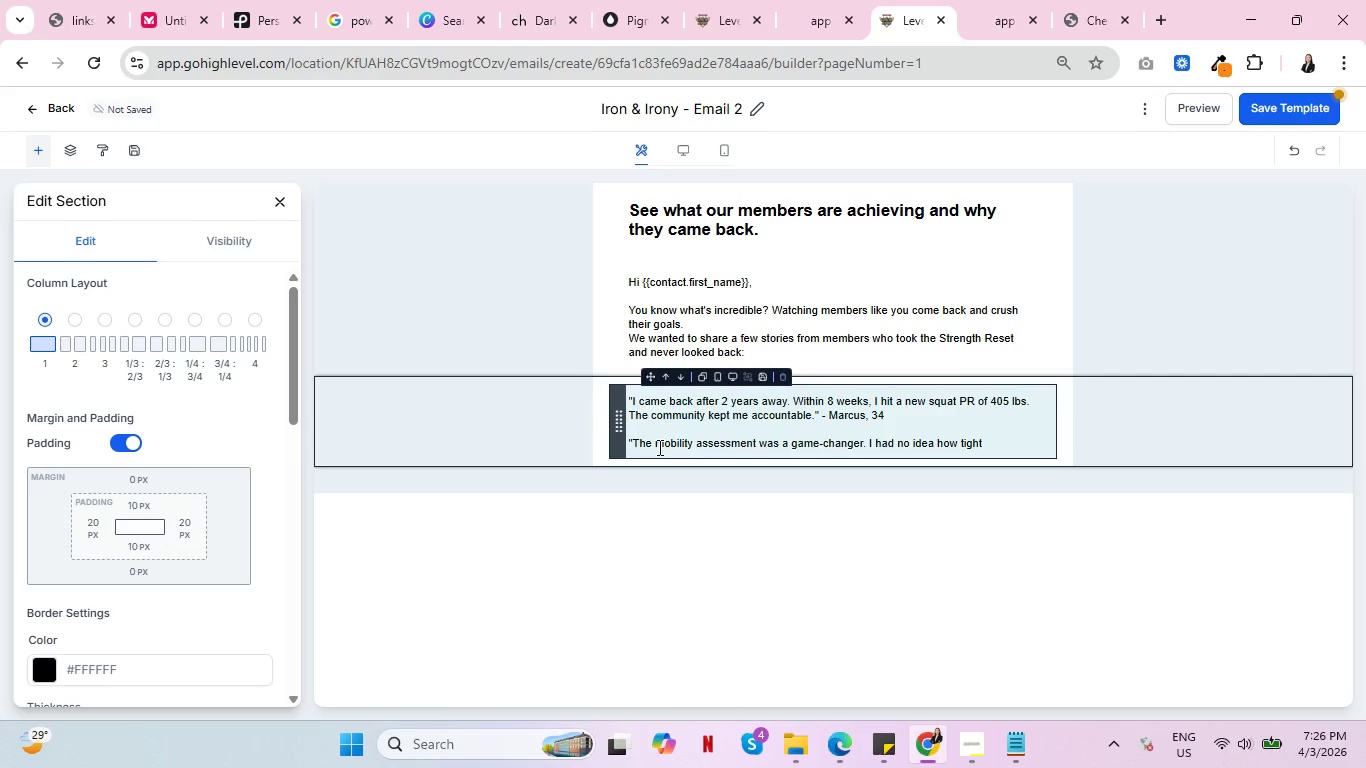 
wait(5.16)
 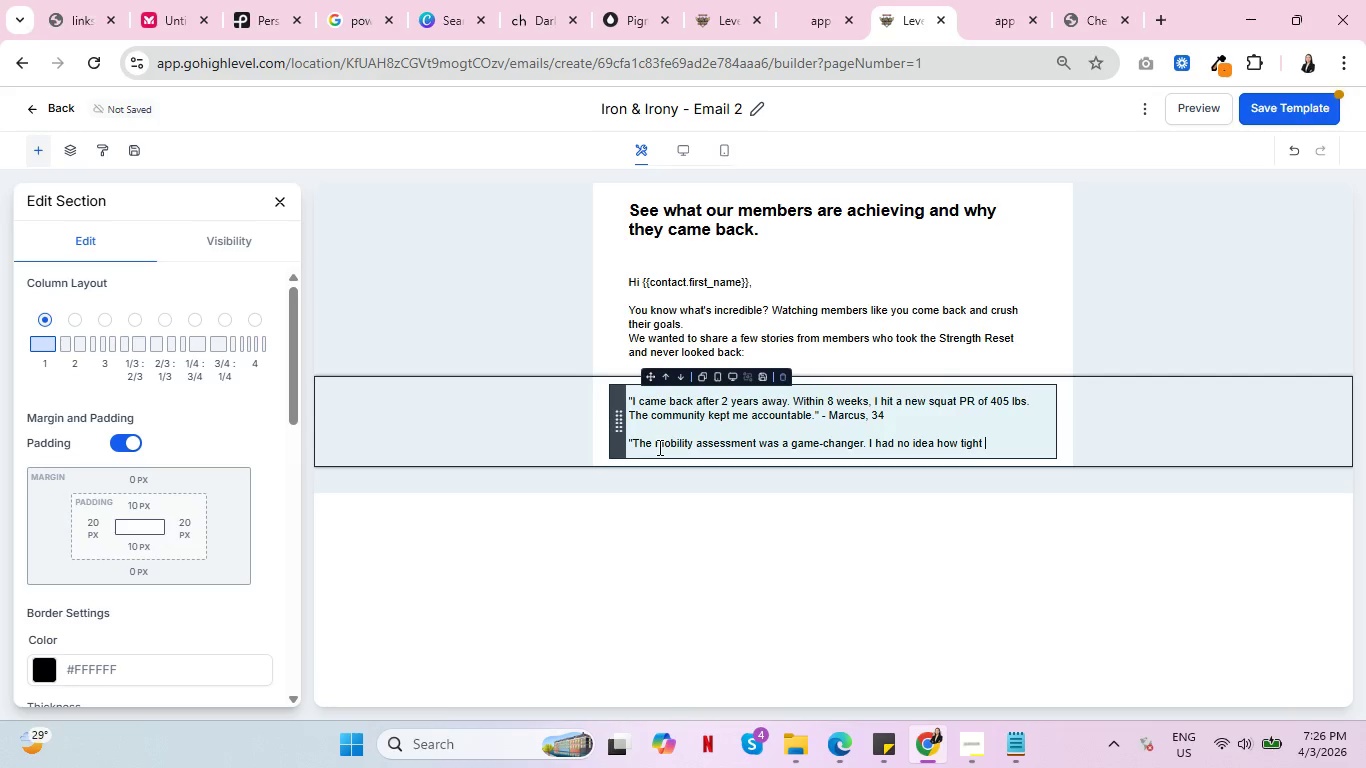 
type( )
key(Backspace)
type(my hips were. )
 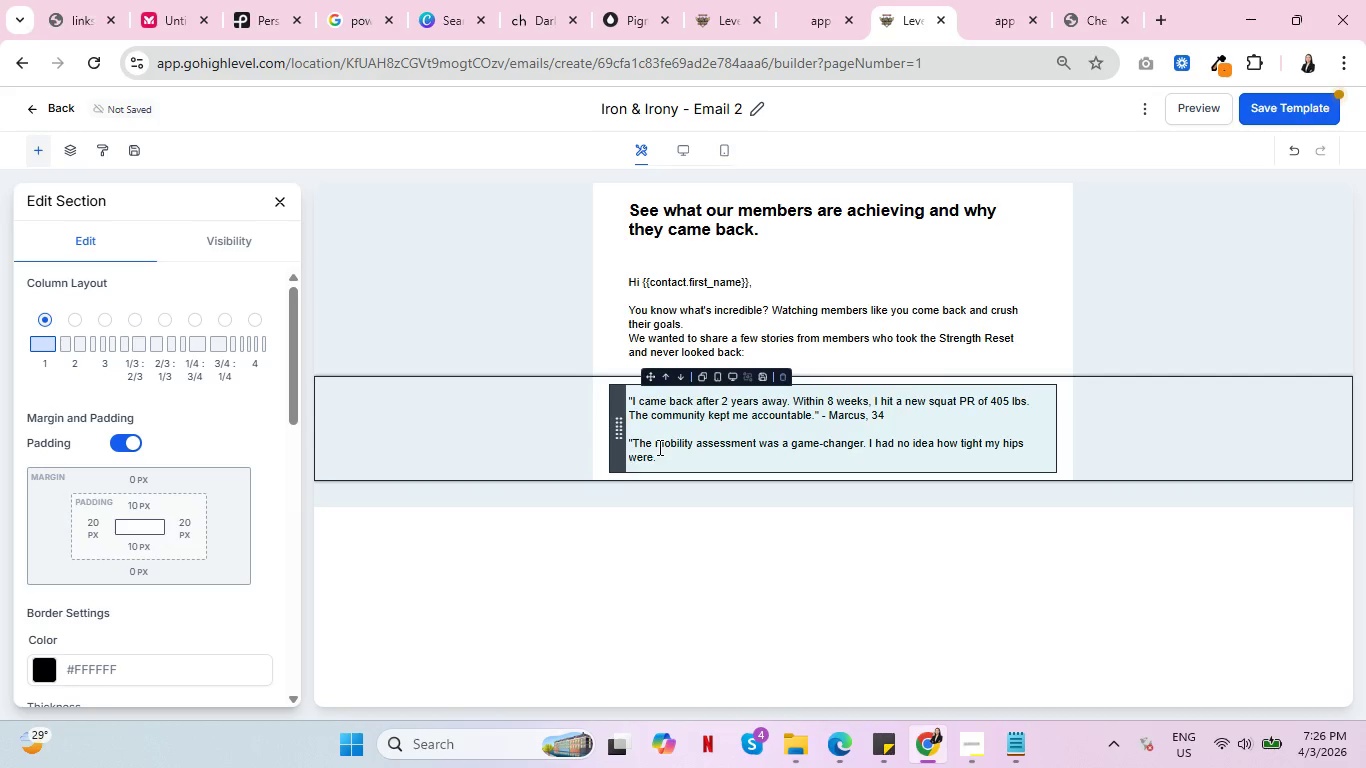 
type(Now I'm pain-free and lifting heavier than evei)
key(Backspace)
key(Backspace)
type(er." --)
key(Backspace)
type( Sarah, 29)
 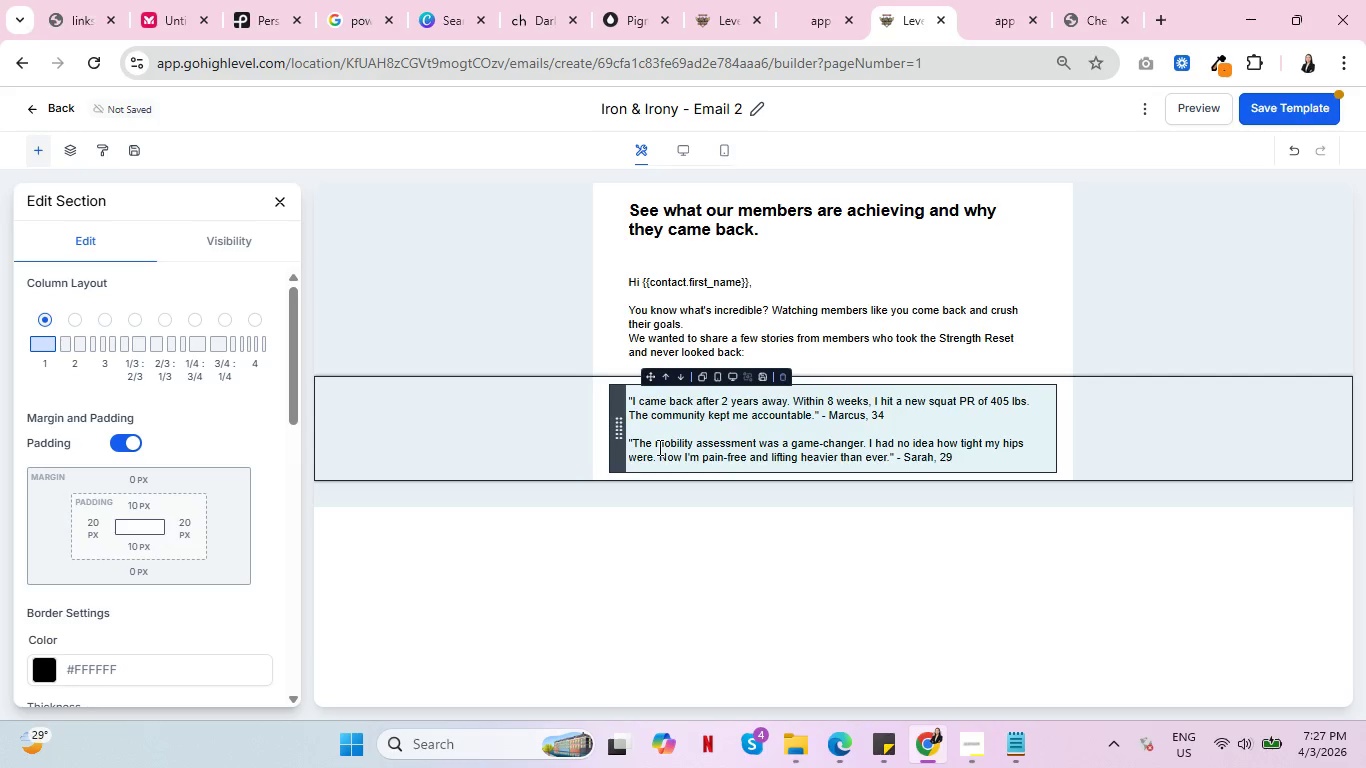 
key(Enter)
 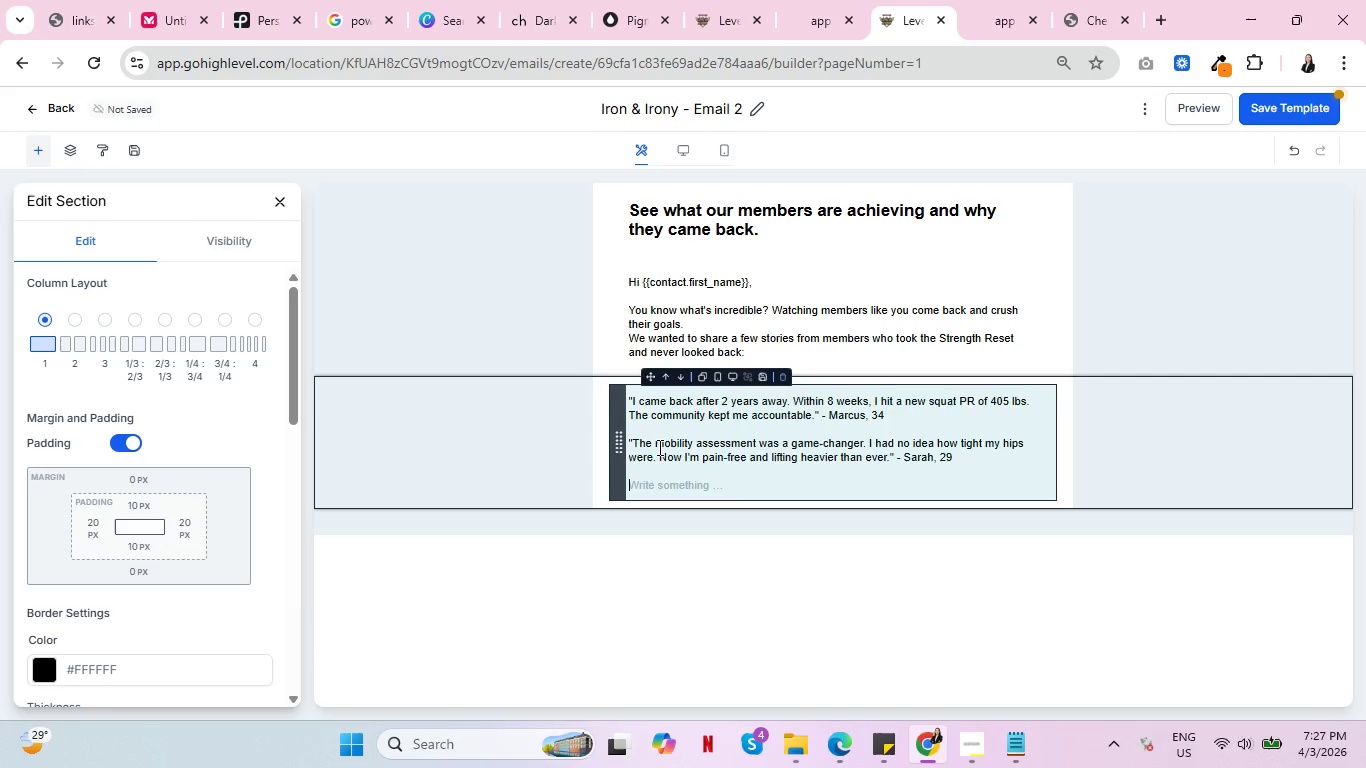 
key(Enter)
 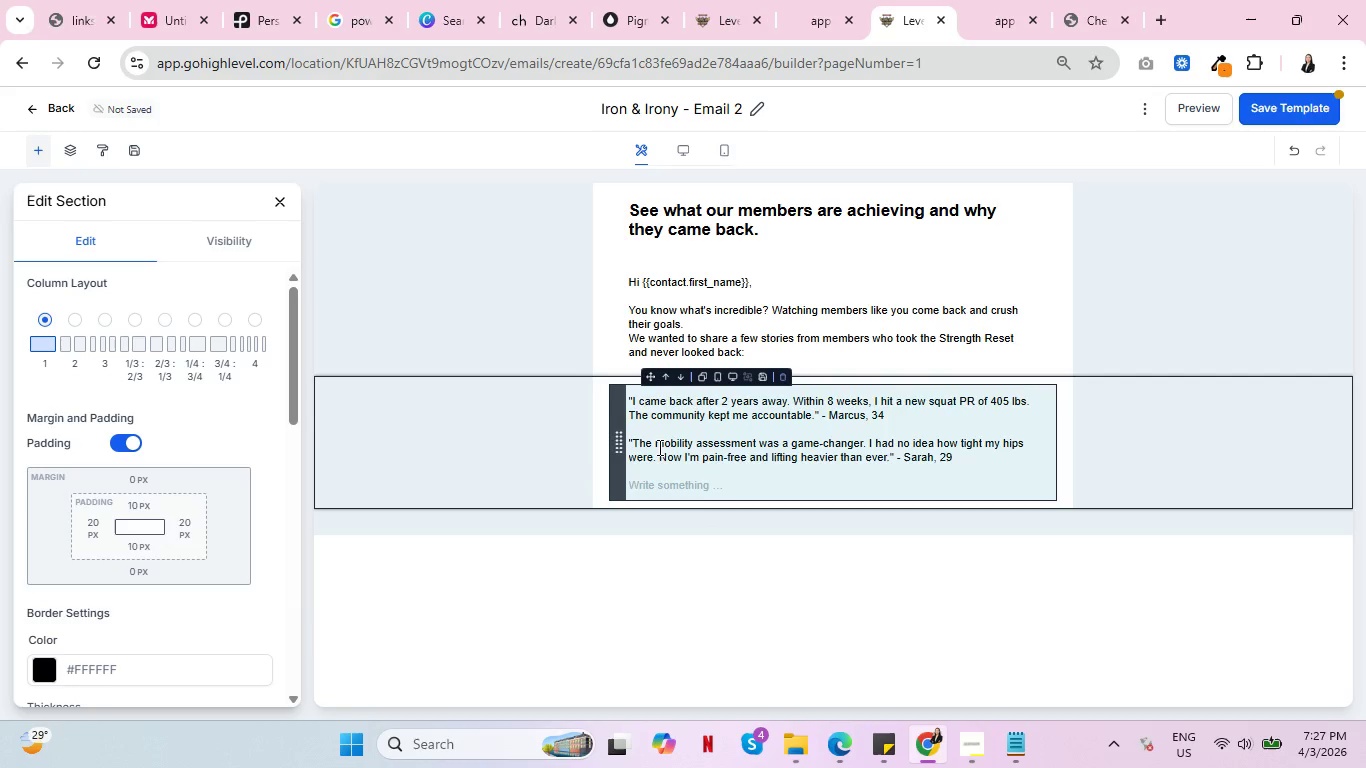 
key(Shift+ShiftRight)
 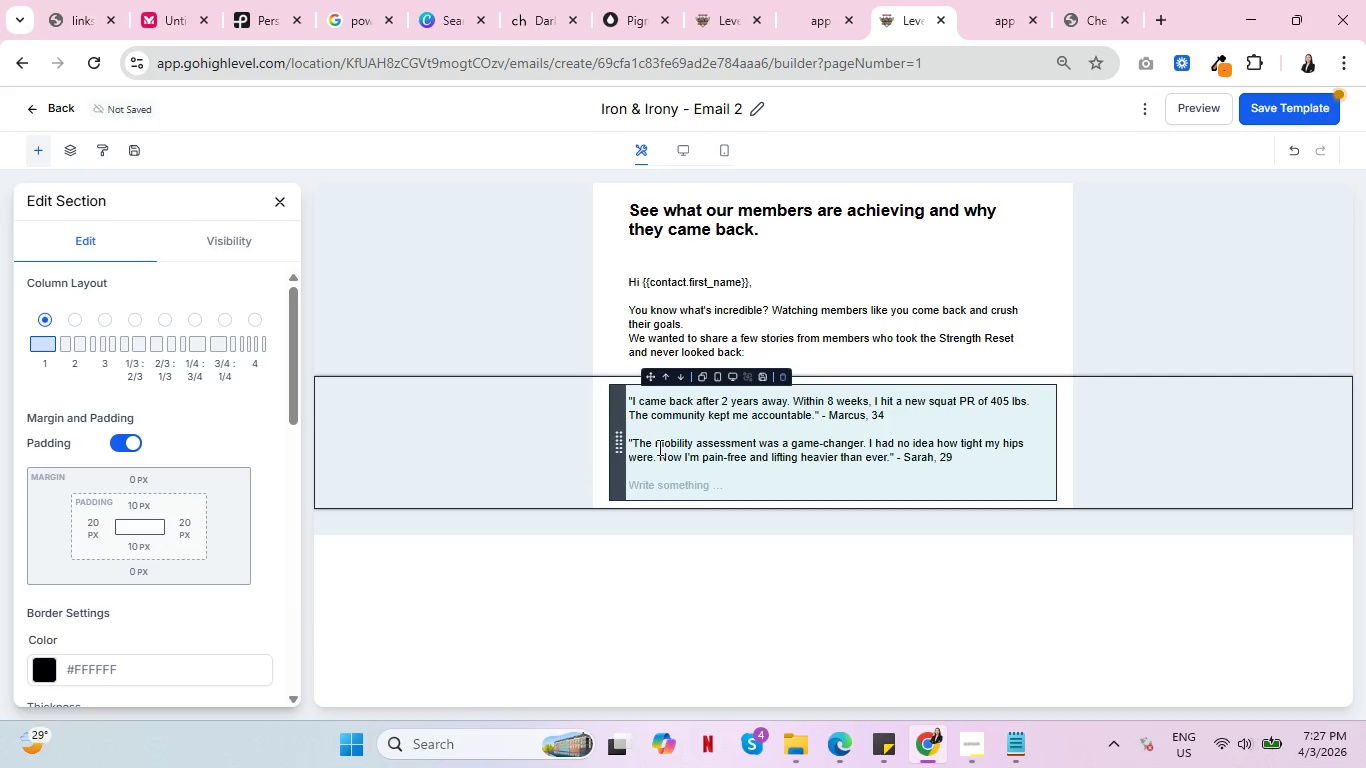 
key(Shift+Quote)
 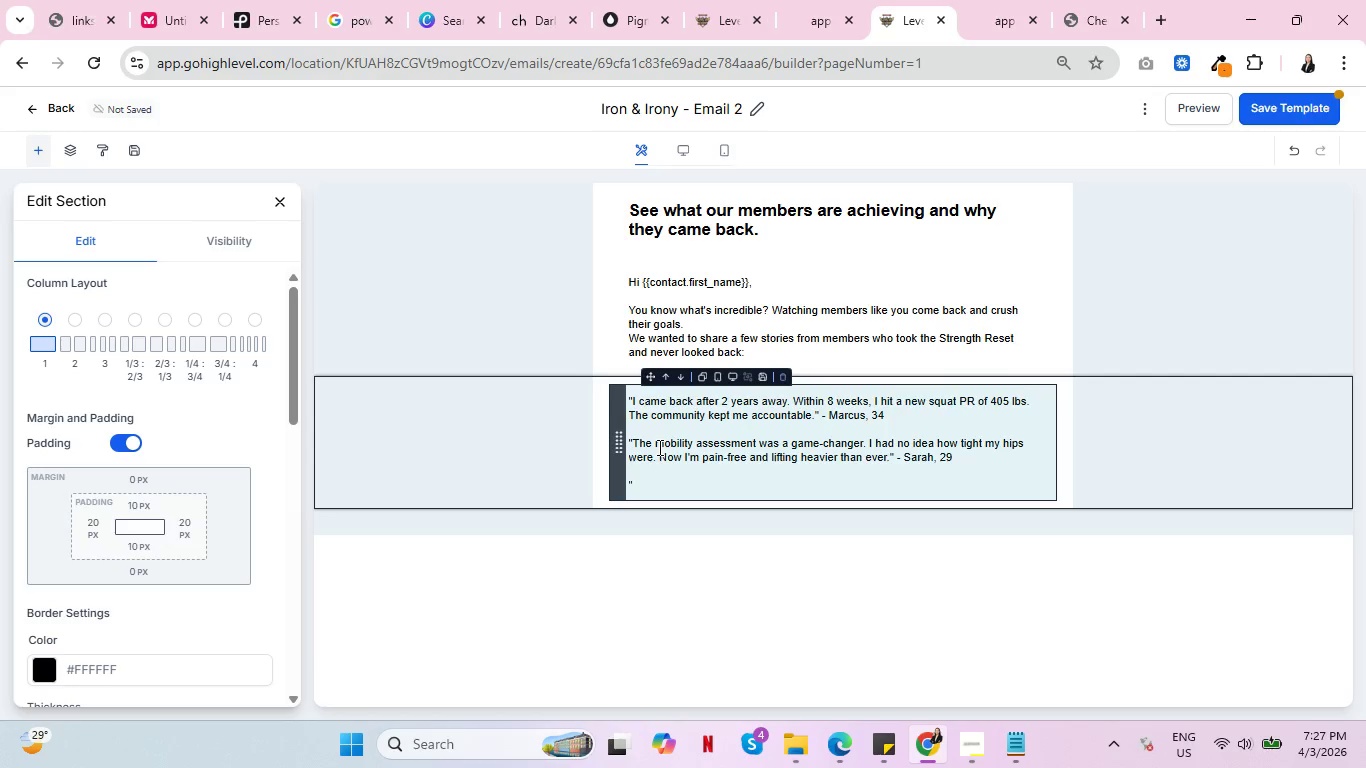 
wait(14.23)
 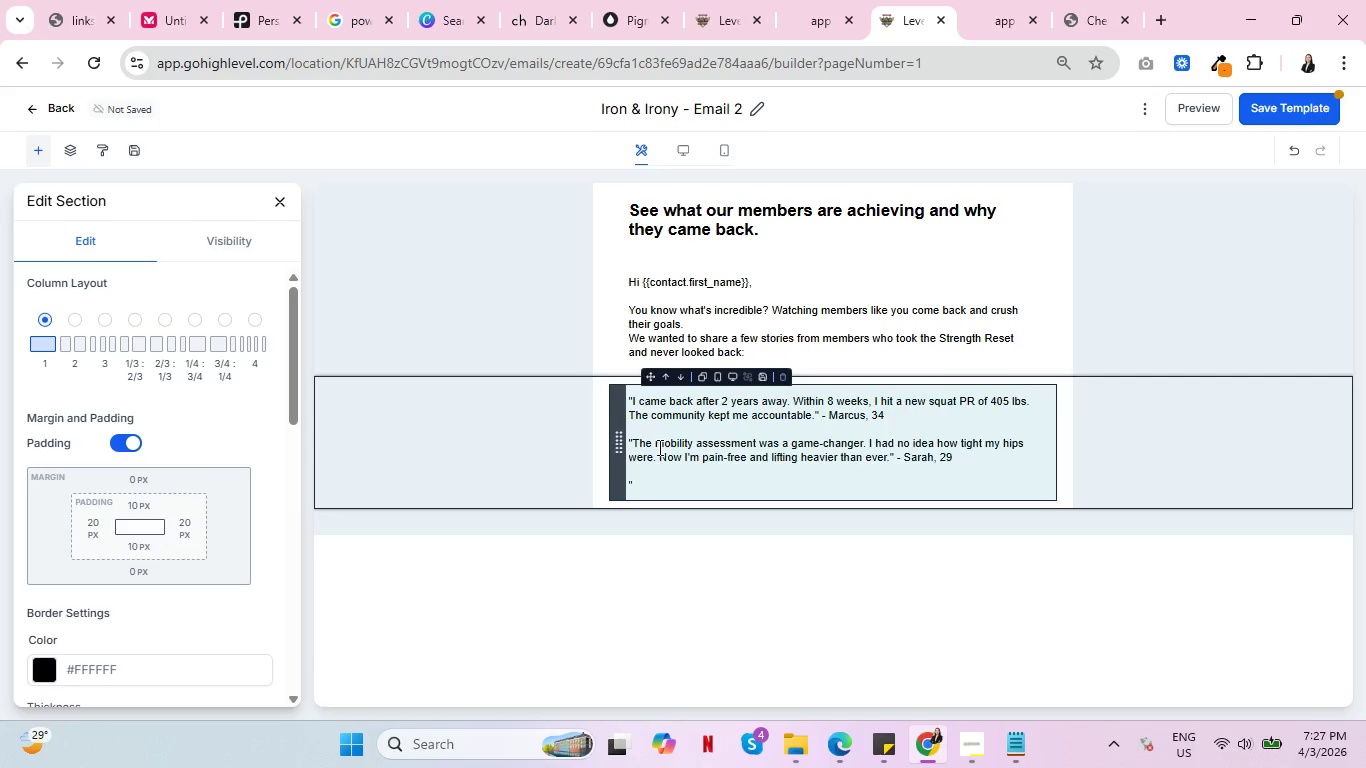 
type(The mobiity)
key(Backspace)
key(Backspace)
key(Backspace)
type(lity assessment )
 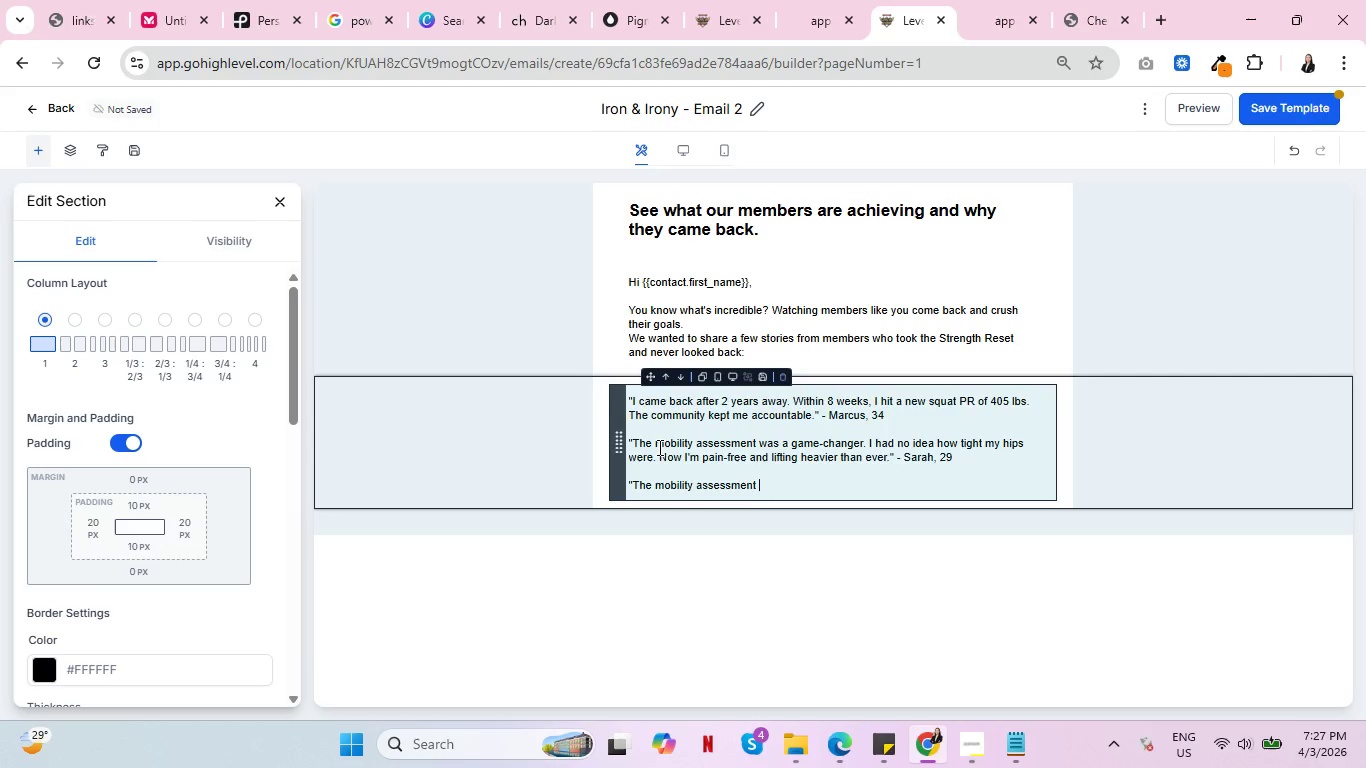 
wait(7.62)
 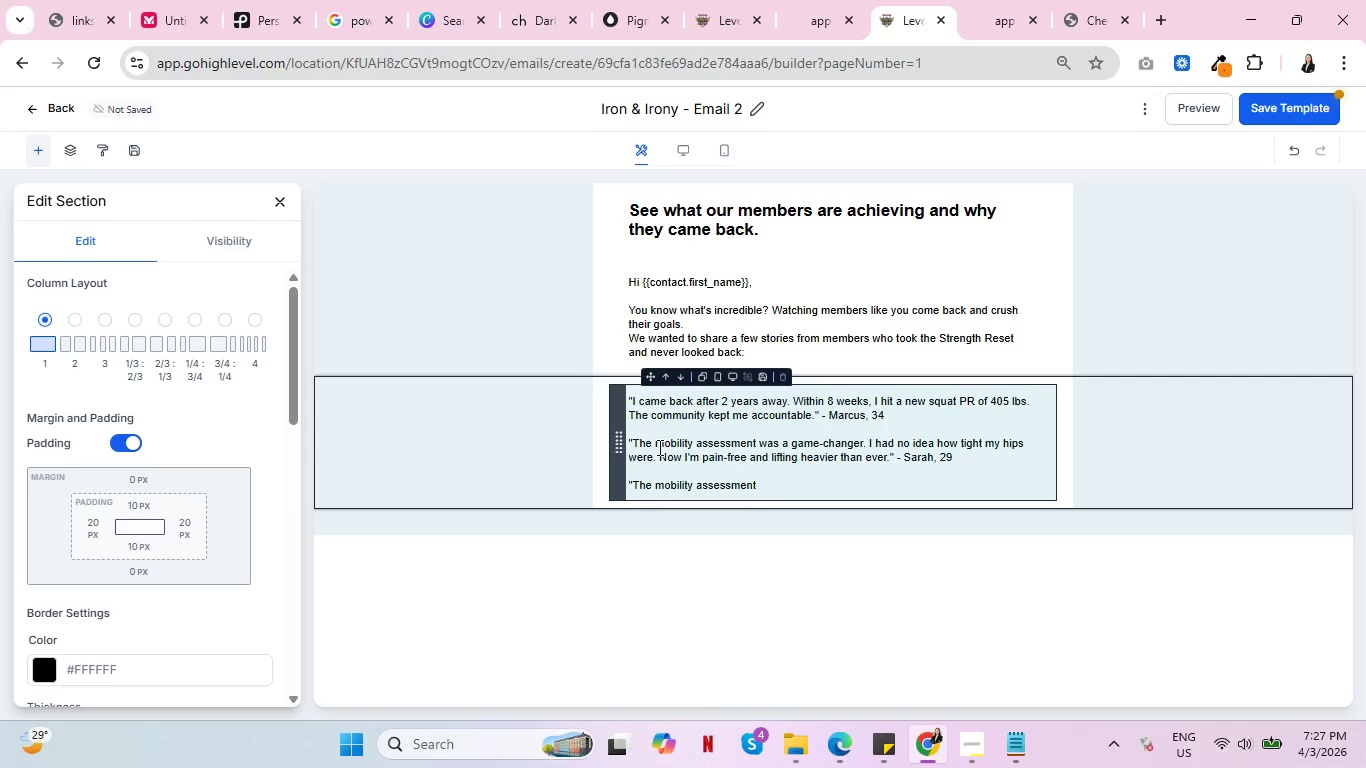 
type(was a game )
key(Backspace)
 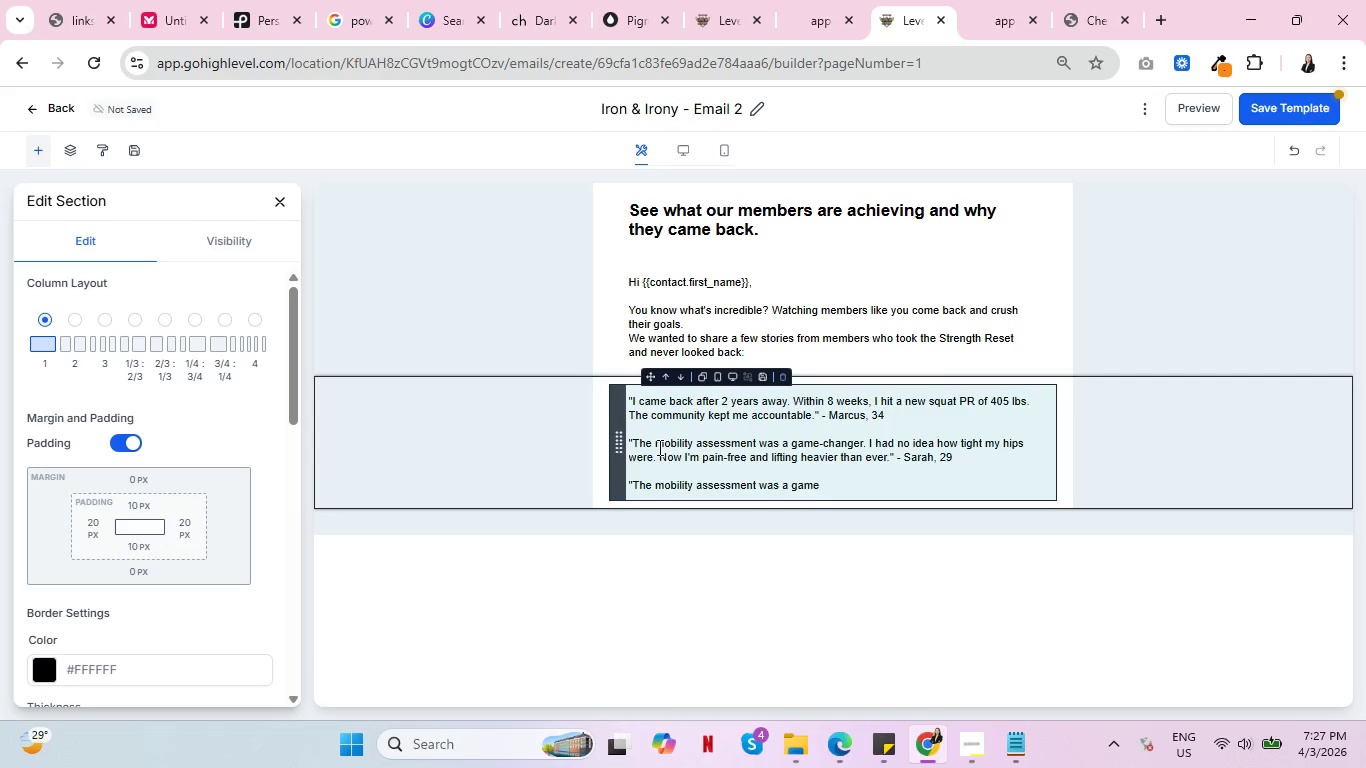 
hold_key(key=Backspace, duration=1.17)
 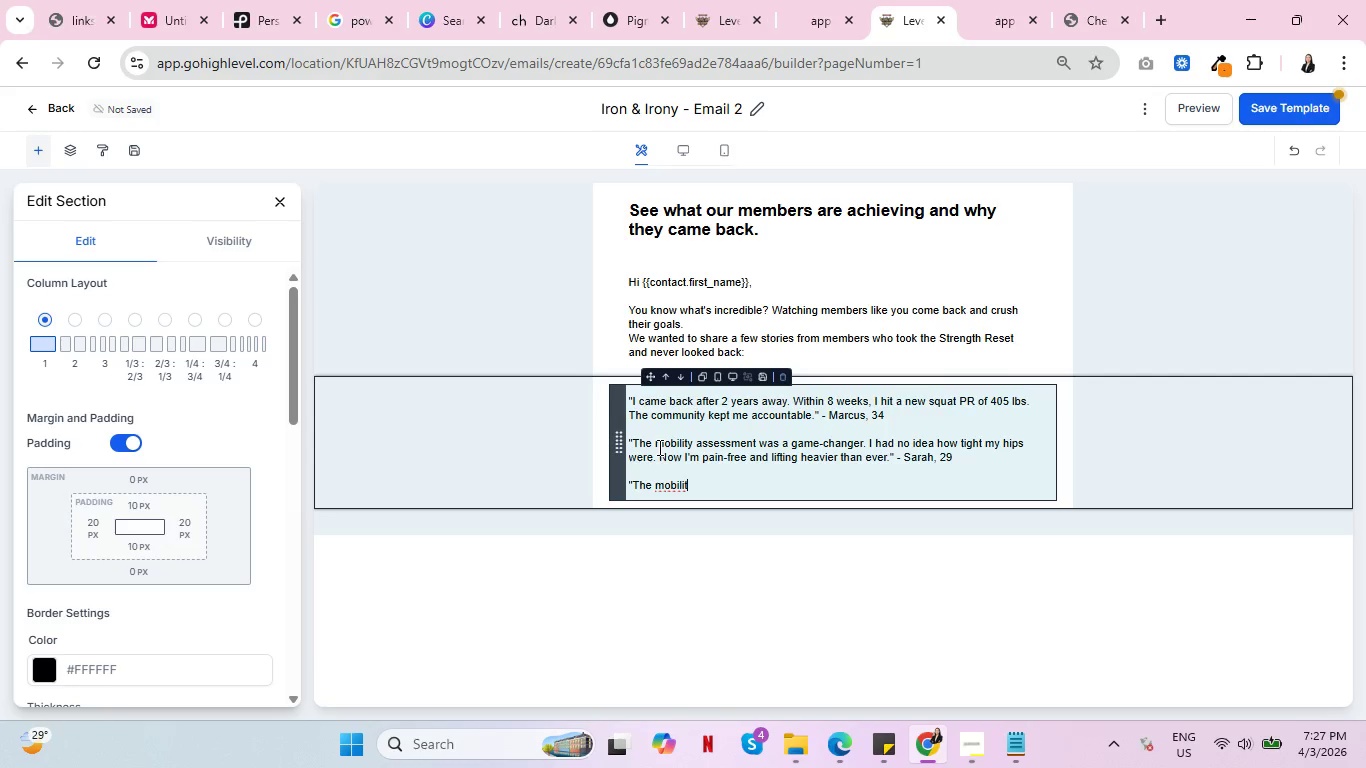 
key(Backspace)
key(Backspace)
key(Backspace)
key(Backspace)
key(Backspace)
key(Backspace)
key(Backspace)
key(Backspace)
key(Backspace)
key(Backspace)
key(Backspace)
type(g)
key(Backspace)
type(I was a)
key(Backspace)
type(intimidated to come back,)
key(Backspace)
type( but the coaches made me feel )
 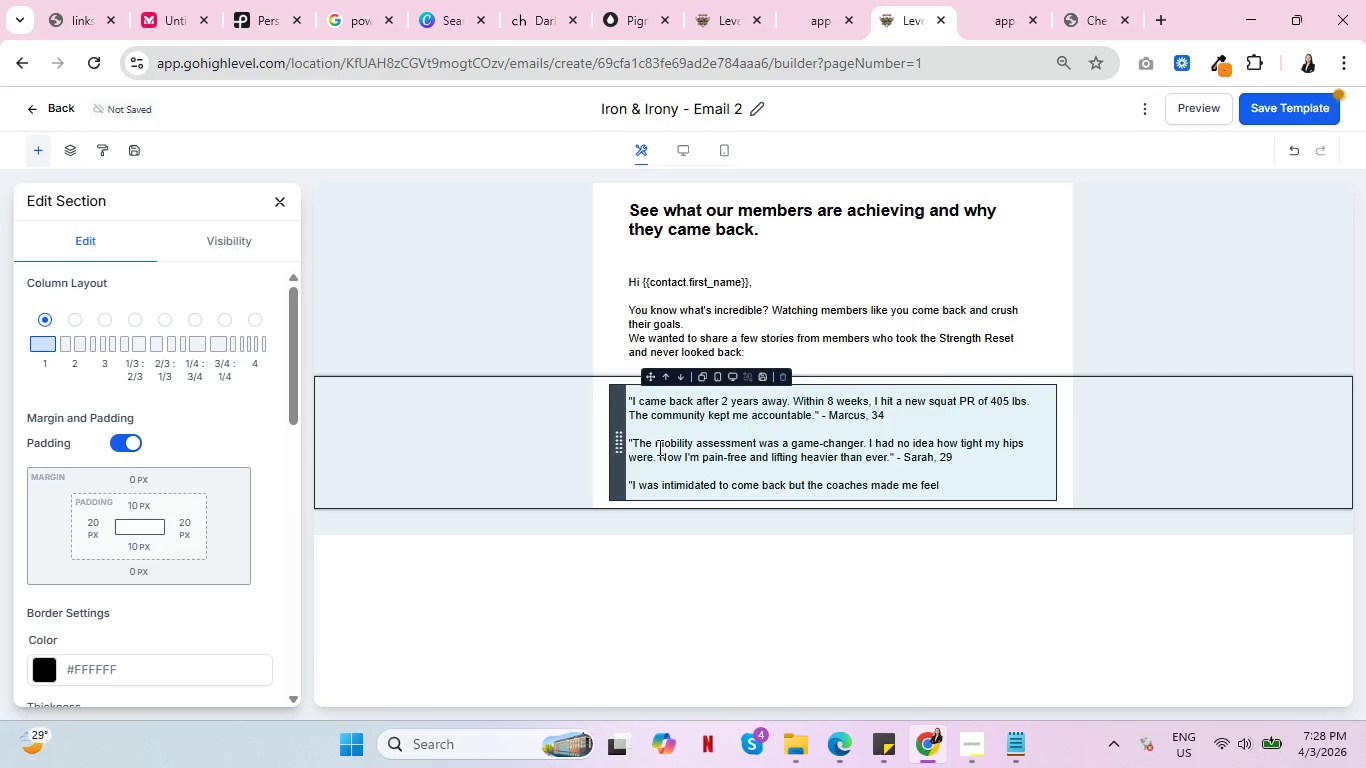 
type(welcome immediately .)
key(Backspace)
key(Backspace)
type(. I'm storg)
key(Backspace)
key(Backspace)
key(Backspace)
type(ronger )
 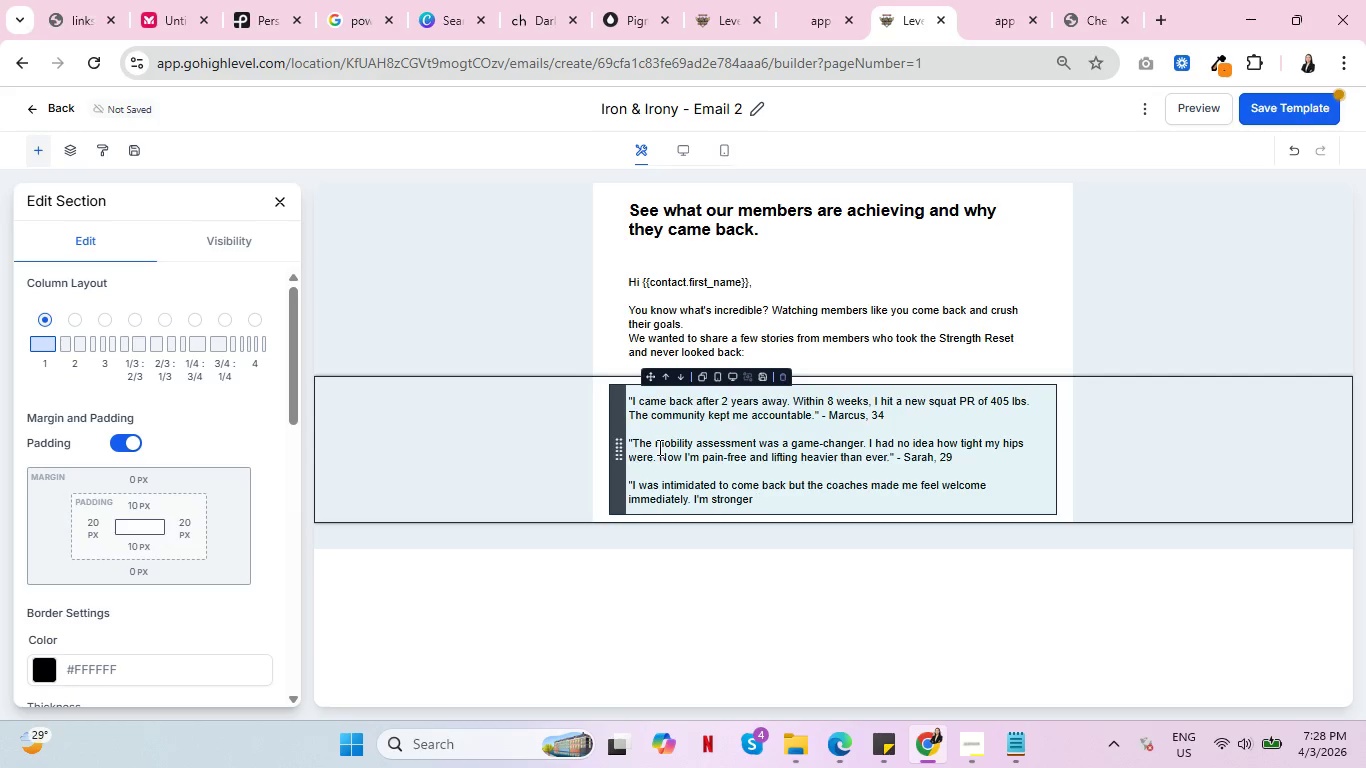 
type(now than I was befoe)
key(Backspace)
type(re?)
key(Backspace)
type( )
 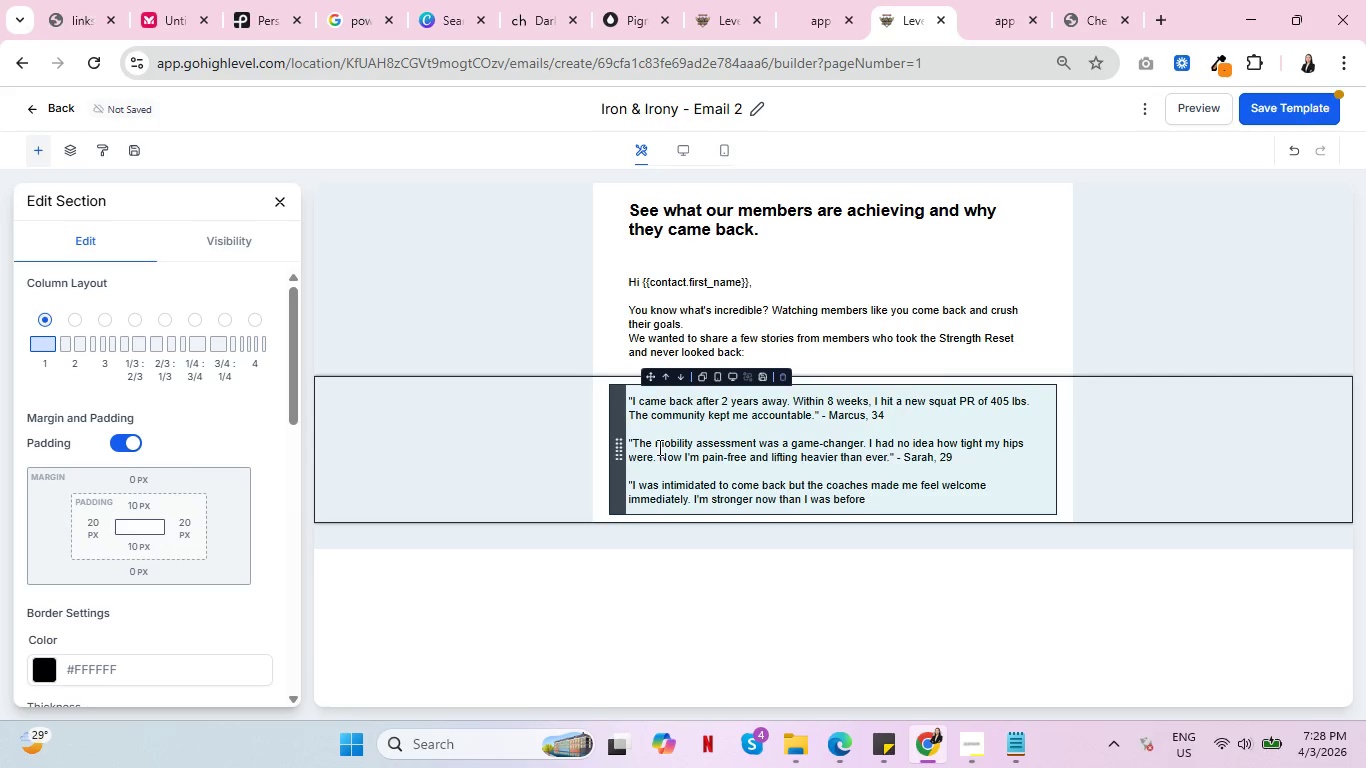 
type(I left." - James, 41)
 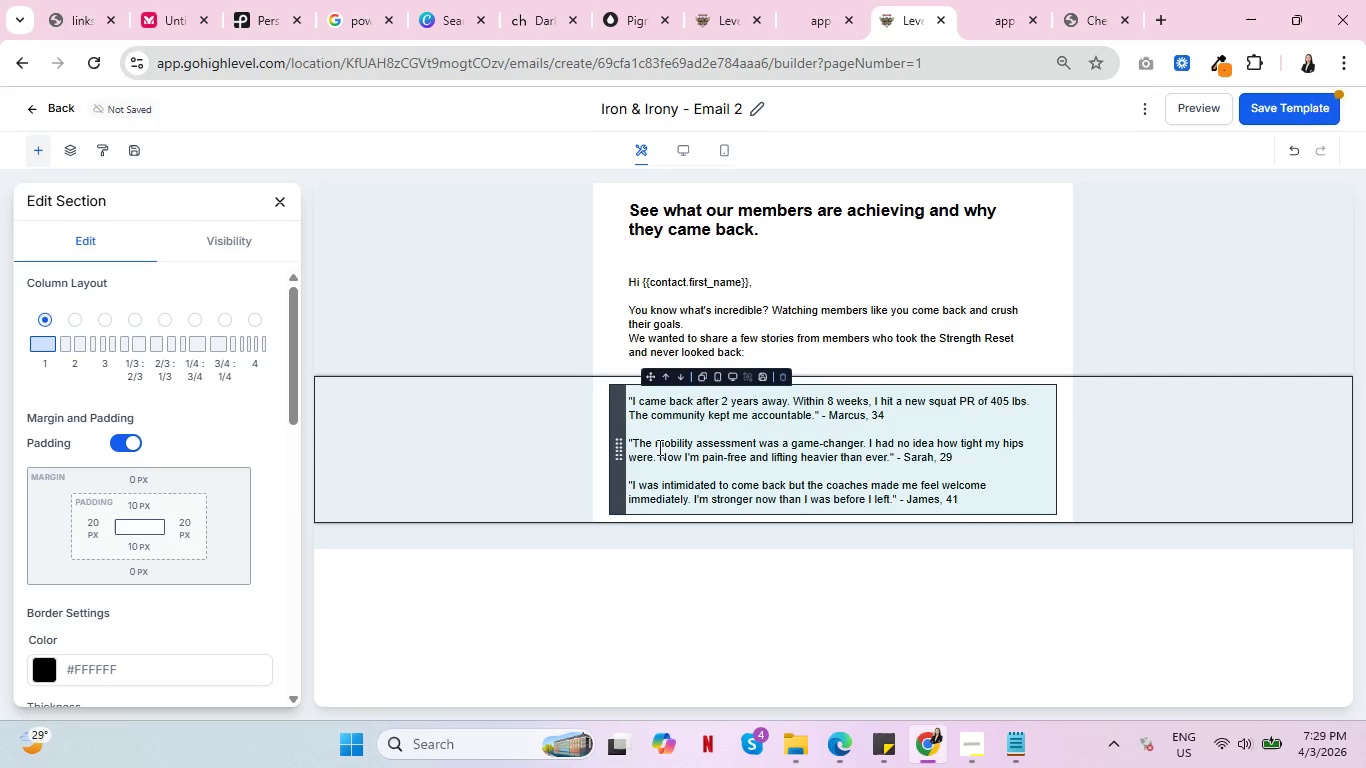 
key(Enter)
 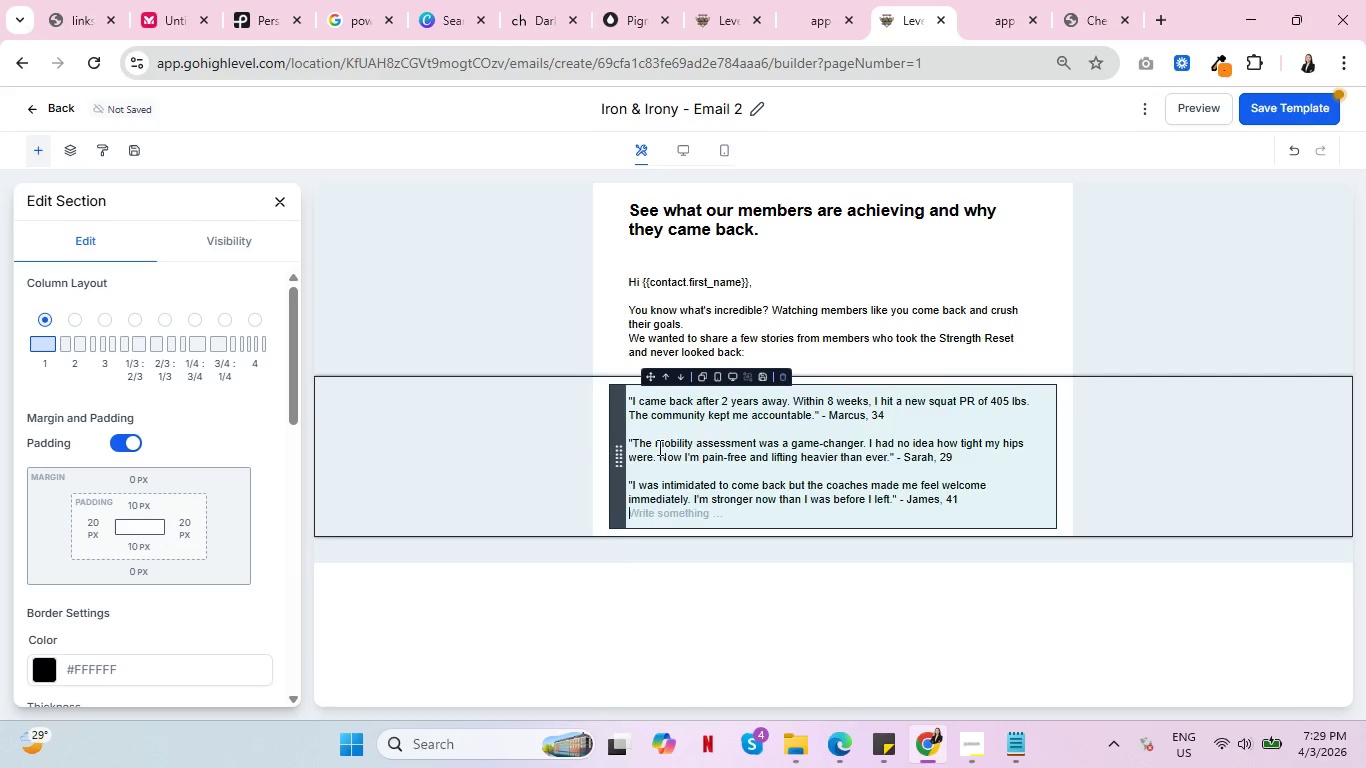 
key(Enter)
 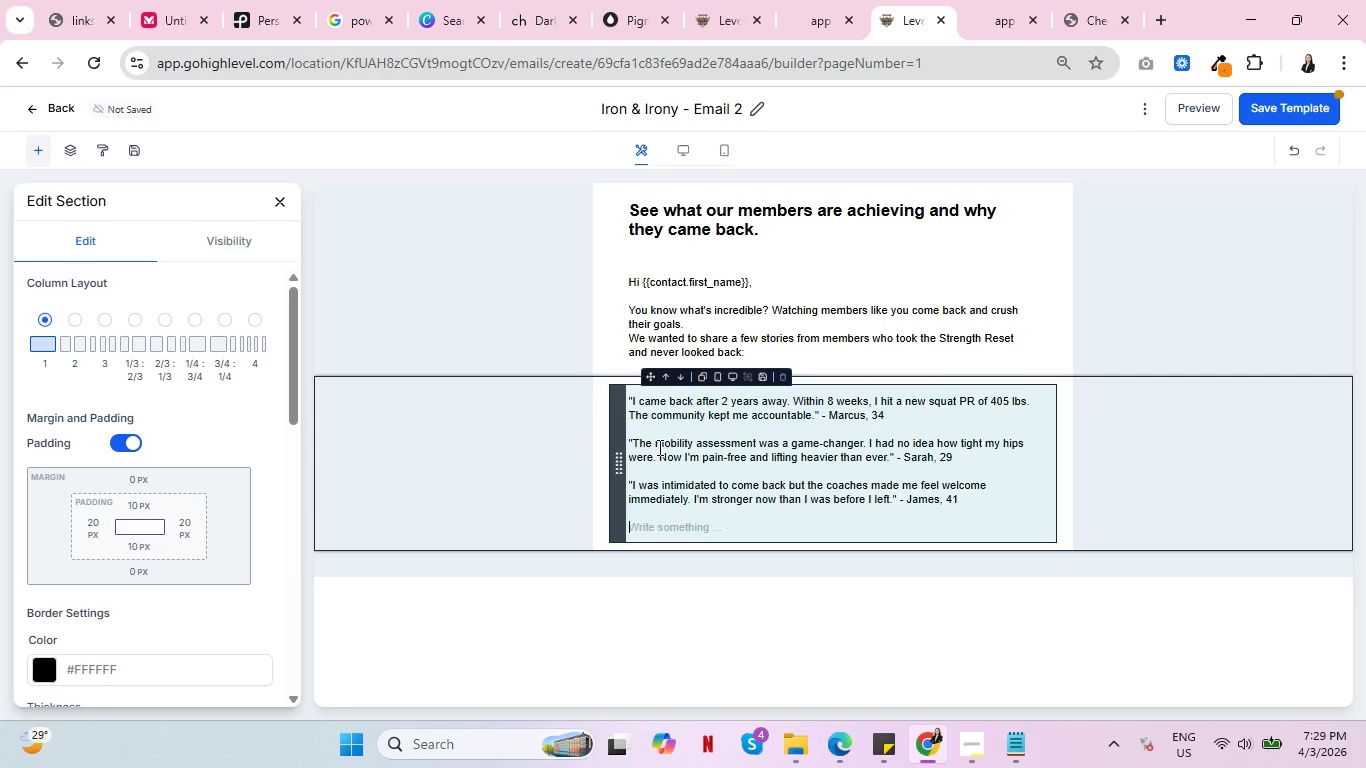 
key(Shift+ShiftRight)
 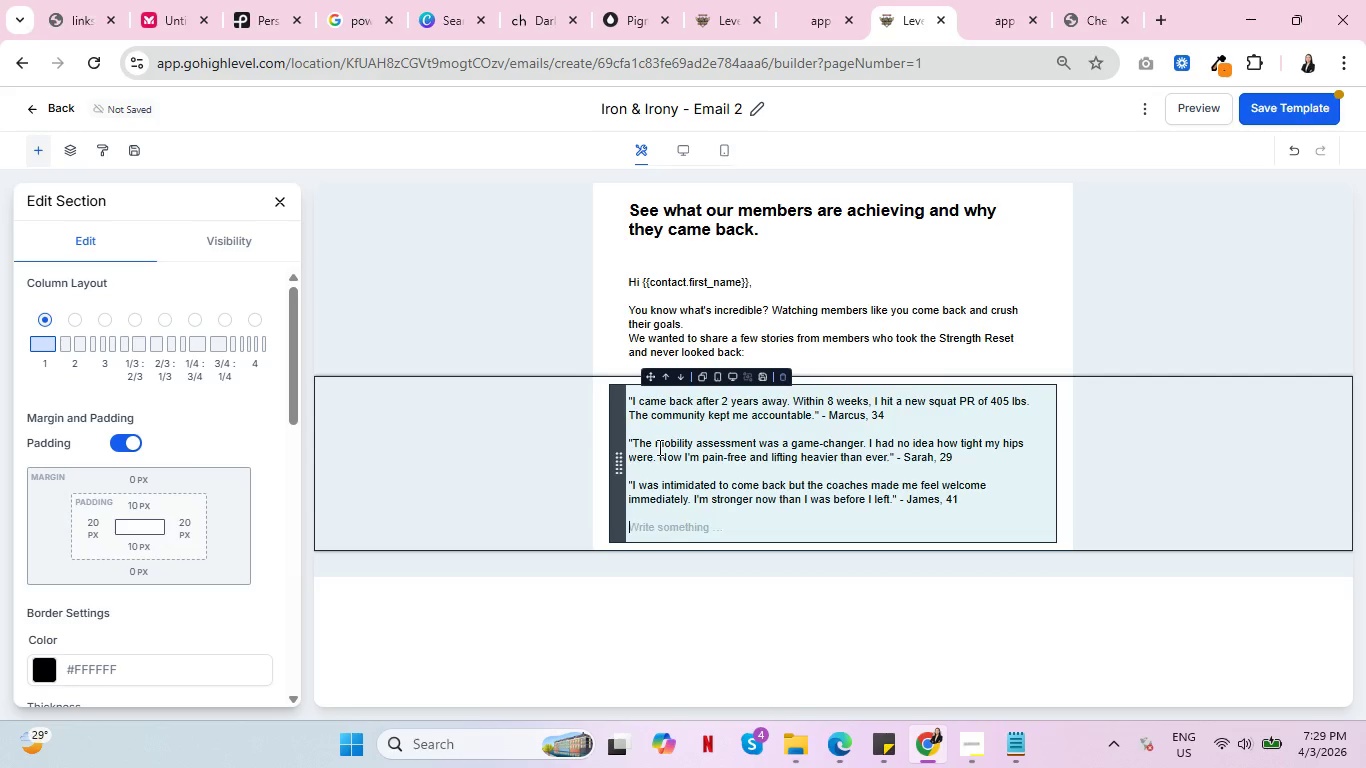 
key(Shift+Quote)
 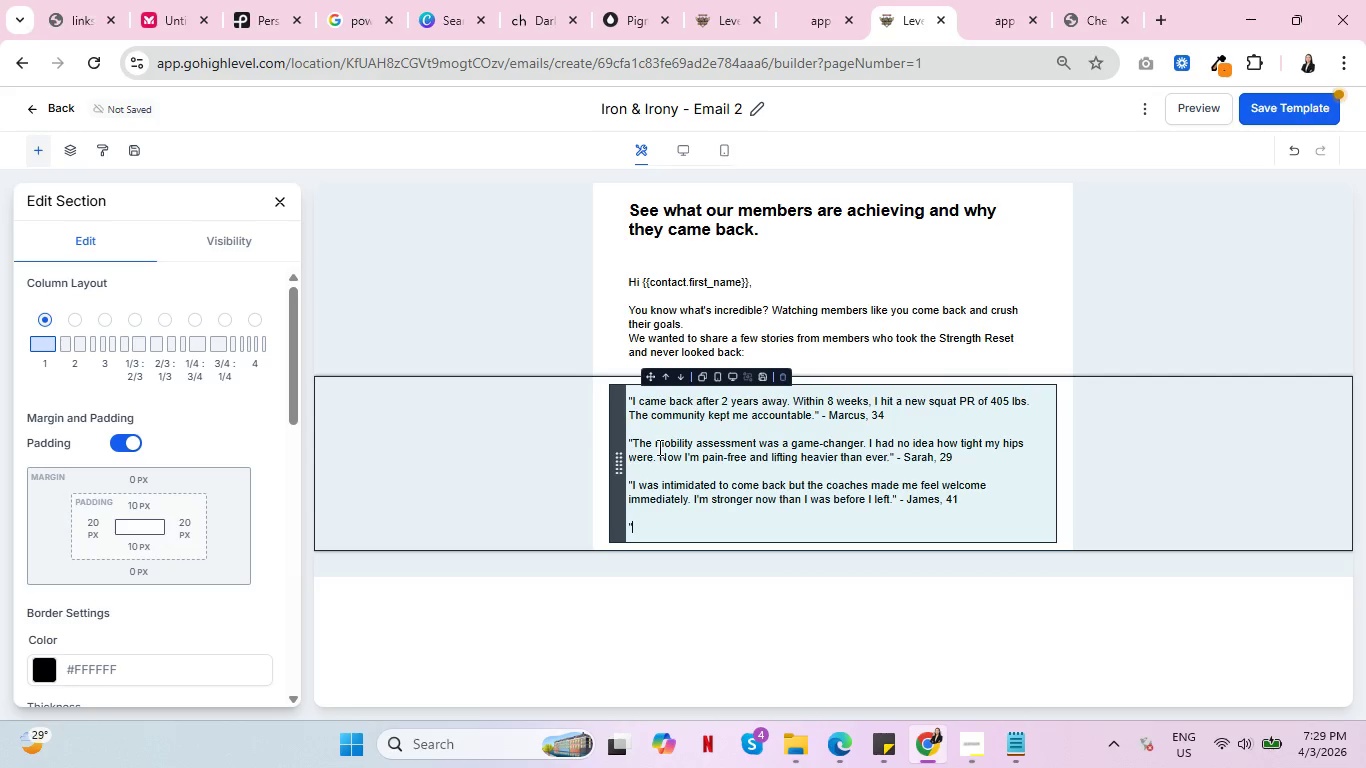 
key(Backspace)
 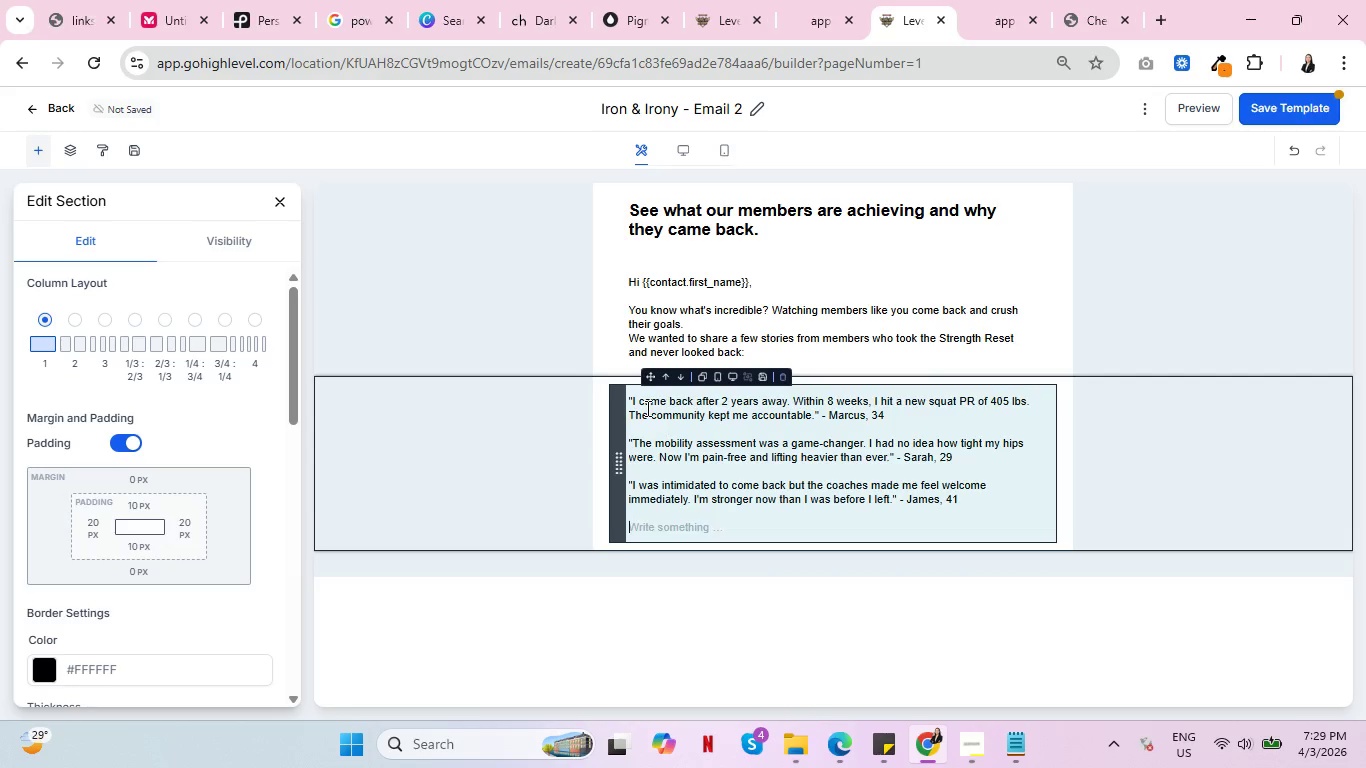 
left_click([641, 439])
 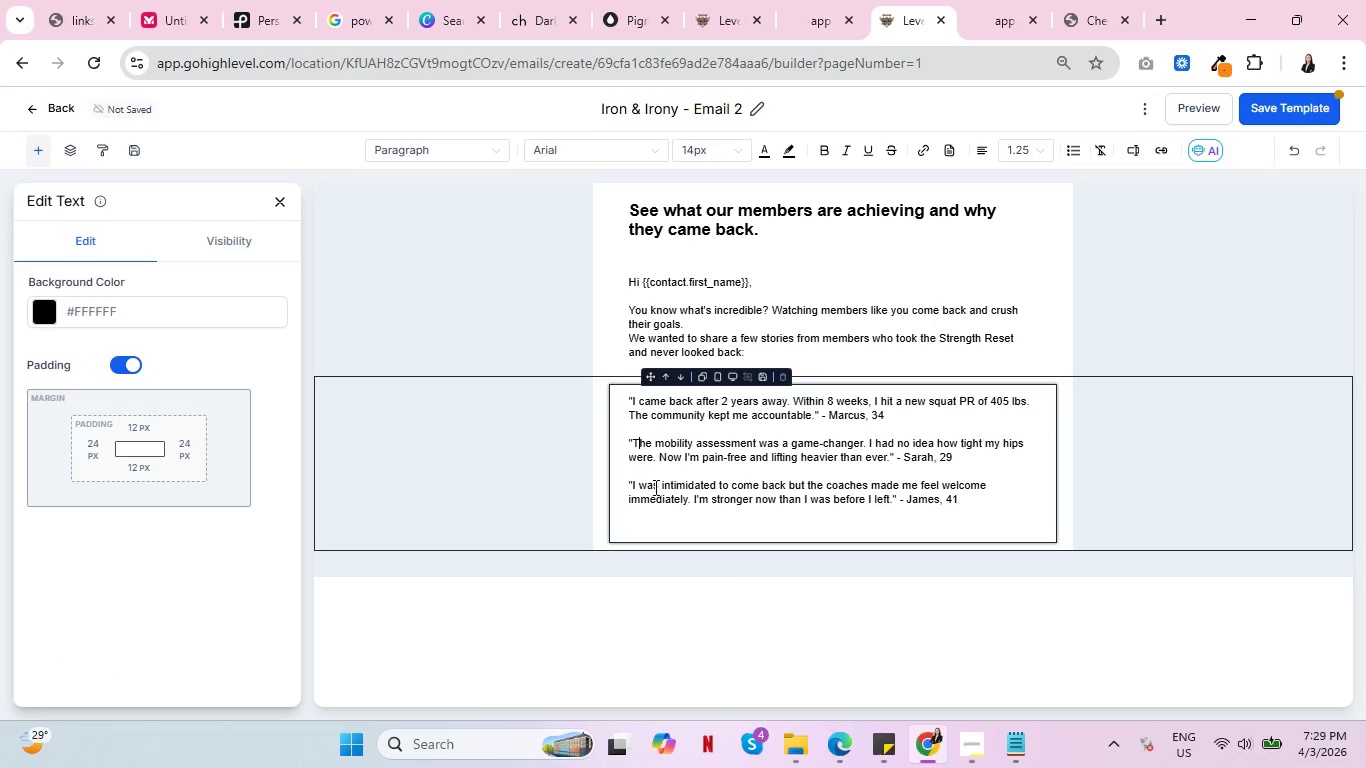 
left_click([655, 491])
 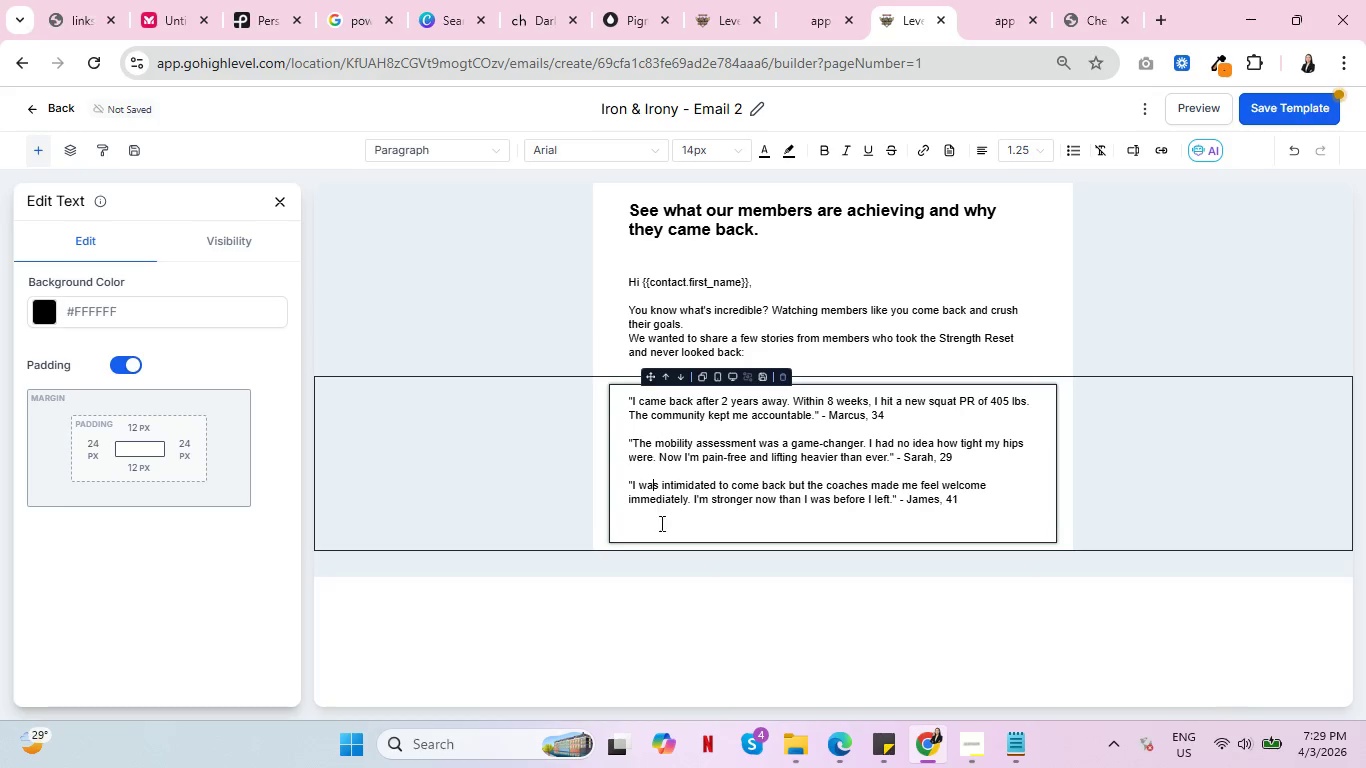 
left_click([652, 526])
 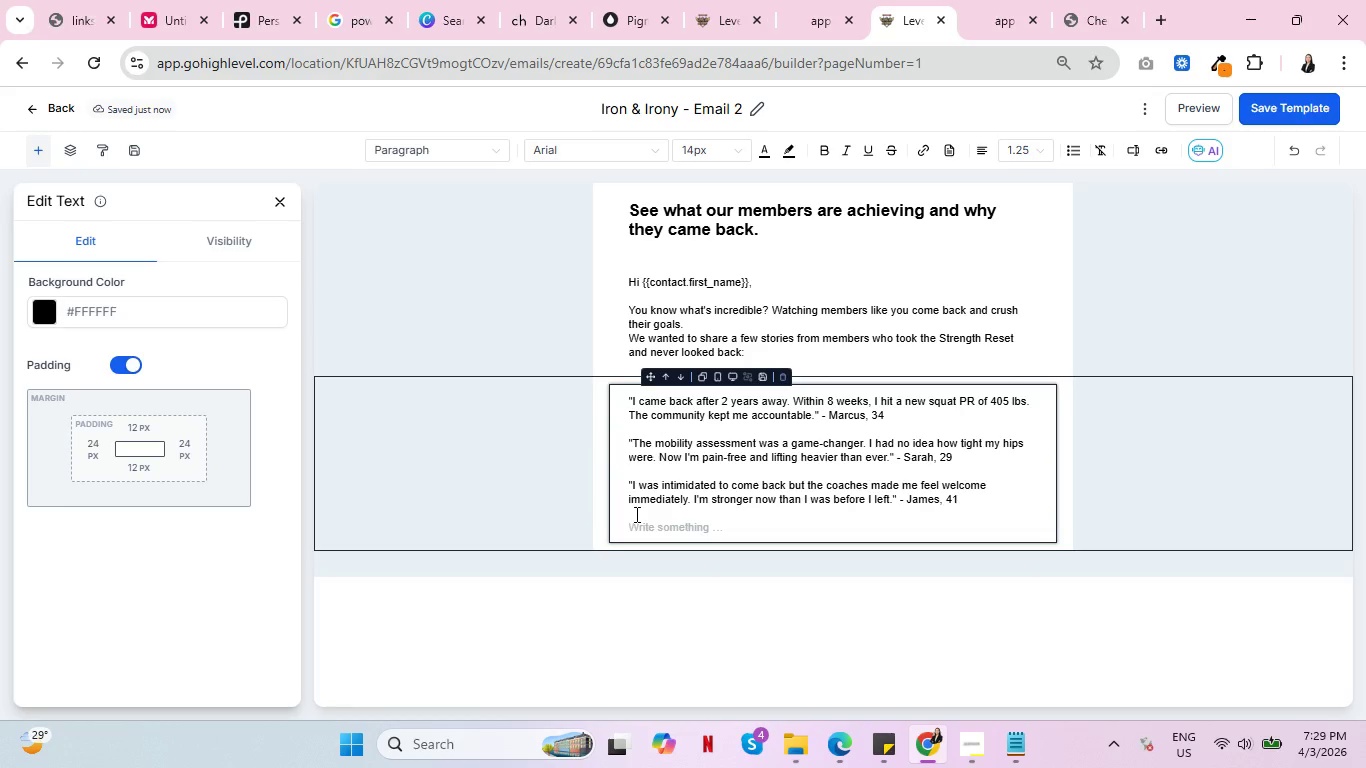 
wait(6.8)
 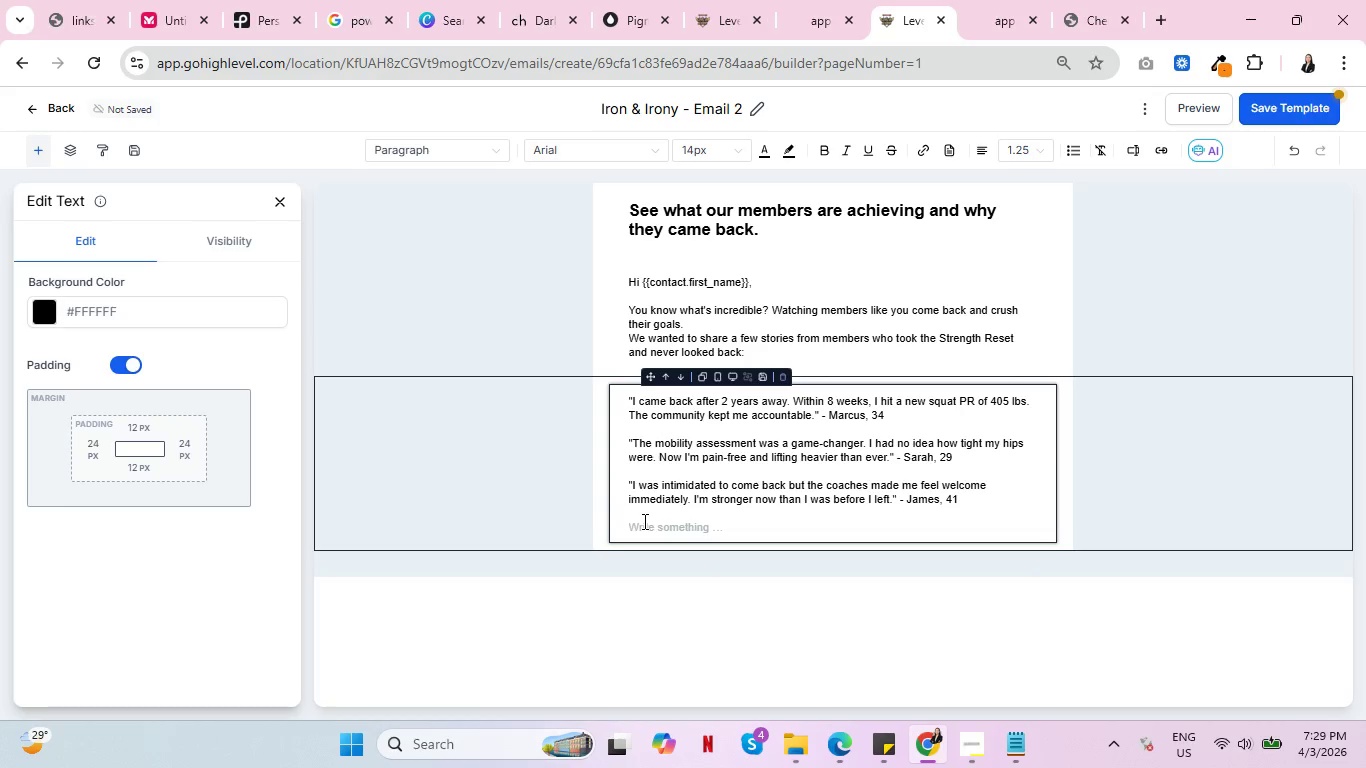 
type(Te)
key(Backspace)
type(hese aren't anomalies. They )
key(Backspace)
type('r )
key(Backspace)
type(e the norm at Iron)
 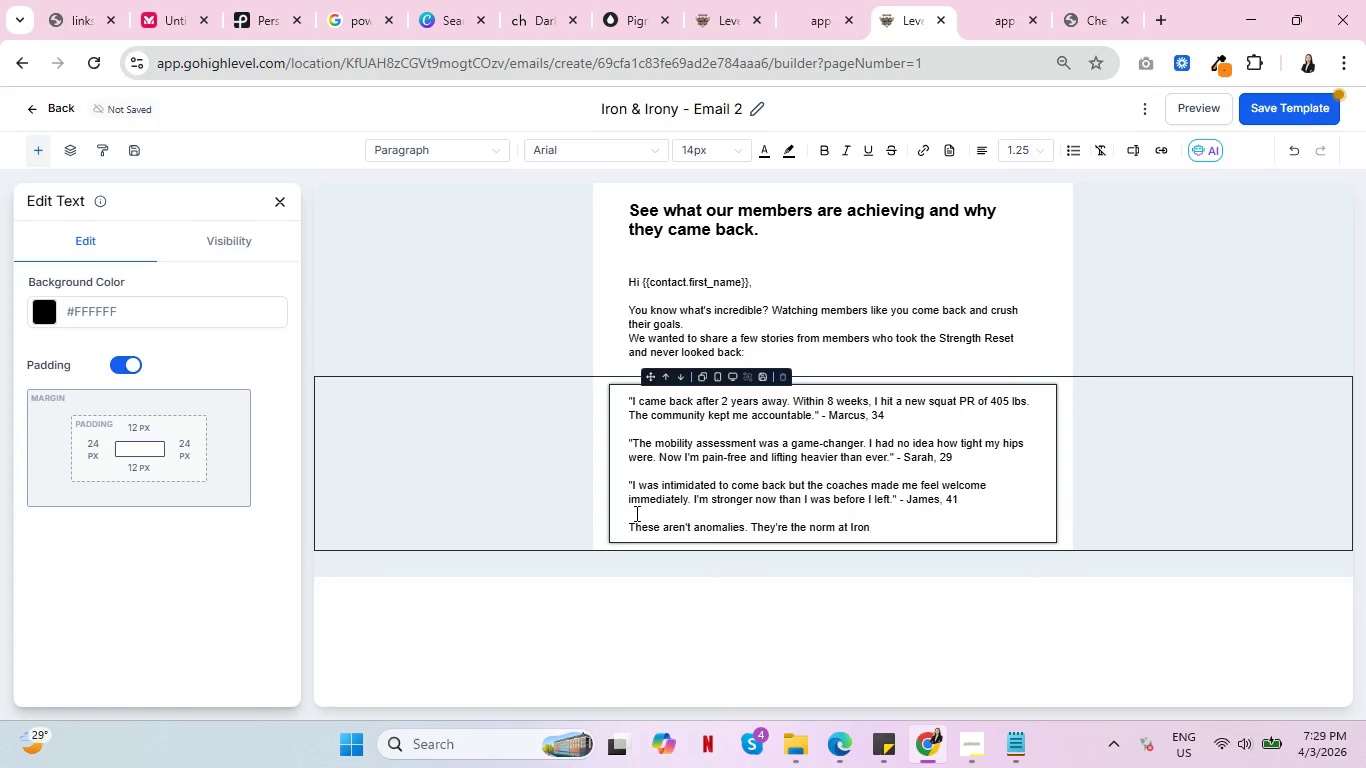 
type( & Irony. Oyr )
key(Backspace)
key(Backspace)
key(Backspace)
type(ur members don't just lift -)
key(Backspace)
key(Backspace)
type(, they grow,)
key(Backspace)
type(.)
 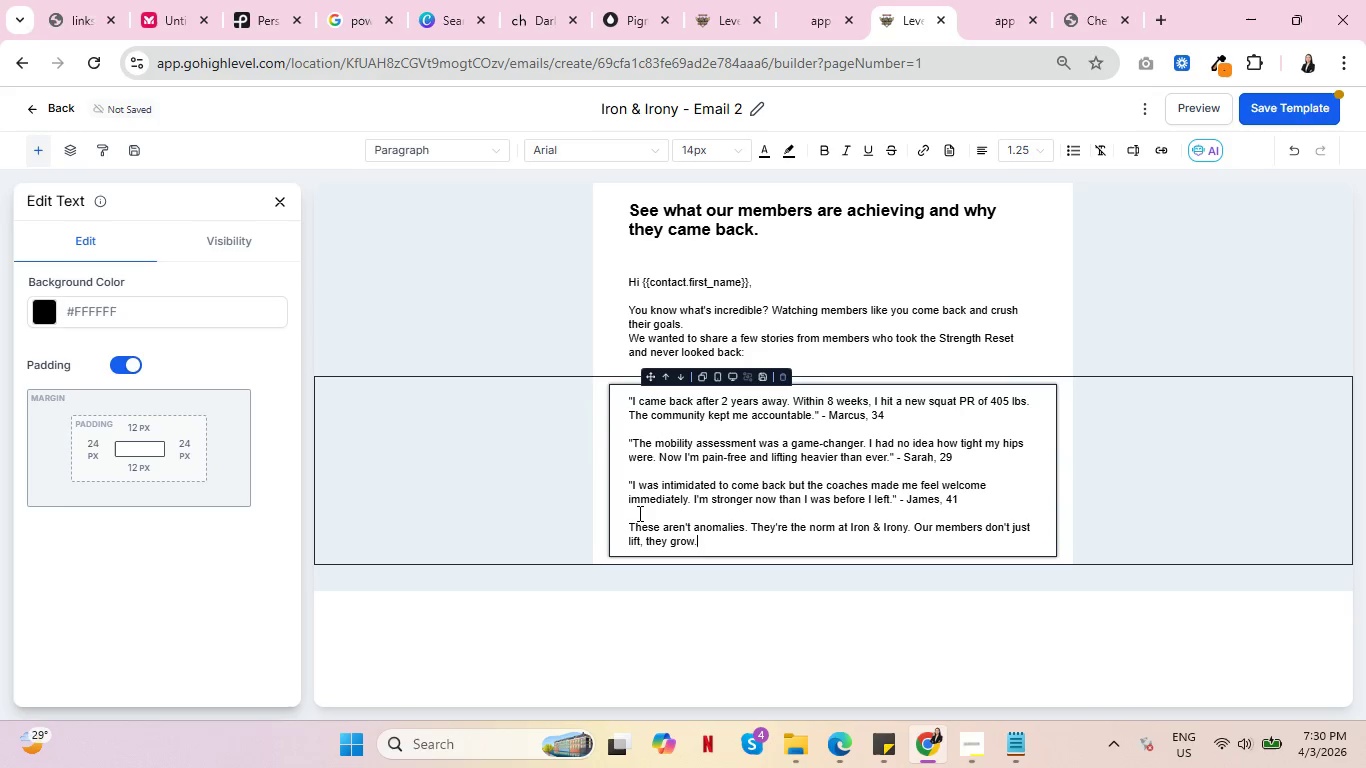 
type( They supo)
key(Backspace)
type(ort)
key(Backspace)
key(Backspace)
key(Backspace)
type(port each other.)
 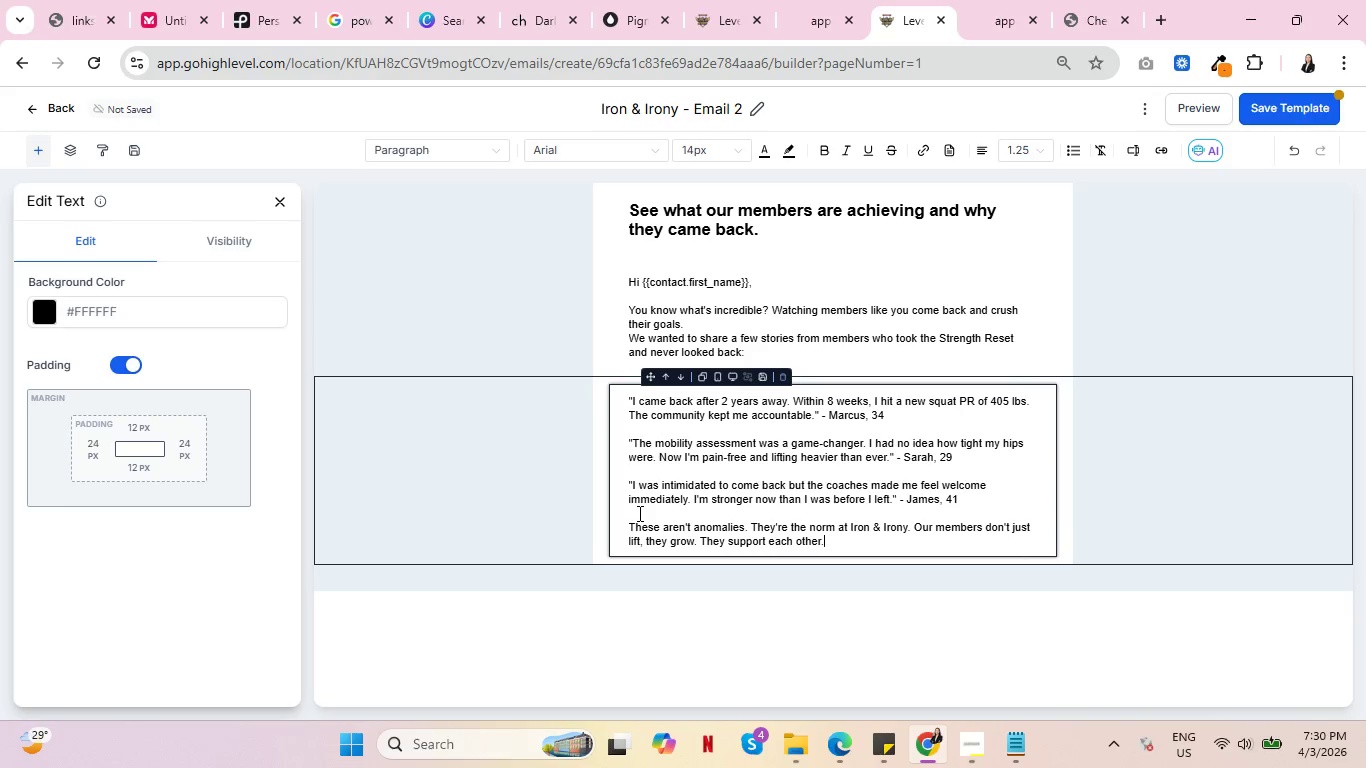 
type( They become art )
key(Backspace)
key(Backspace)
key(Backspace)
key(Backspace)
type(part os)
key(Backspace)
type(f something beig)
key(Backspace)
key(Backspace)
key(Backspace)
type(igger)
 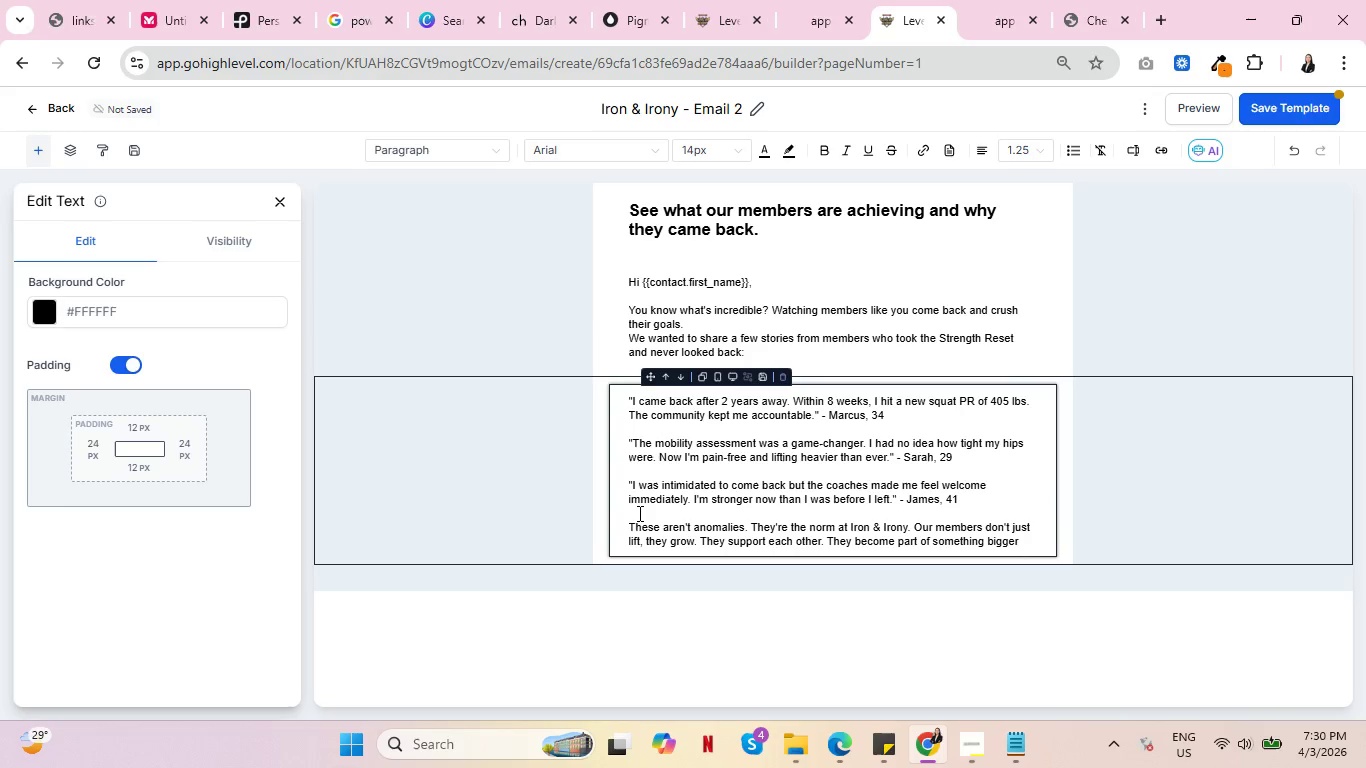 
key(Period)
 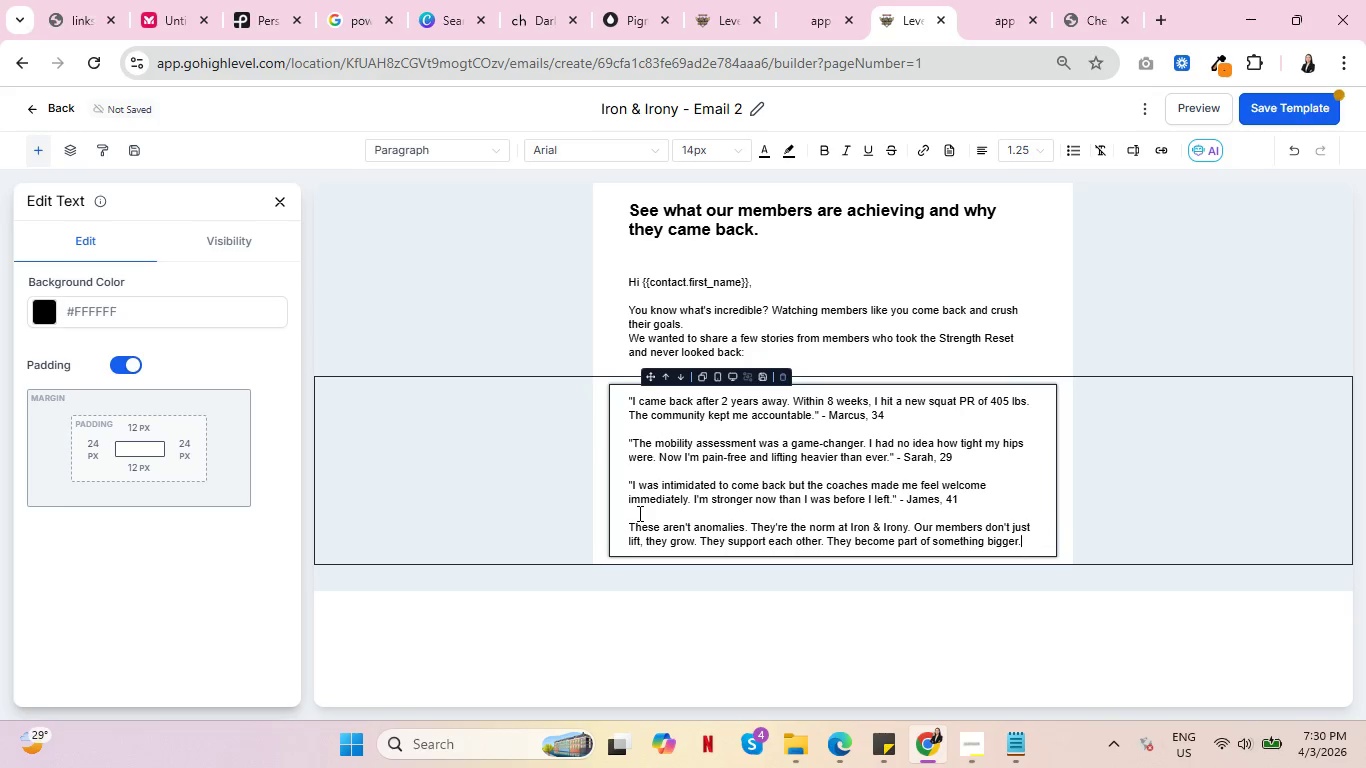 
key(Enter)
 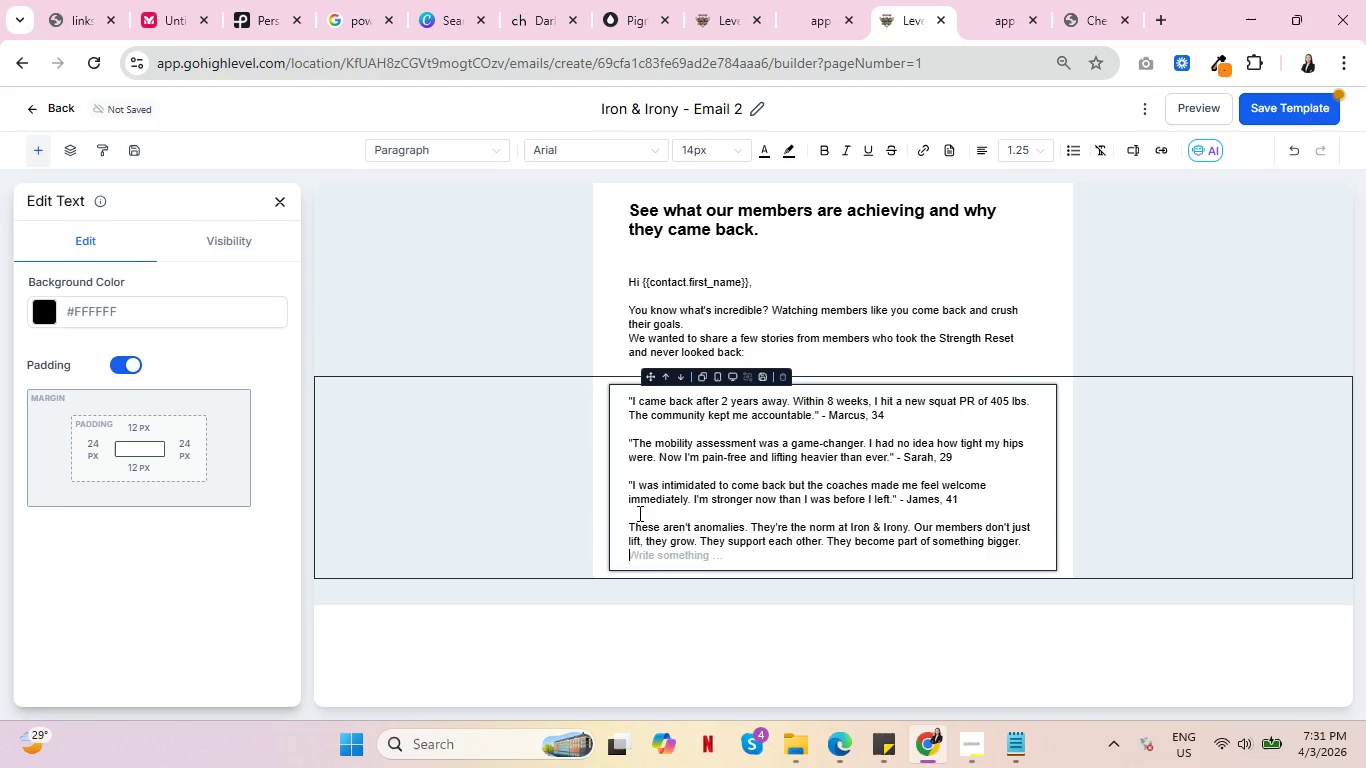 
key(Enter)
 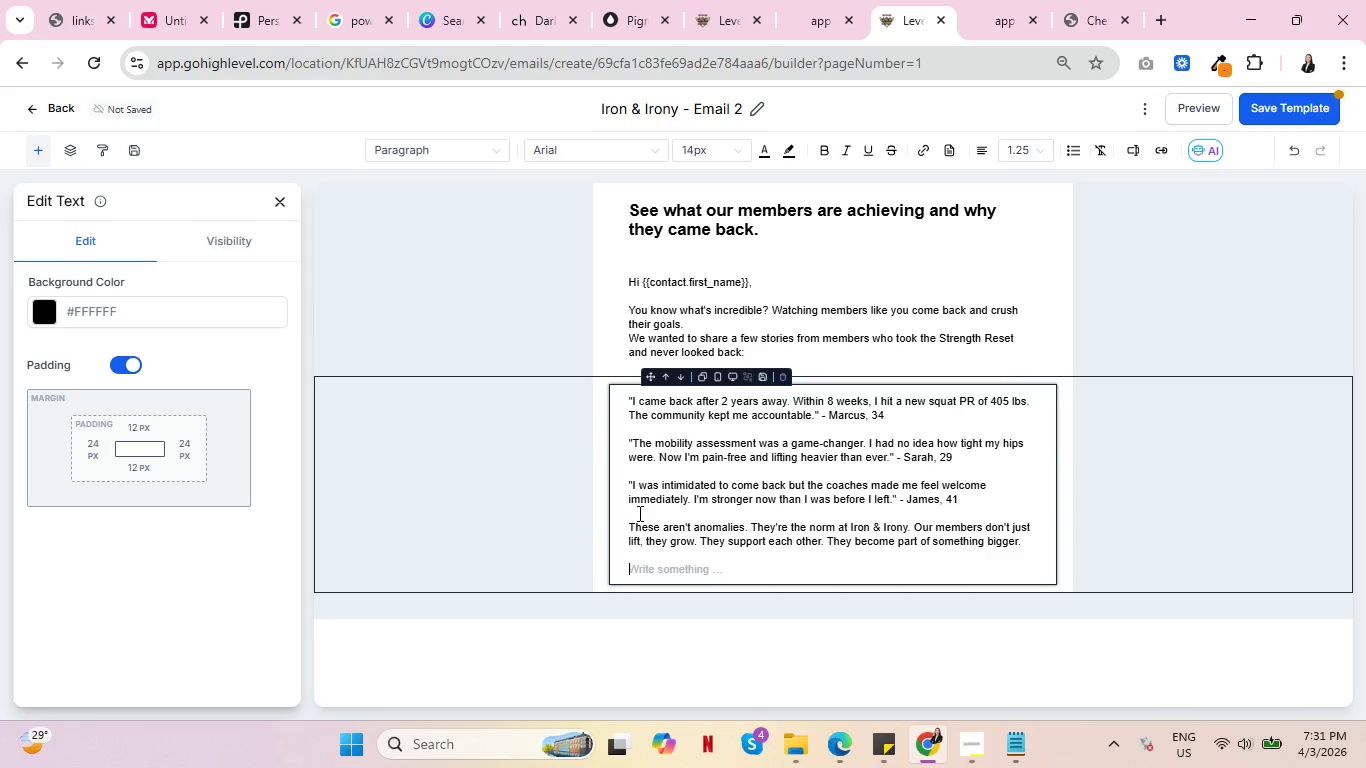 
type(Your story could be next.)
 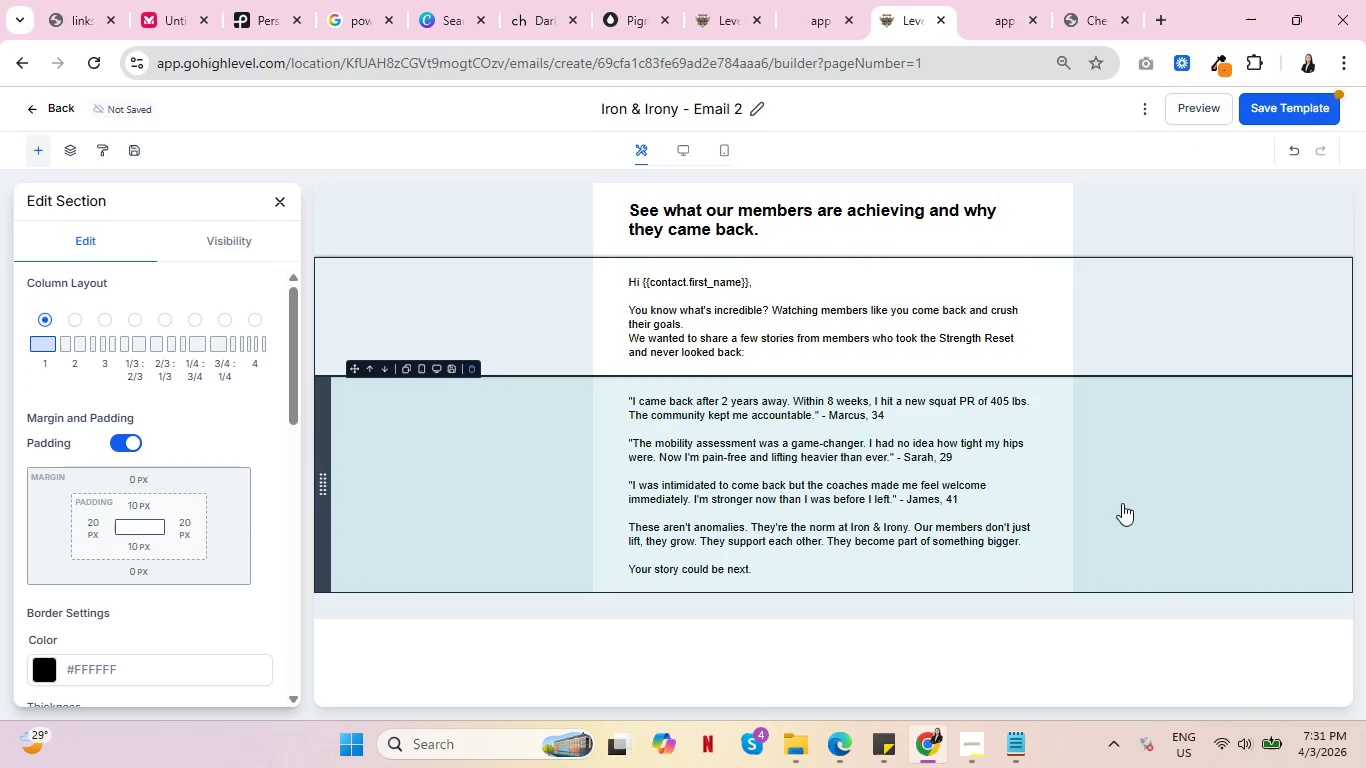 
wait(6.72)
 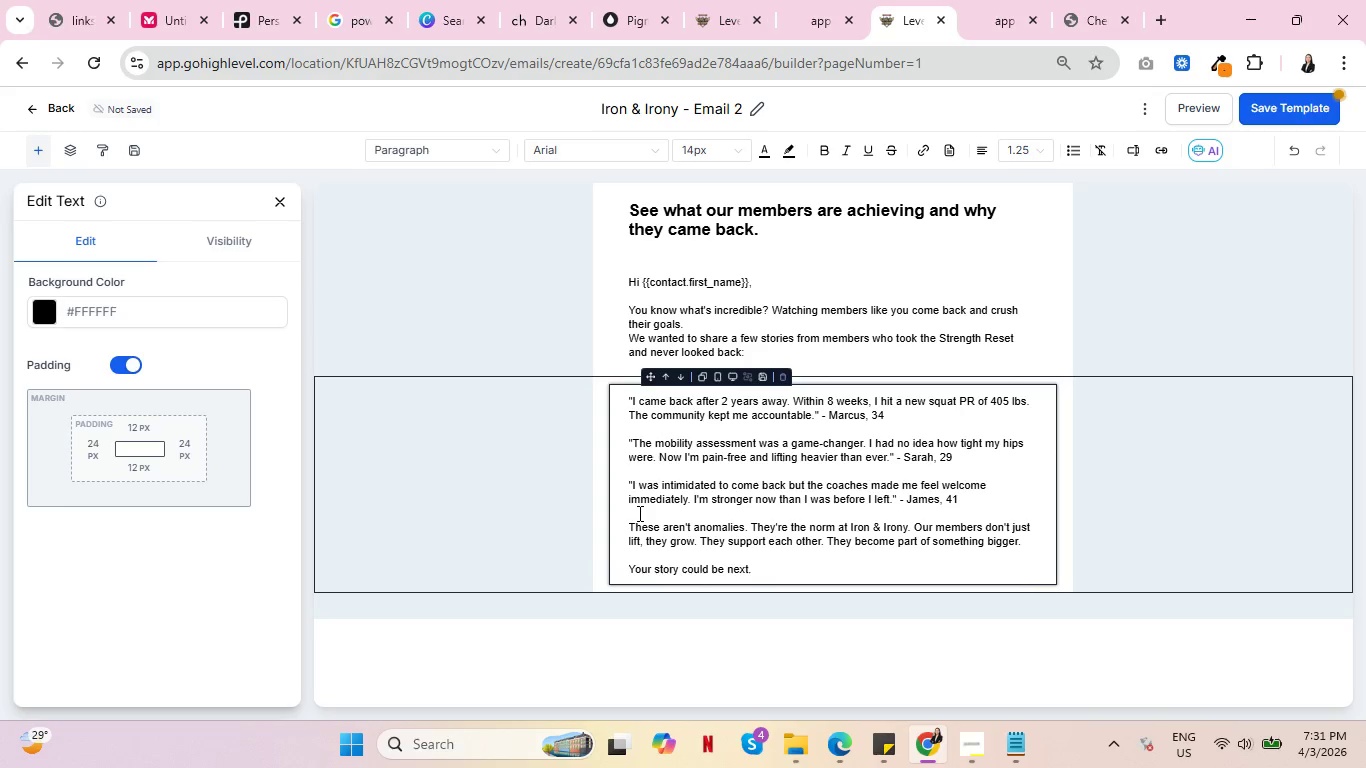 
scroll: coordinate [593, 587], scroll_direction: down, amount: 2.0
 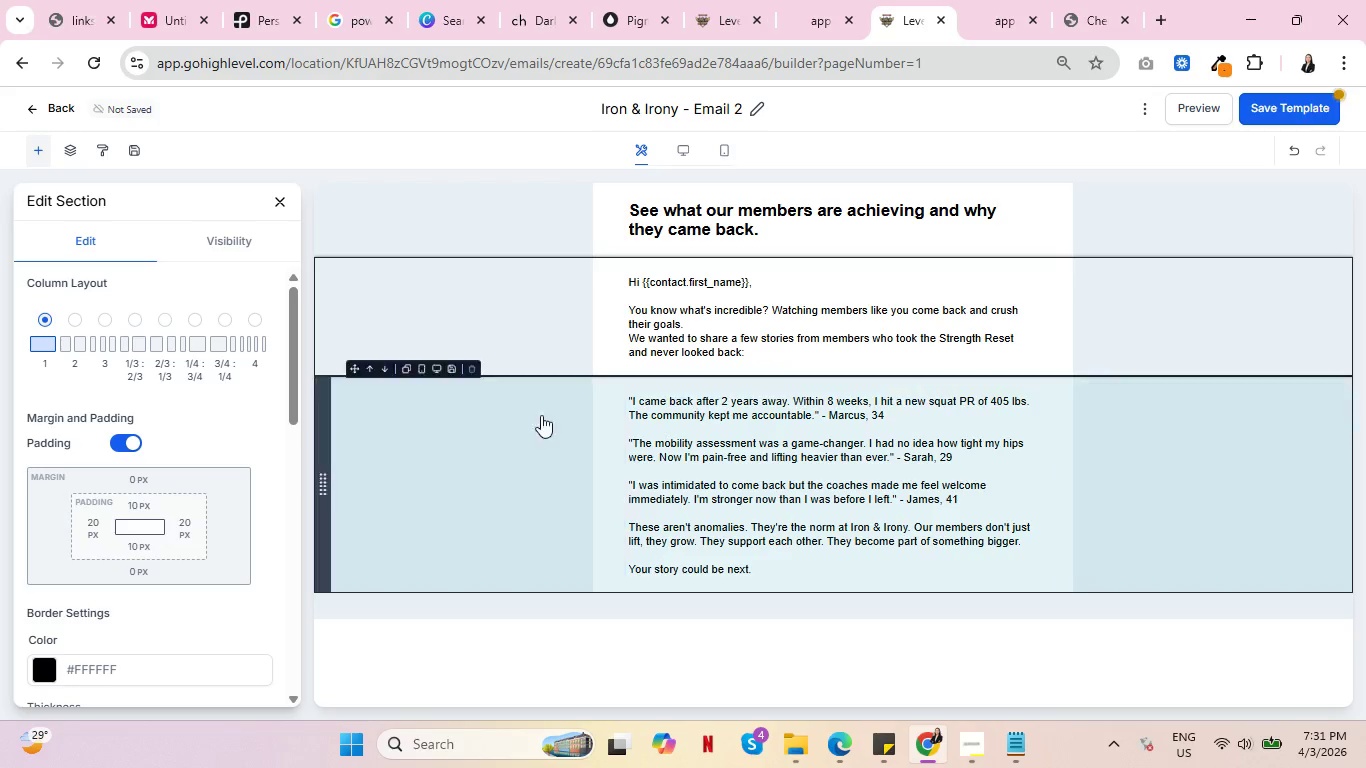 
left_click([277, 202])
 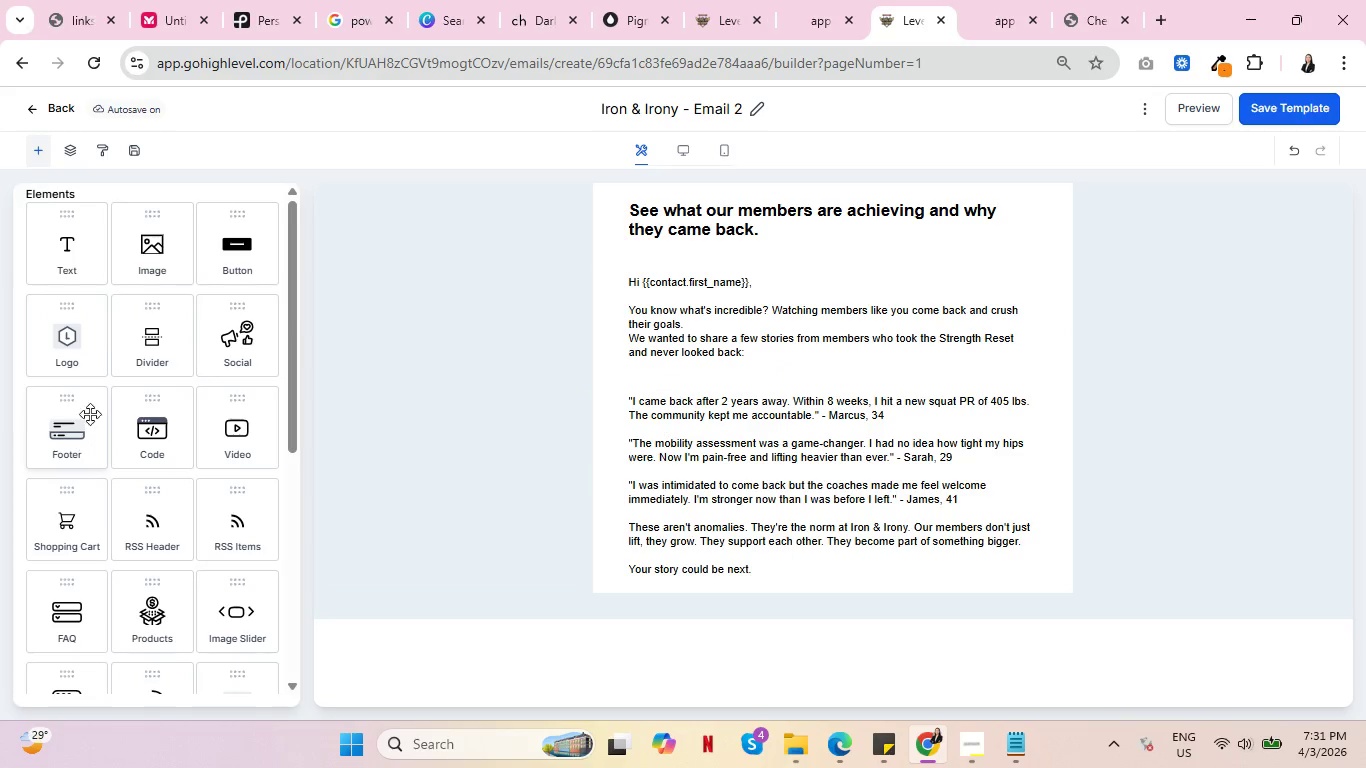 
scroll: coordinate [96, 357], scroll_direction: down, amount: 4.0
 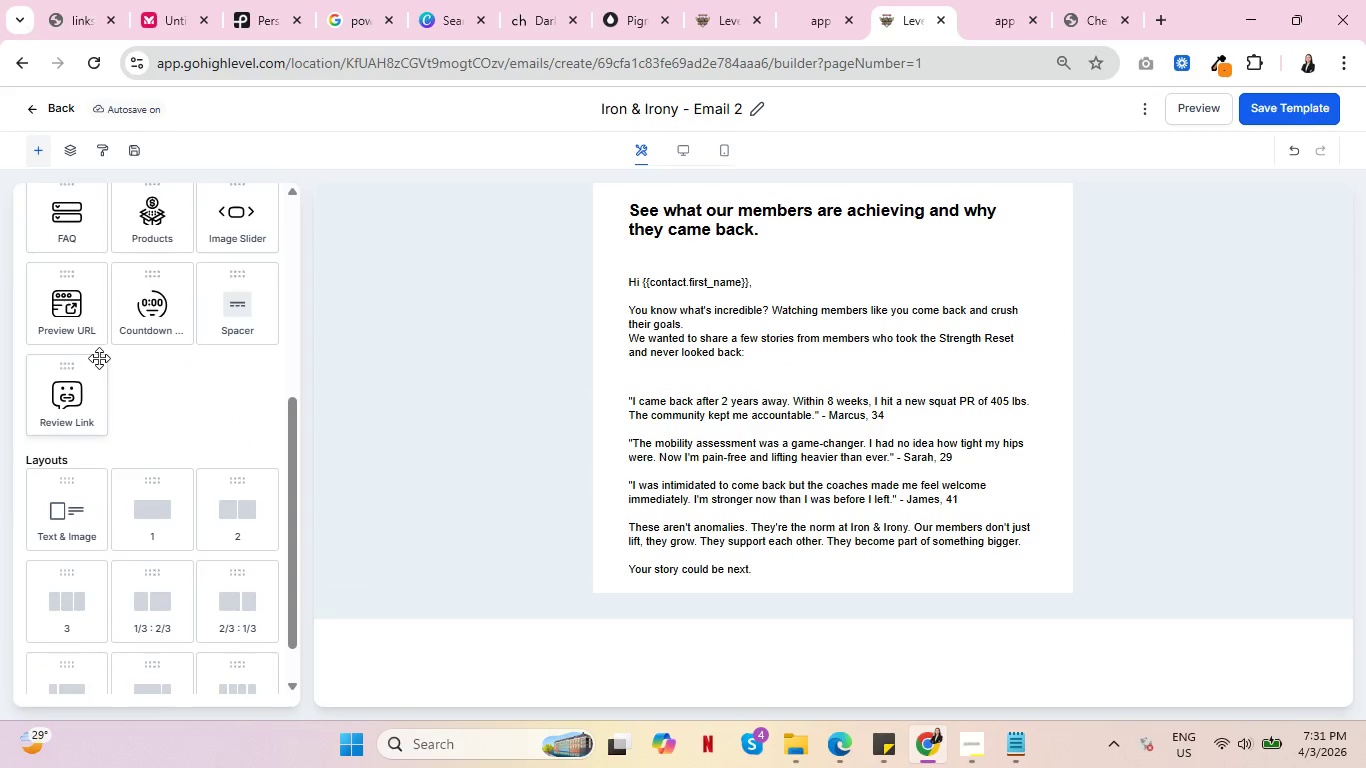 
scroll: coordinate [99, 358], scroll_direction: up, amount: 5.0
 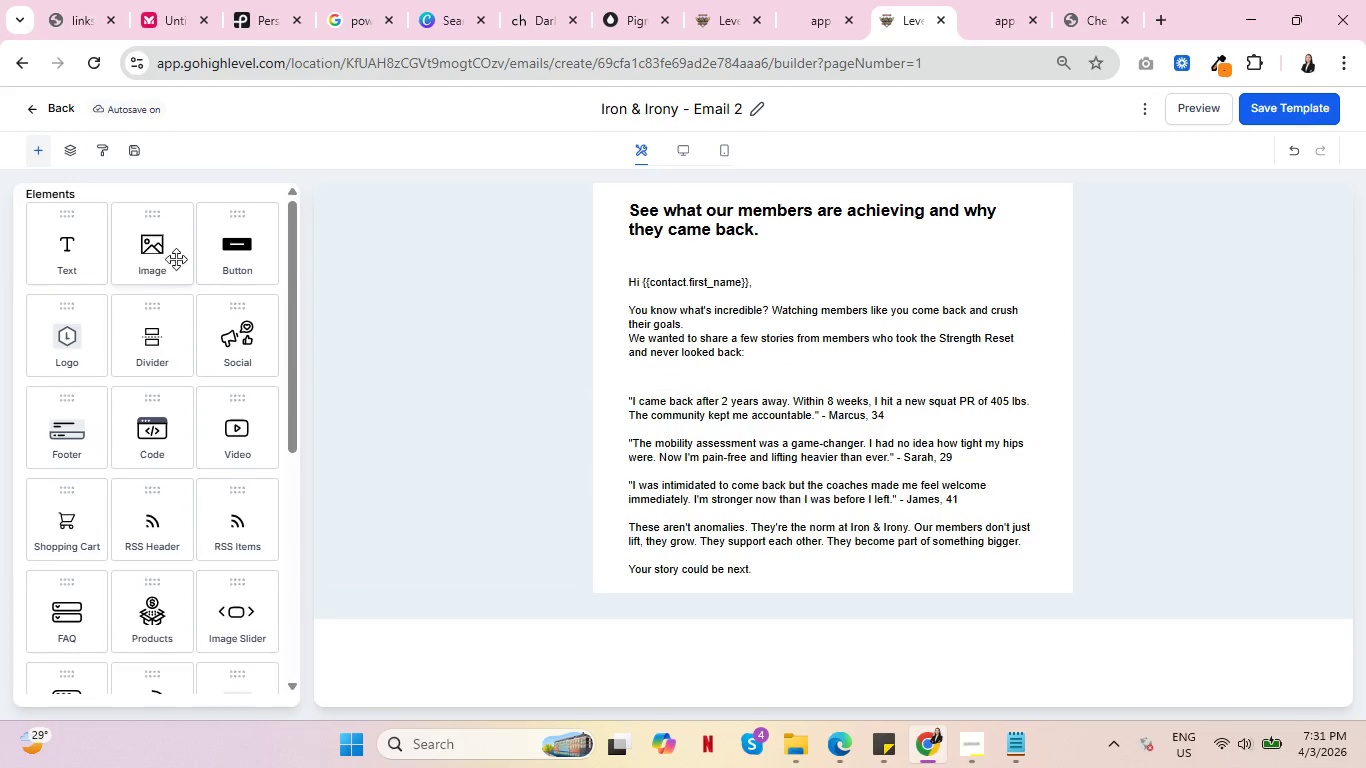 
left_click_drag(start_coordinate=[236, 251], to_coordinate=[753, 551])
 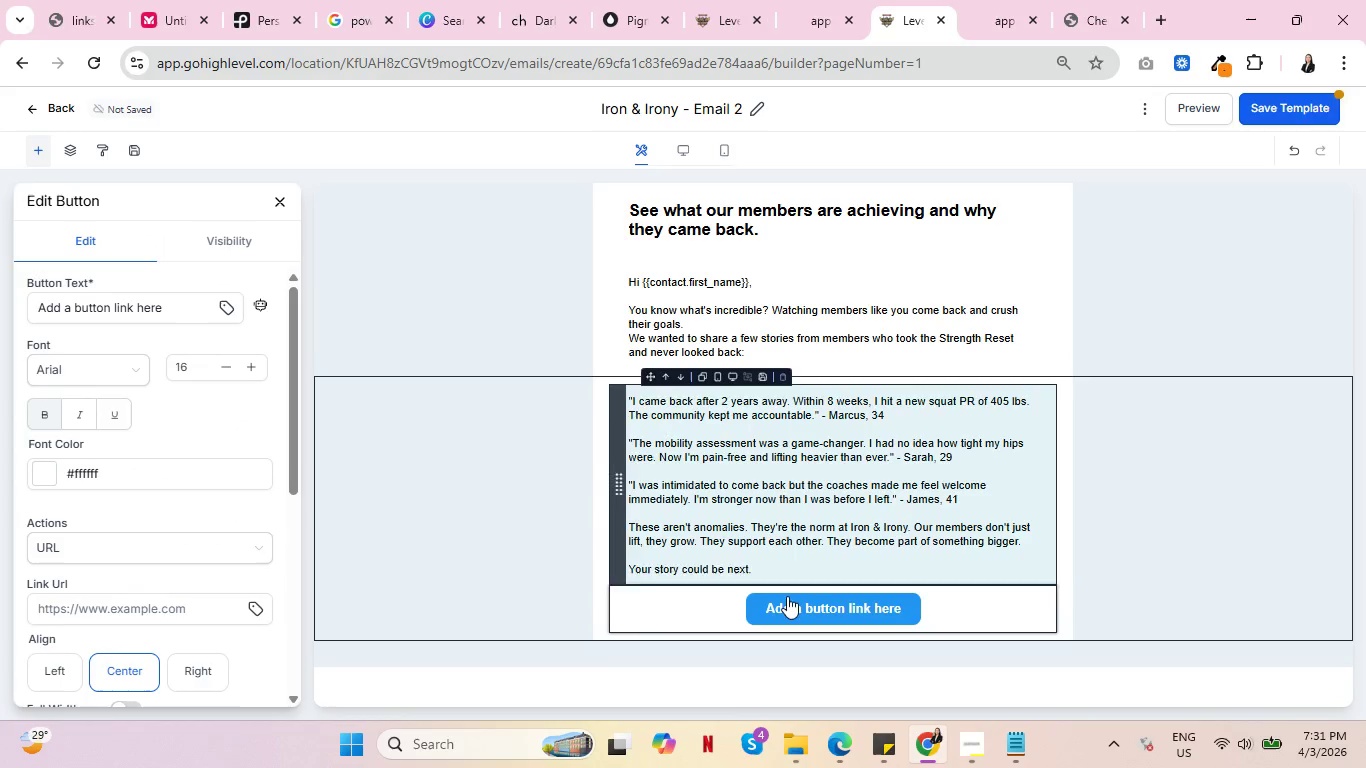 
left_click([798, 612])
 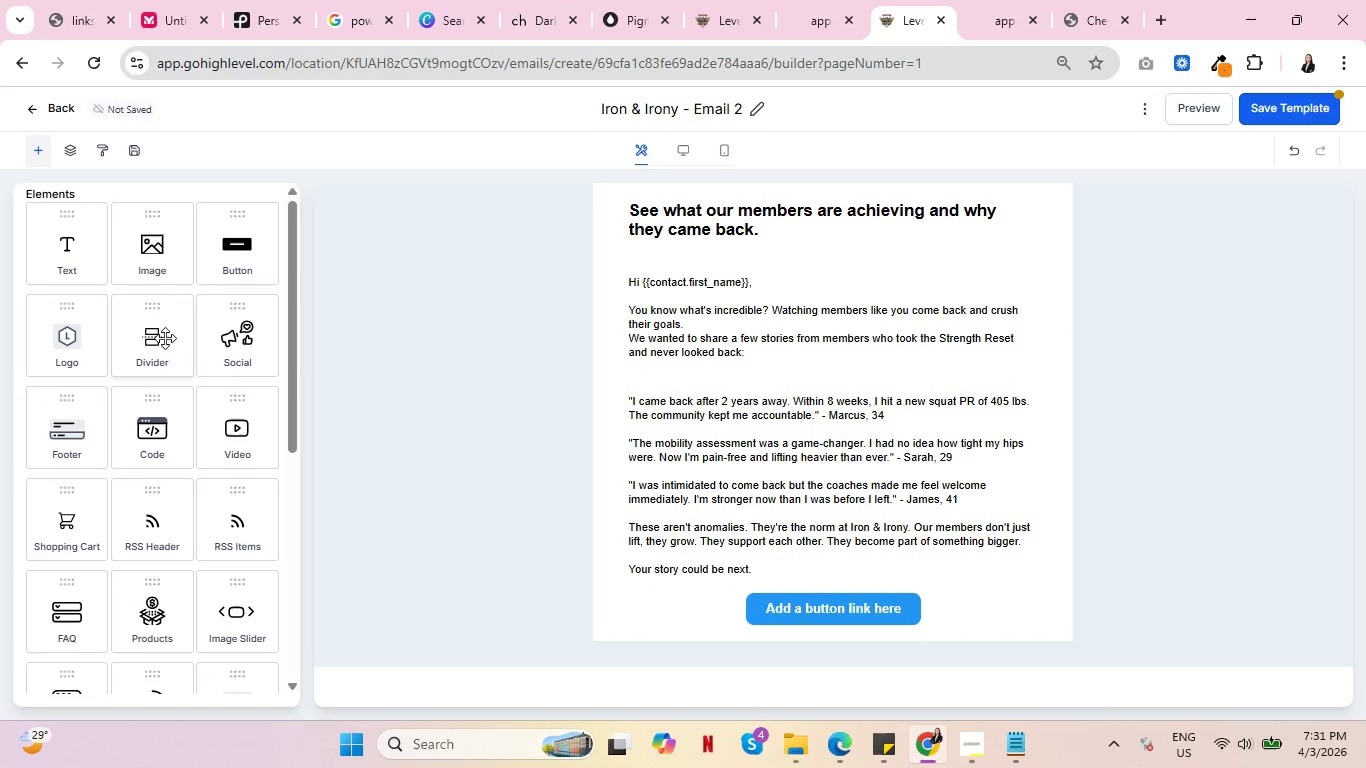 
wait(5.27)
 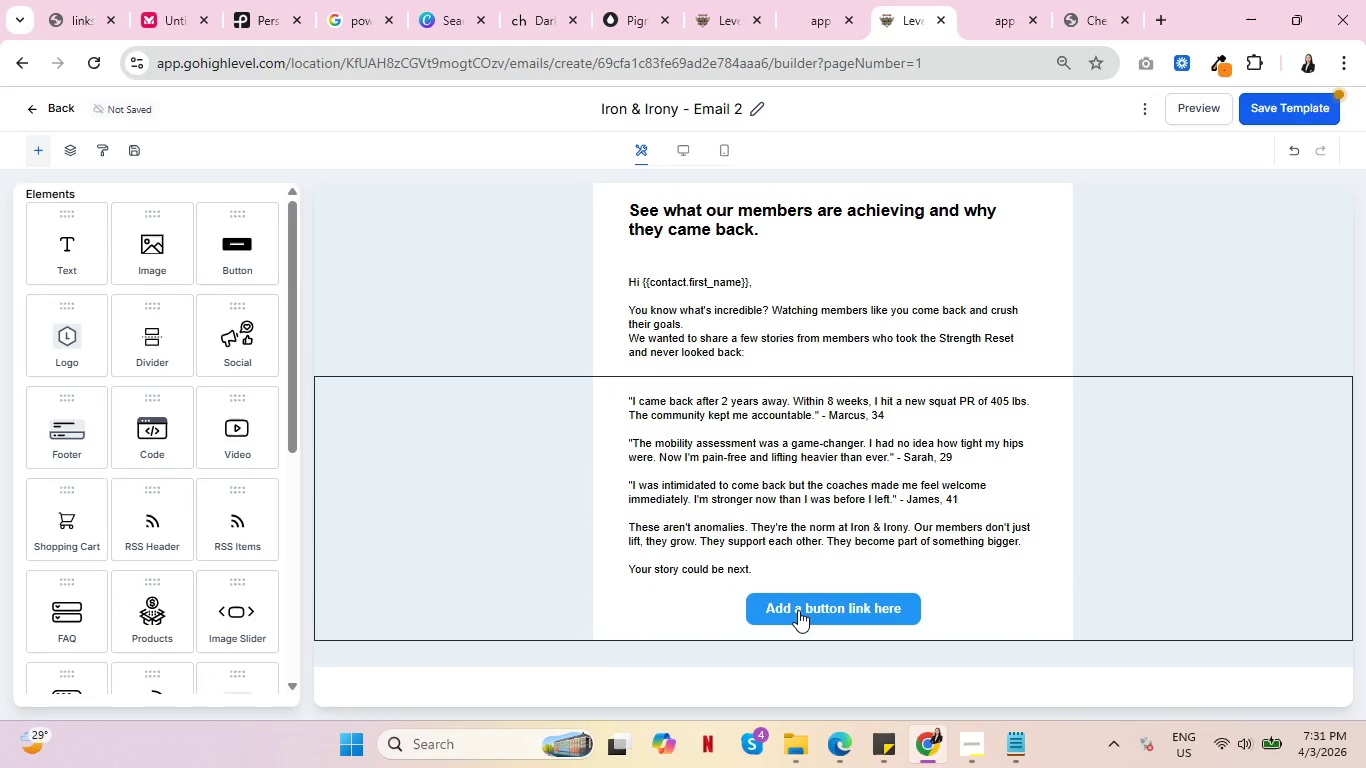 
scroll: coordinate [87, 352], scroll_direction: down, amount: 5.0
 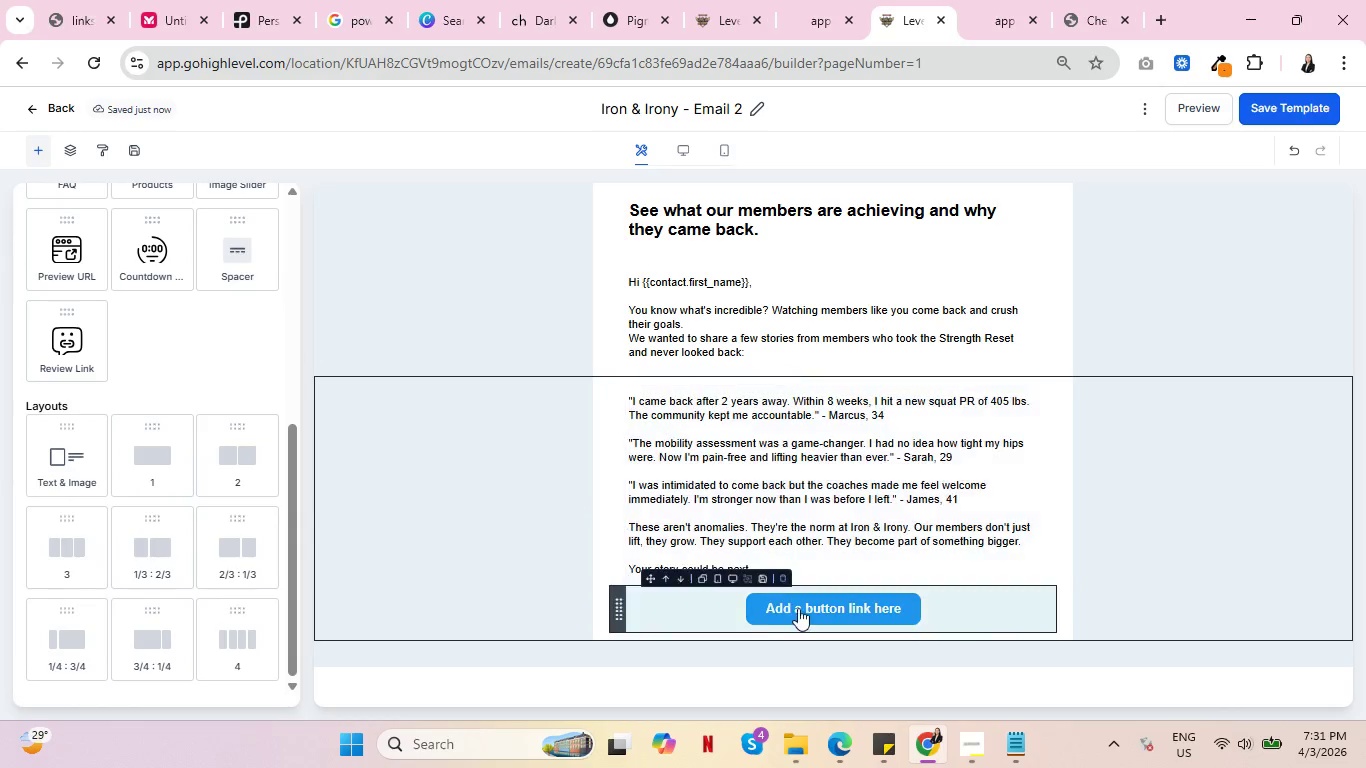 
left_click([805, 612])
 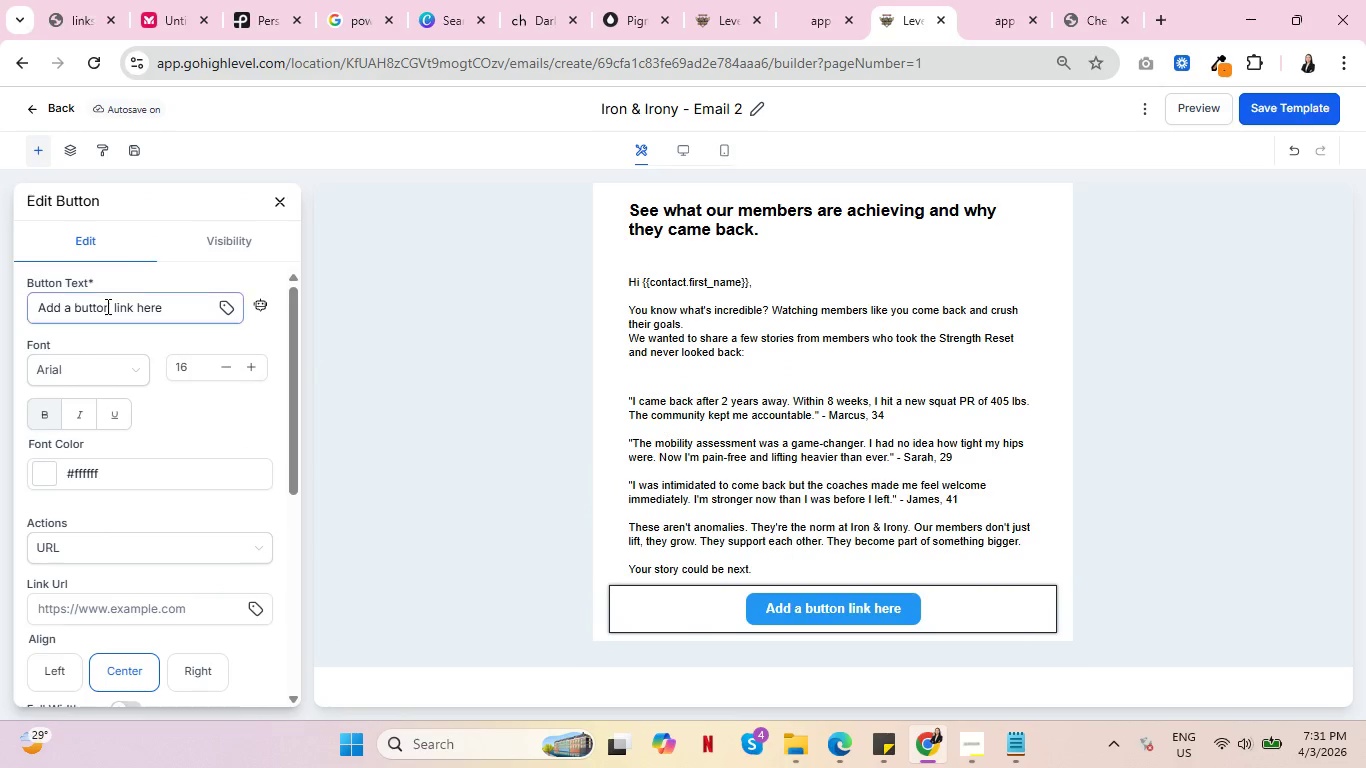 
left_click_drag(start_coordinate=[168, 314], to_coordinate=[8, 307])
 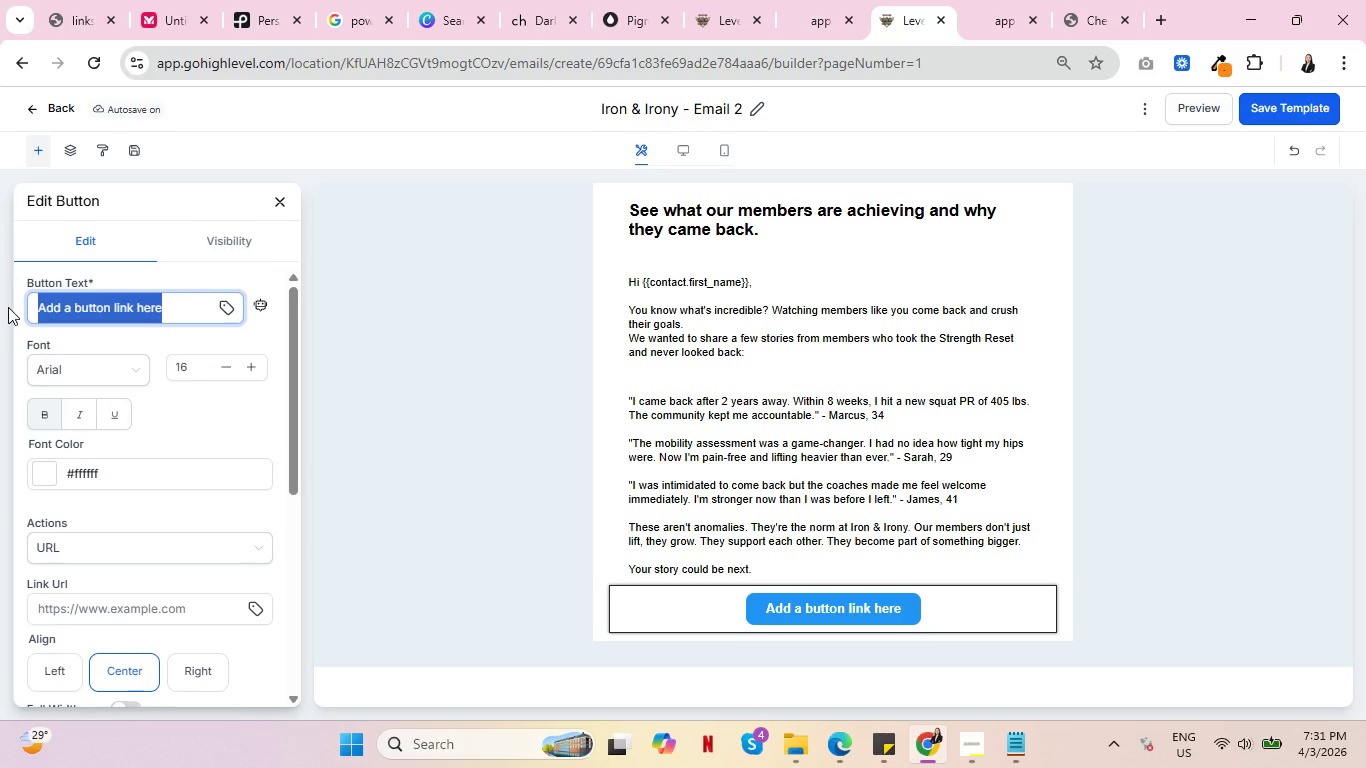 
type(D)
key(Backspace)
type(SECURE YOUR FREE ASSESSMENT)
 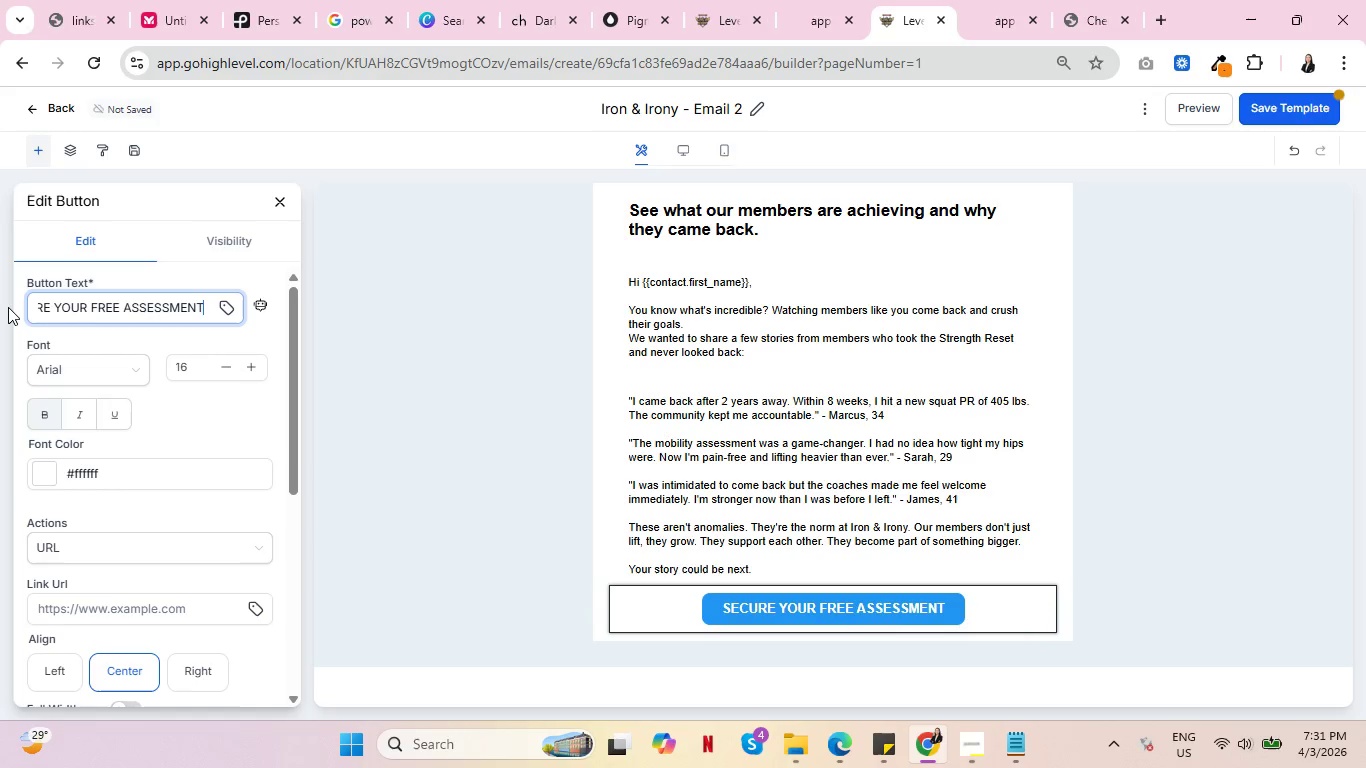 
wait(6.84)
 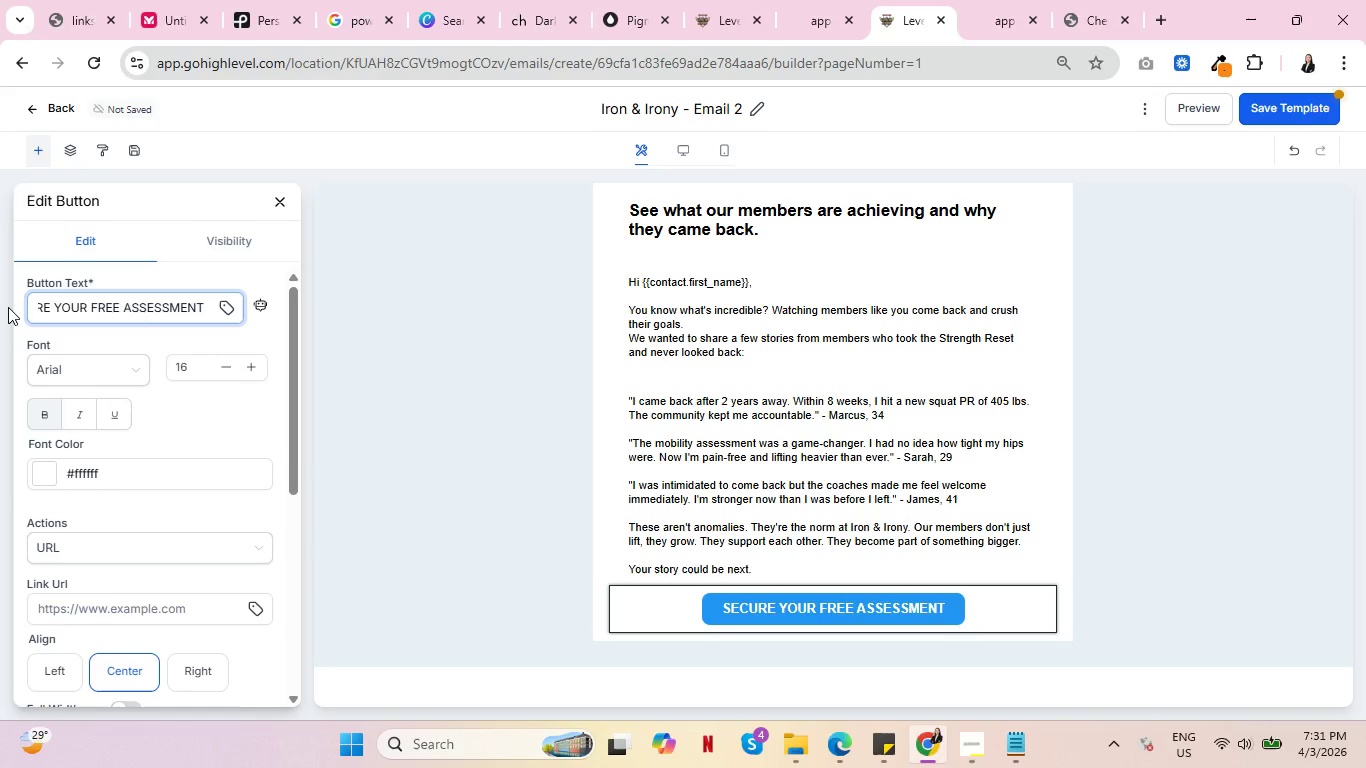 
scroll: coordinate [109, 557], scroll_direction: down, amount: 3.0
 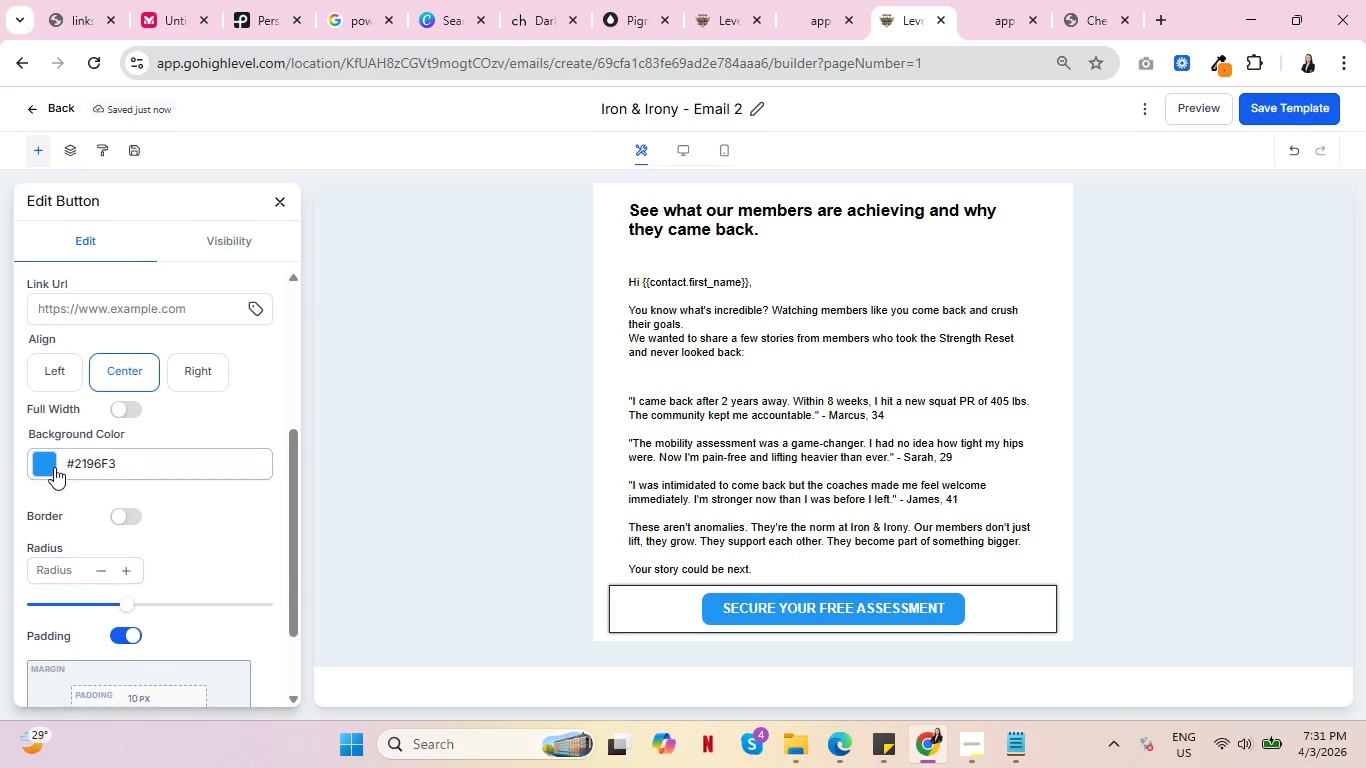 
left_click([44, 467])
 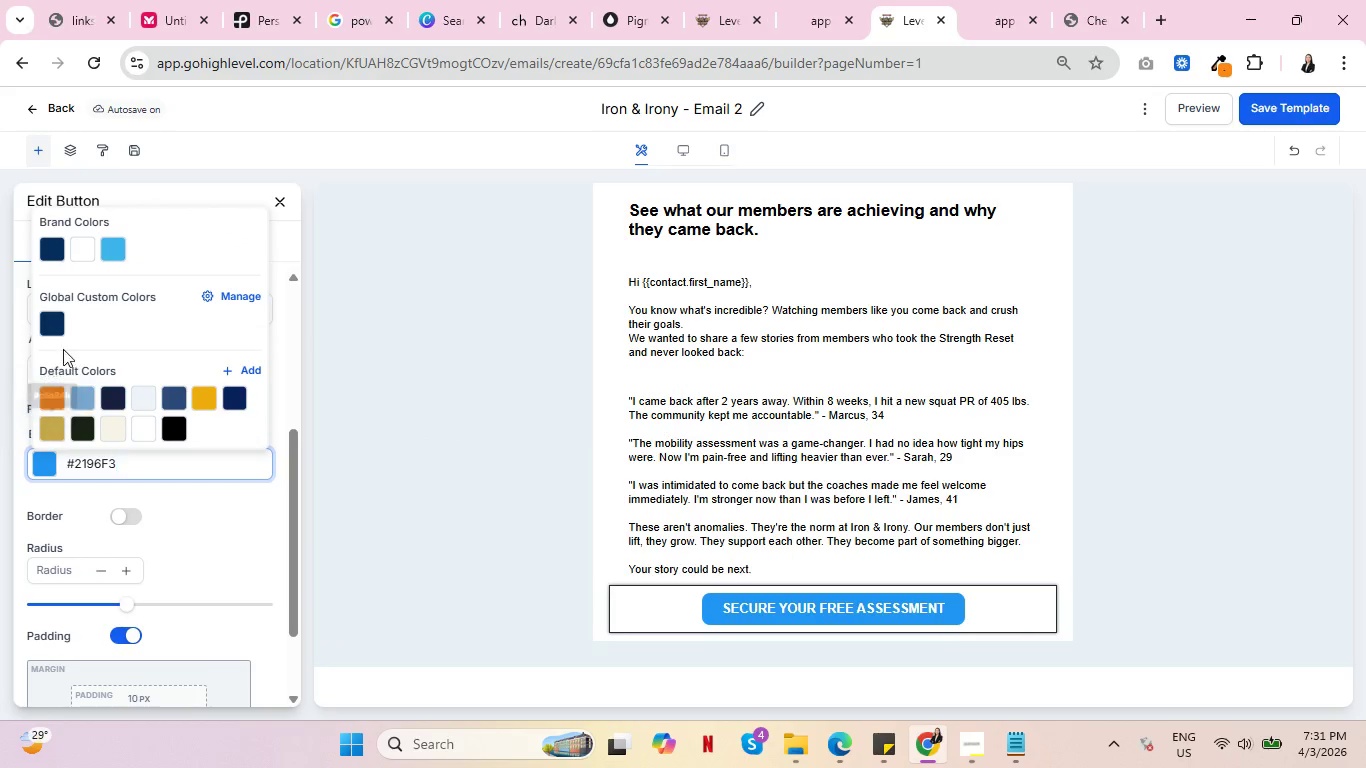 
left_click([57, 392])
 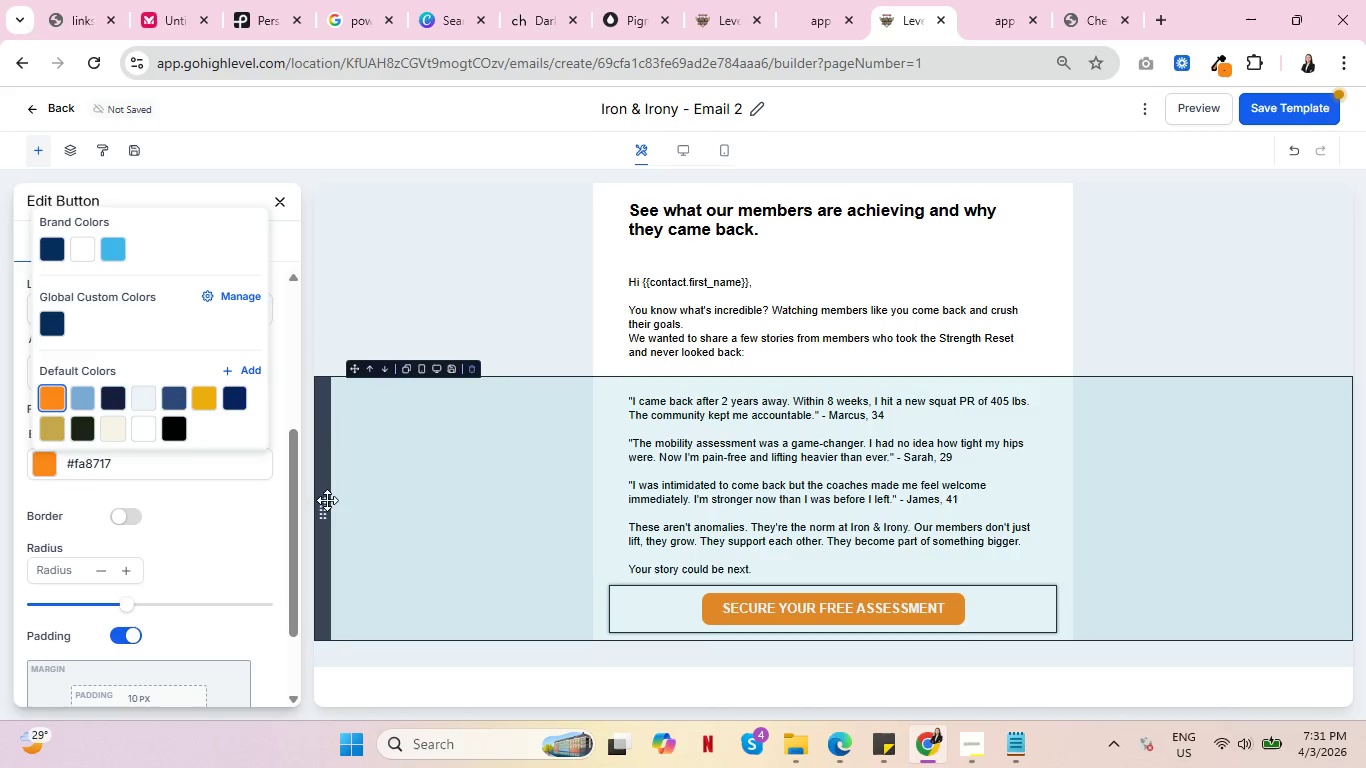 
left_click([1000, 0])
 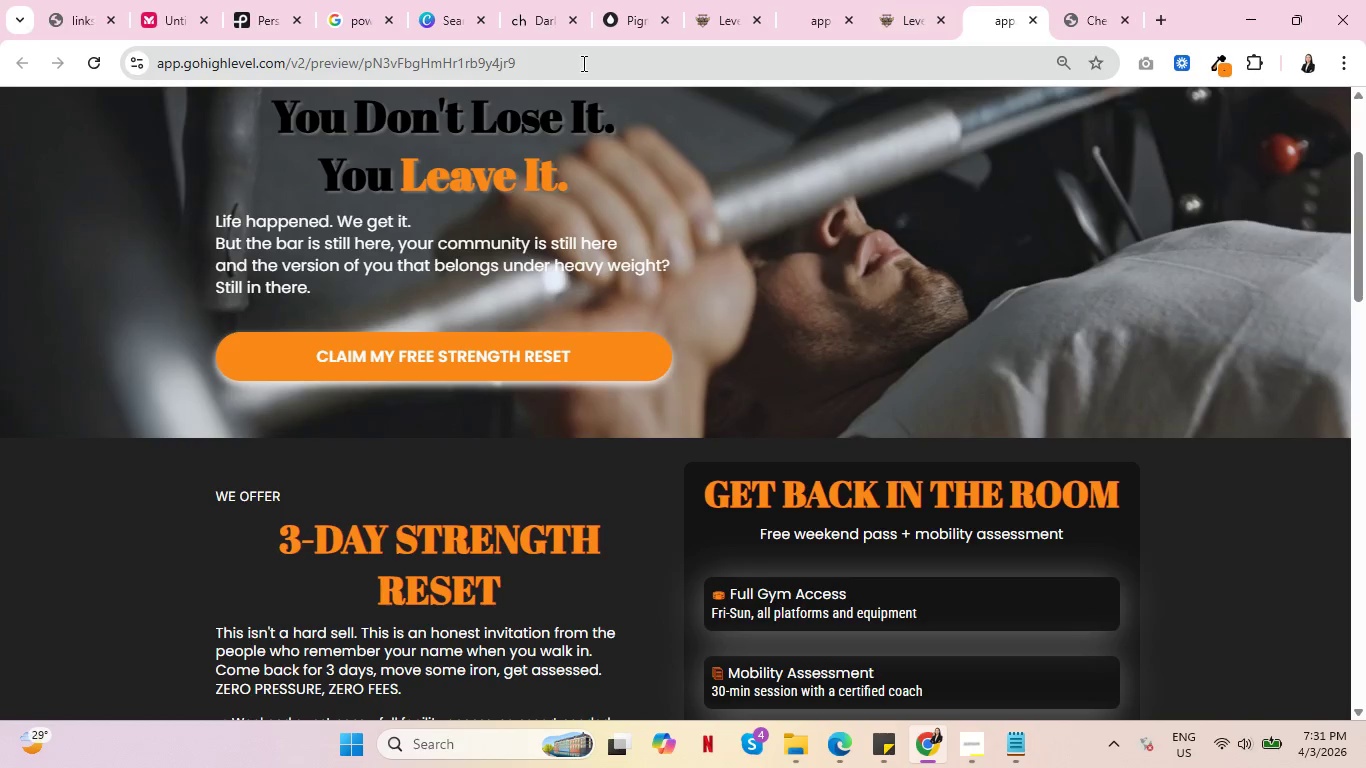 
left_click([564, 67])
 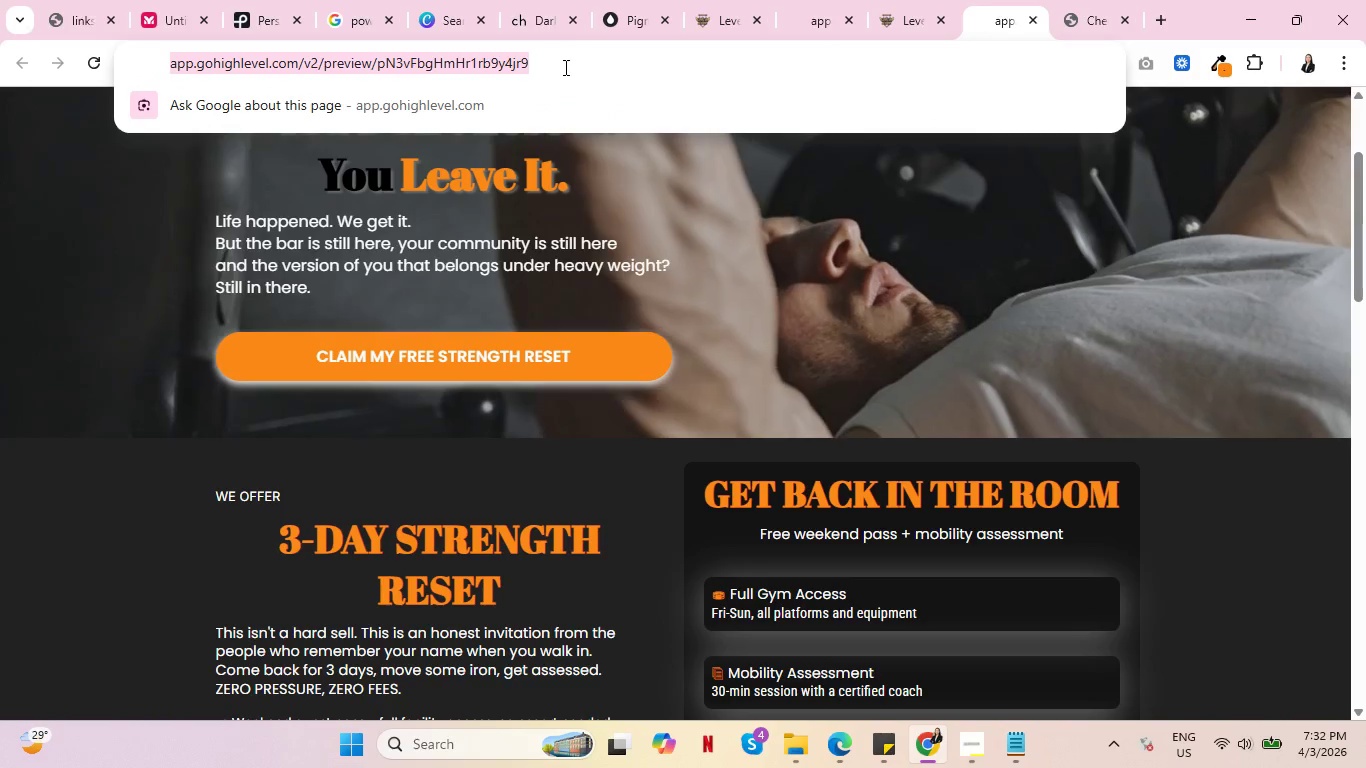 
key(Control+C)
 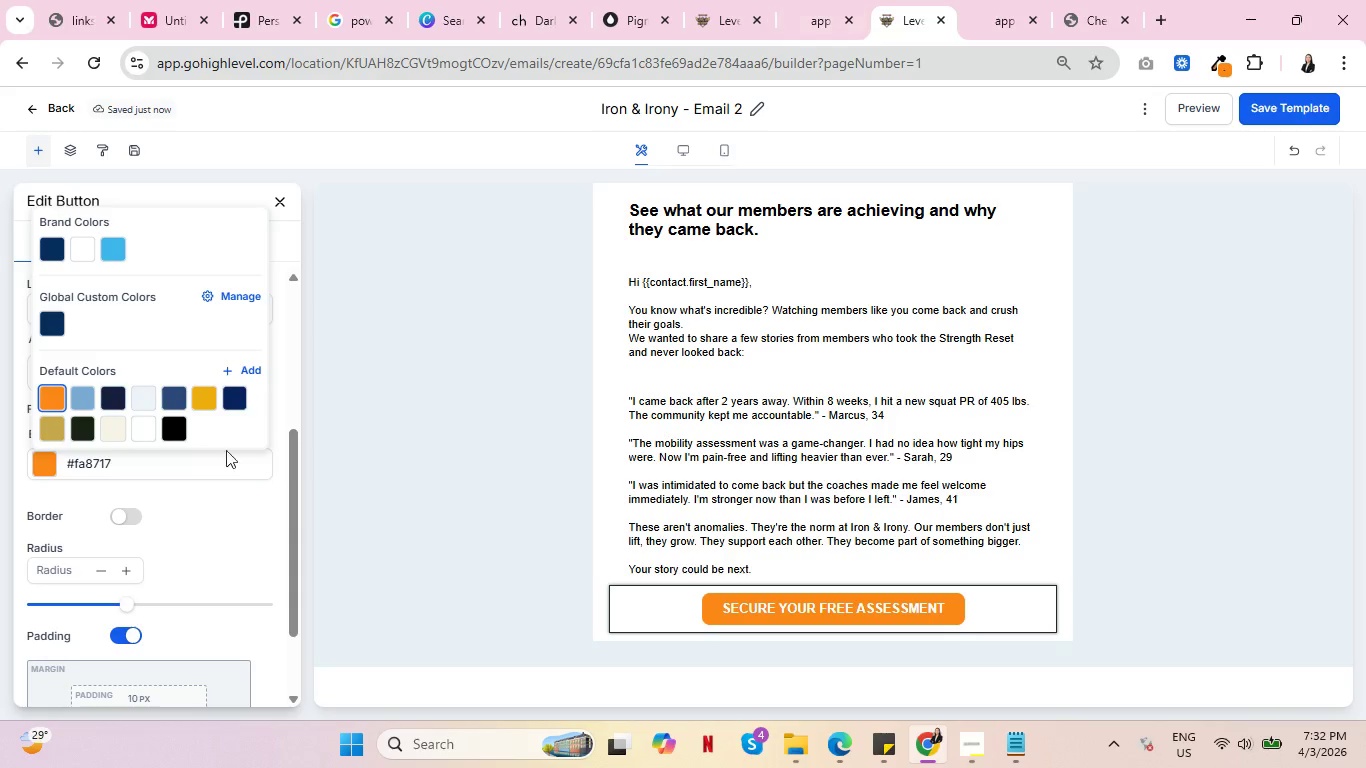 
left_click([370, 358])
 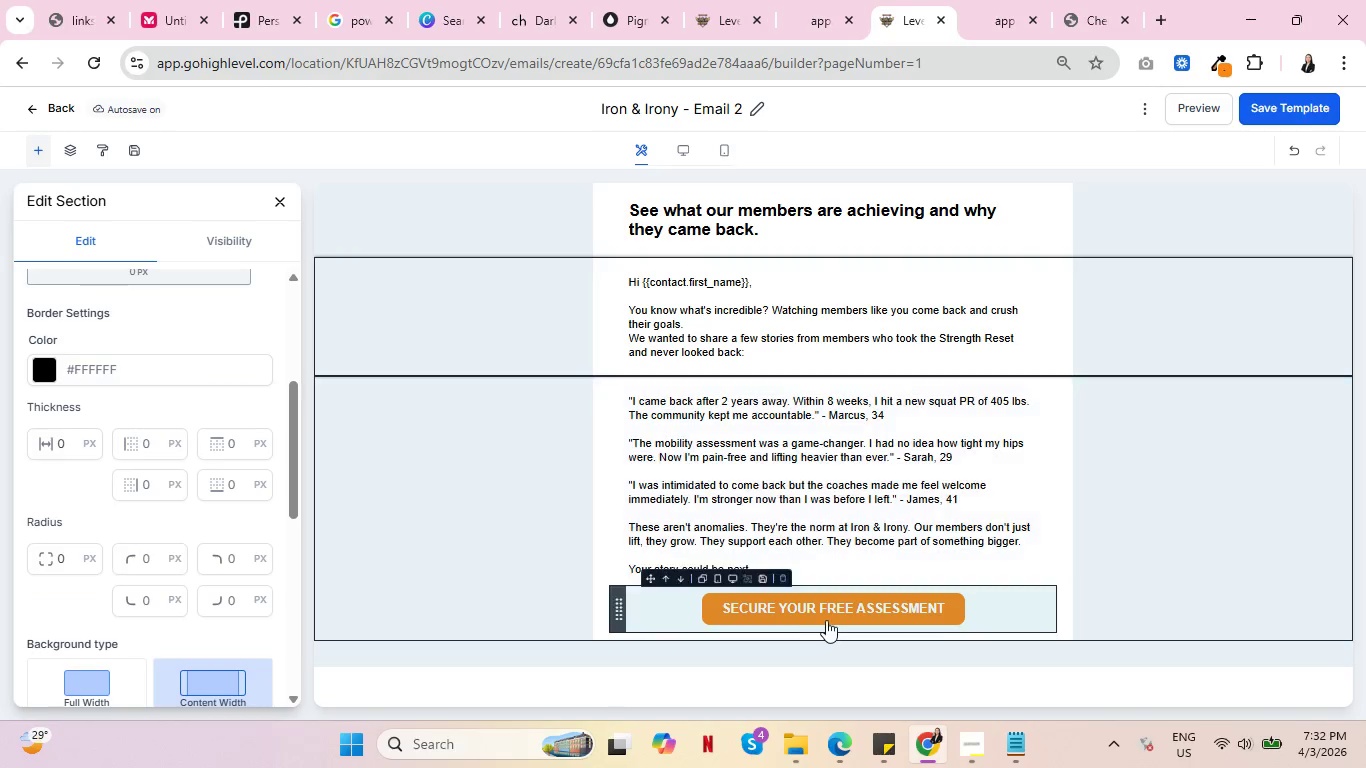 
left_click([677, 615])
 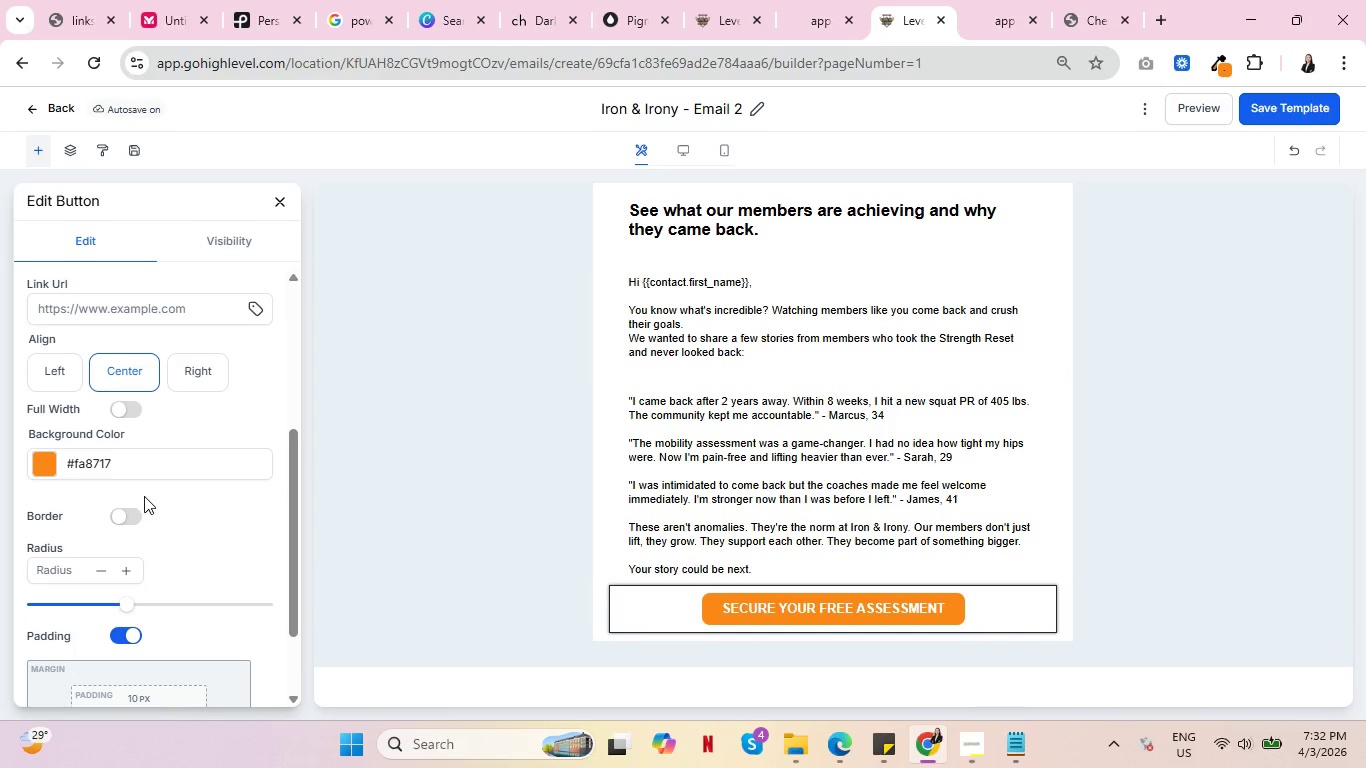 
scroll: coordinate [147, 497], scroll_direction: down, amount: 2.0
 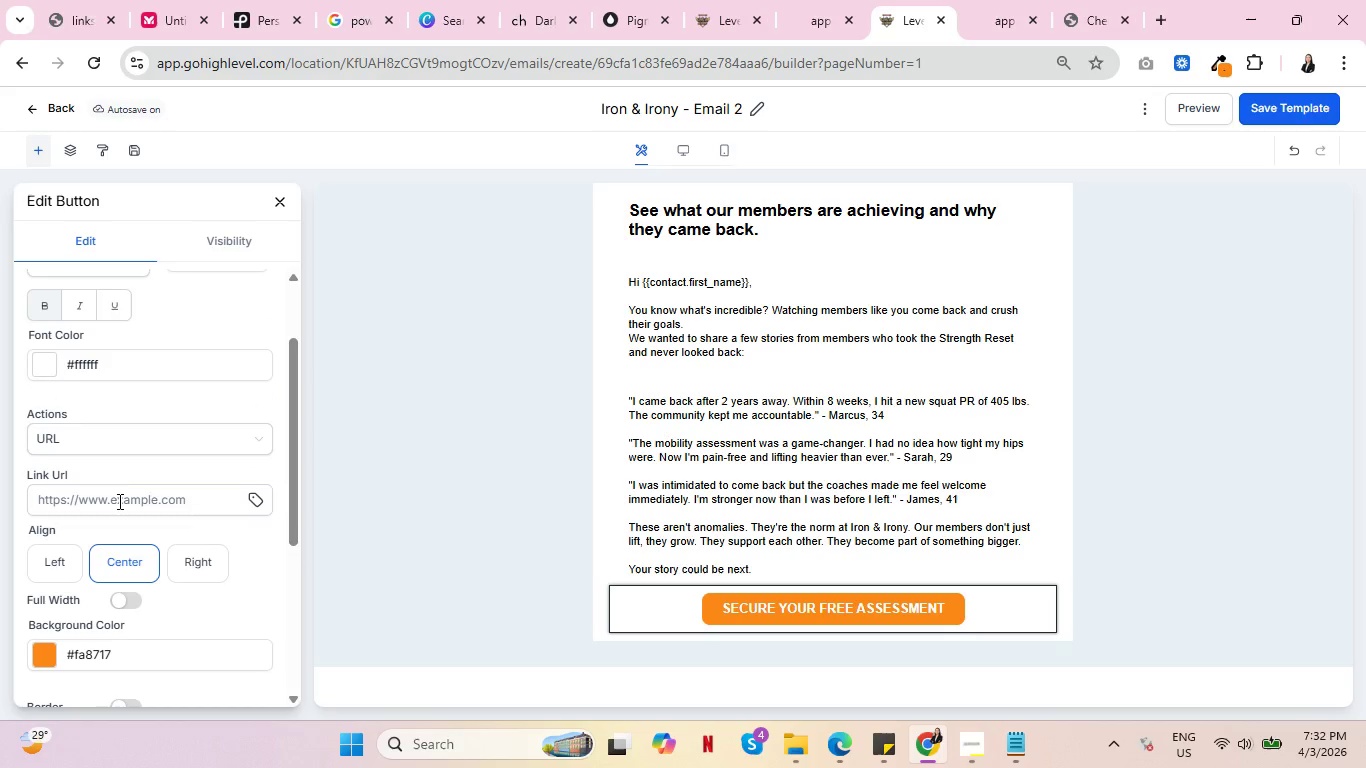 
left_click([117, 501])
 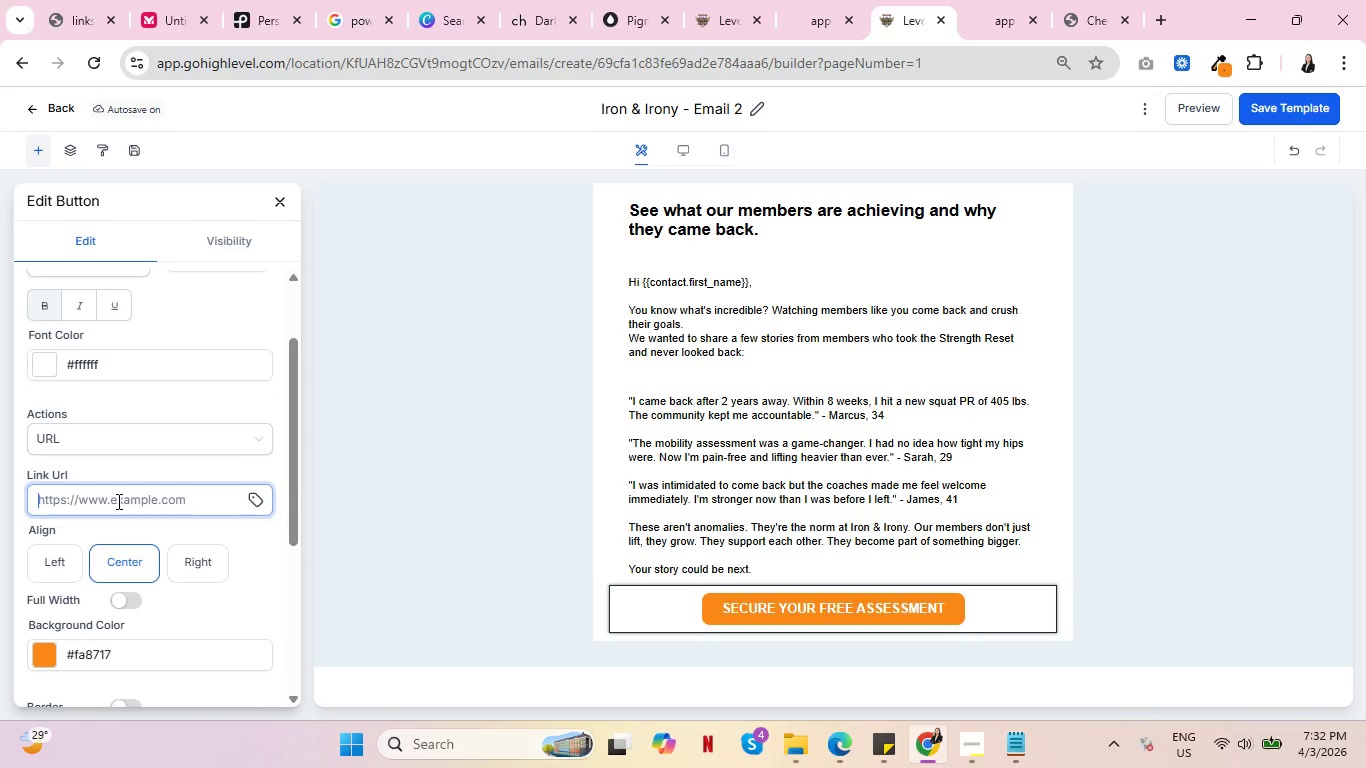 
key(Control+V)
 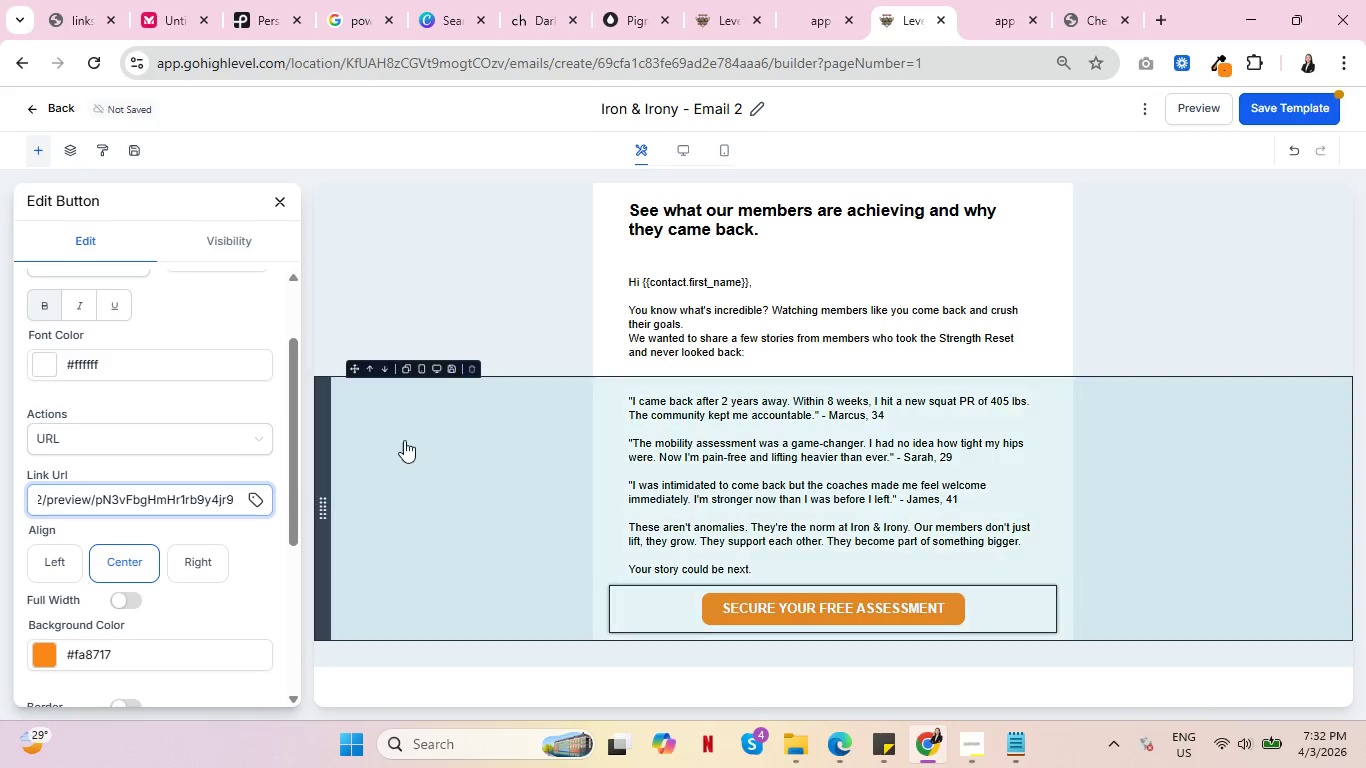 
left_click([434, 431])
 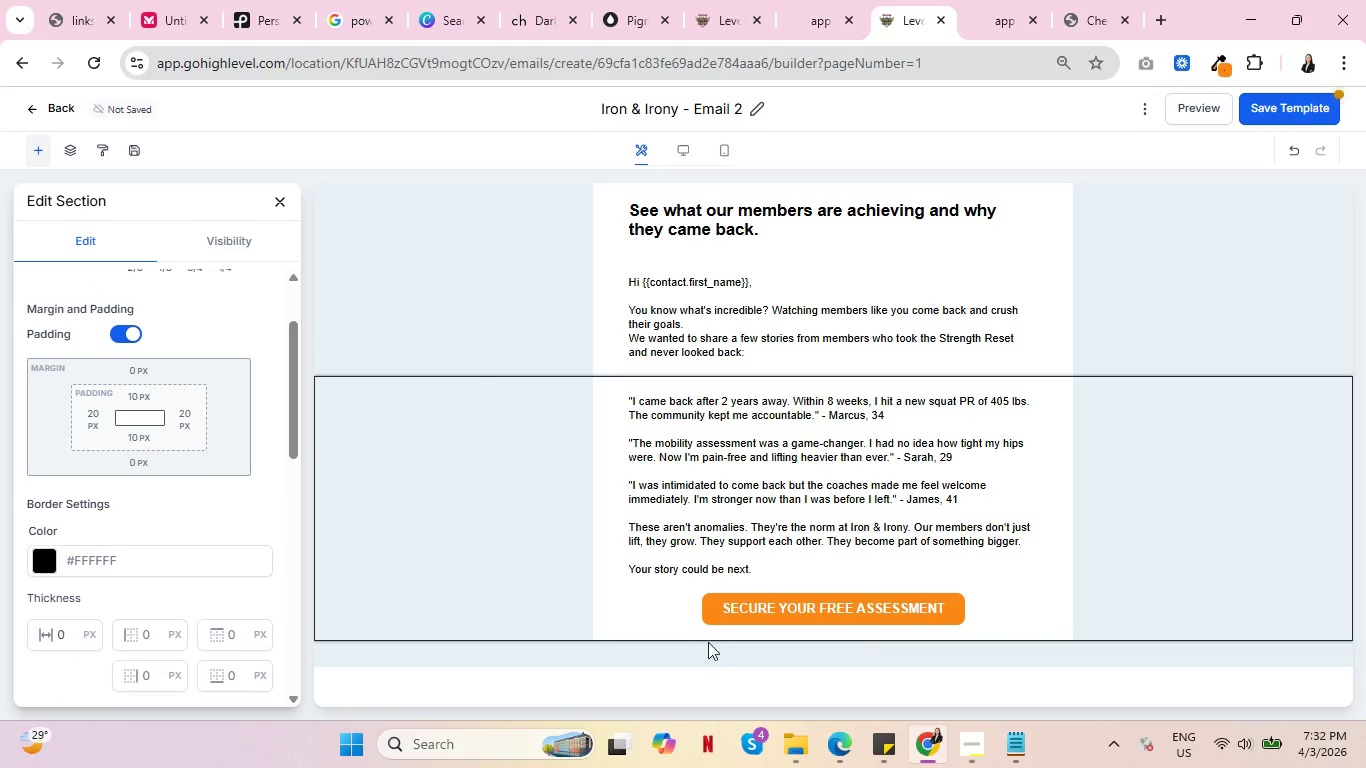 
left_click([282, 196])
 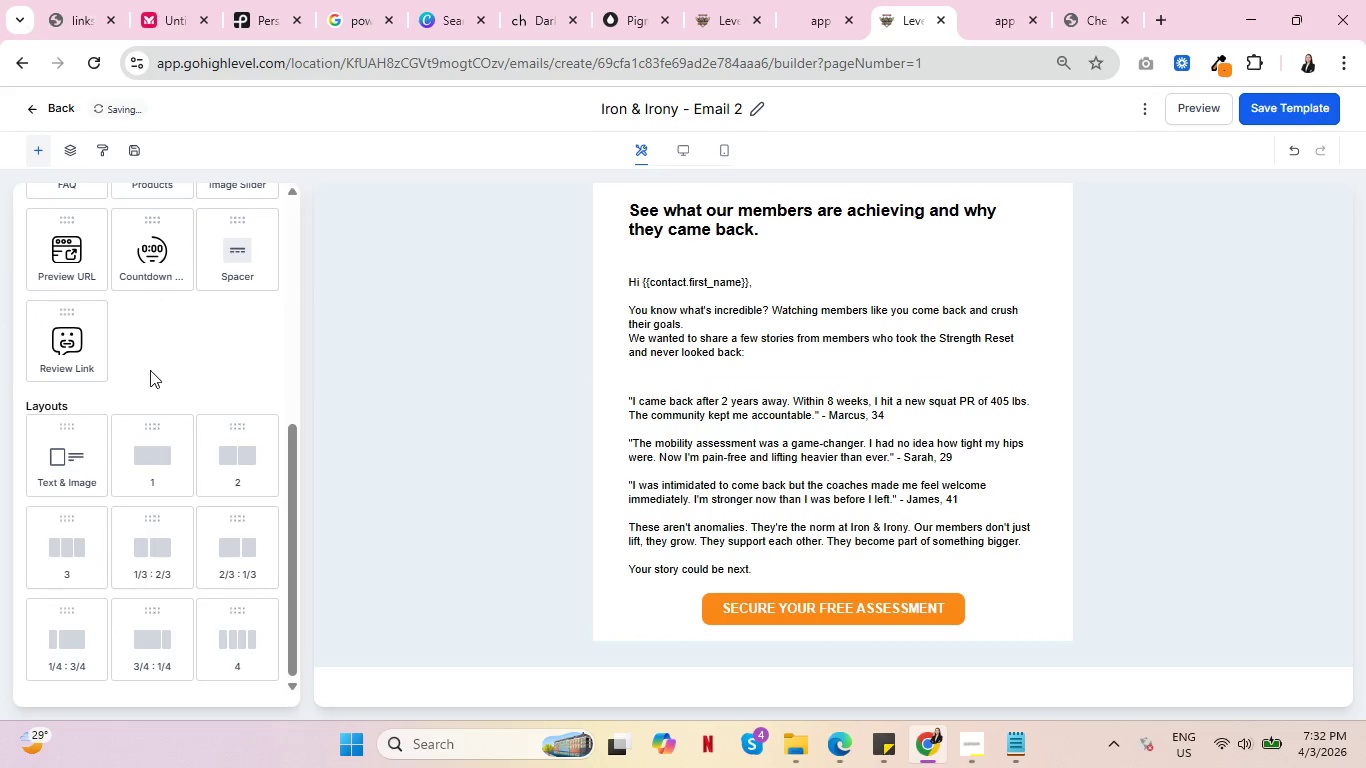 
scroll: coordinate [156, 387], scroll_direction: up, amount: 2.0
 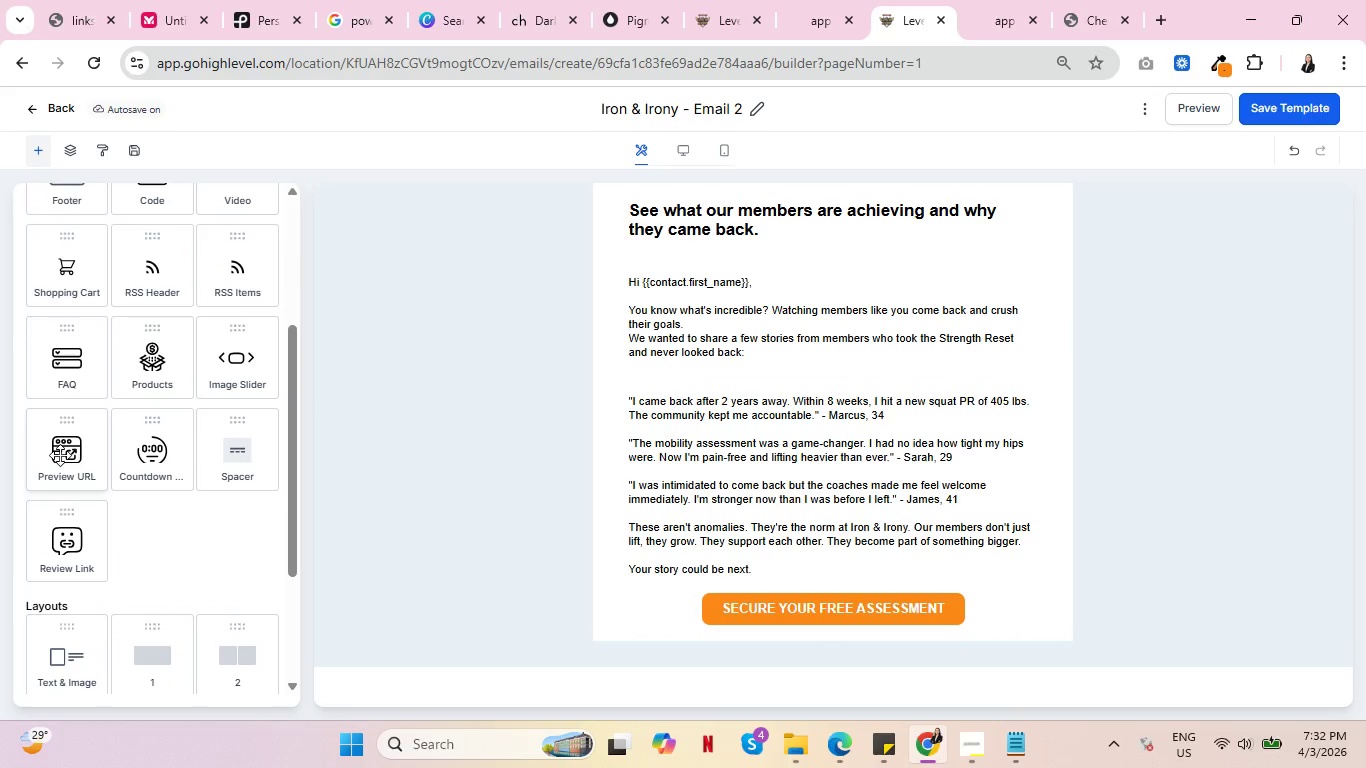 
left_click_drag(start_coordinate=[60, 451], to_coordinate=[700, 615])
 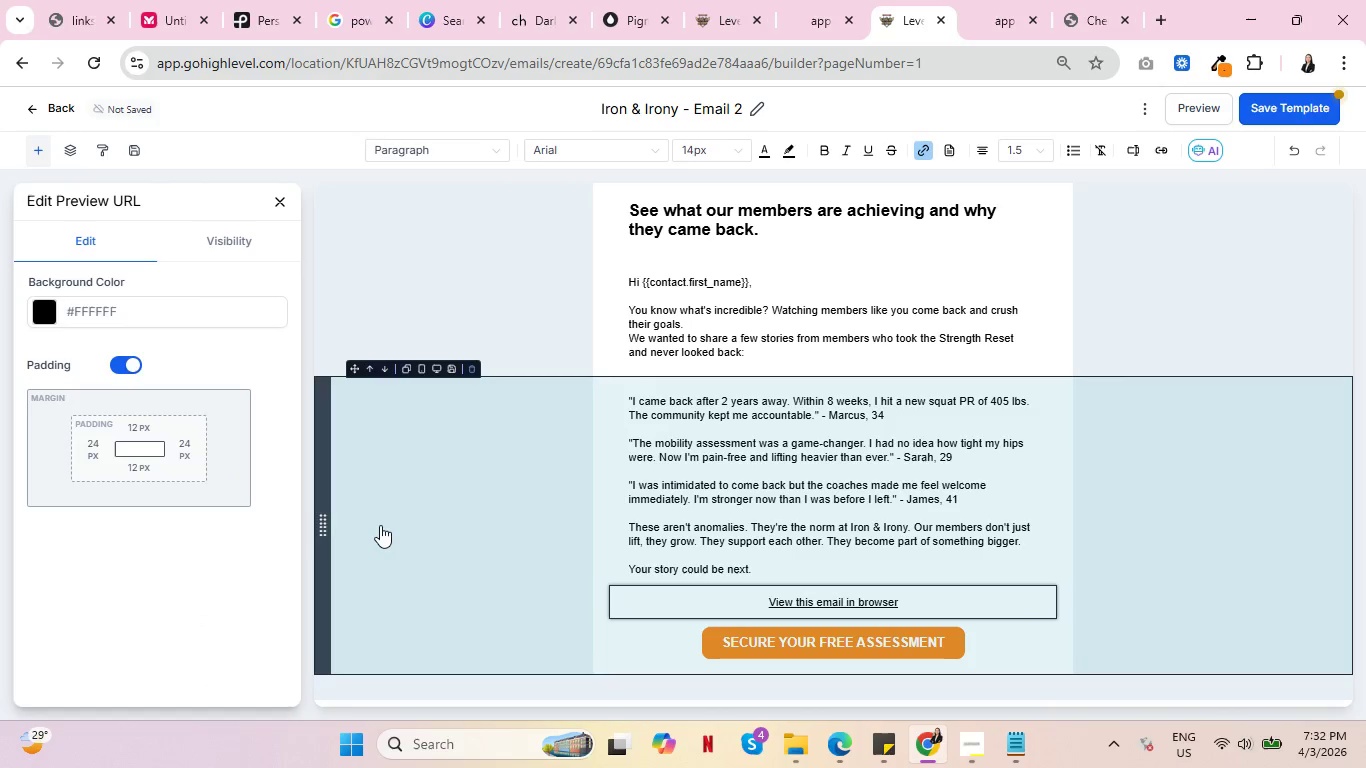 
scroll: coordinate [992, 410], scroll_direction: down, amount: 4.0
 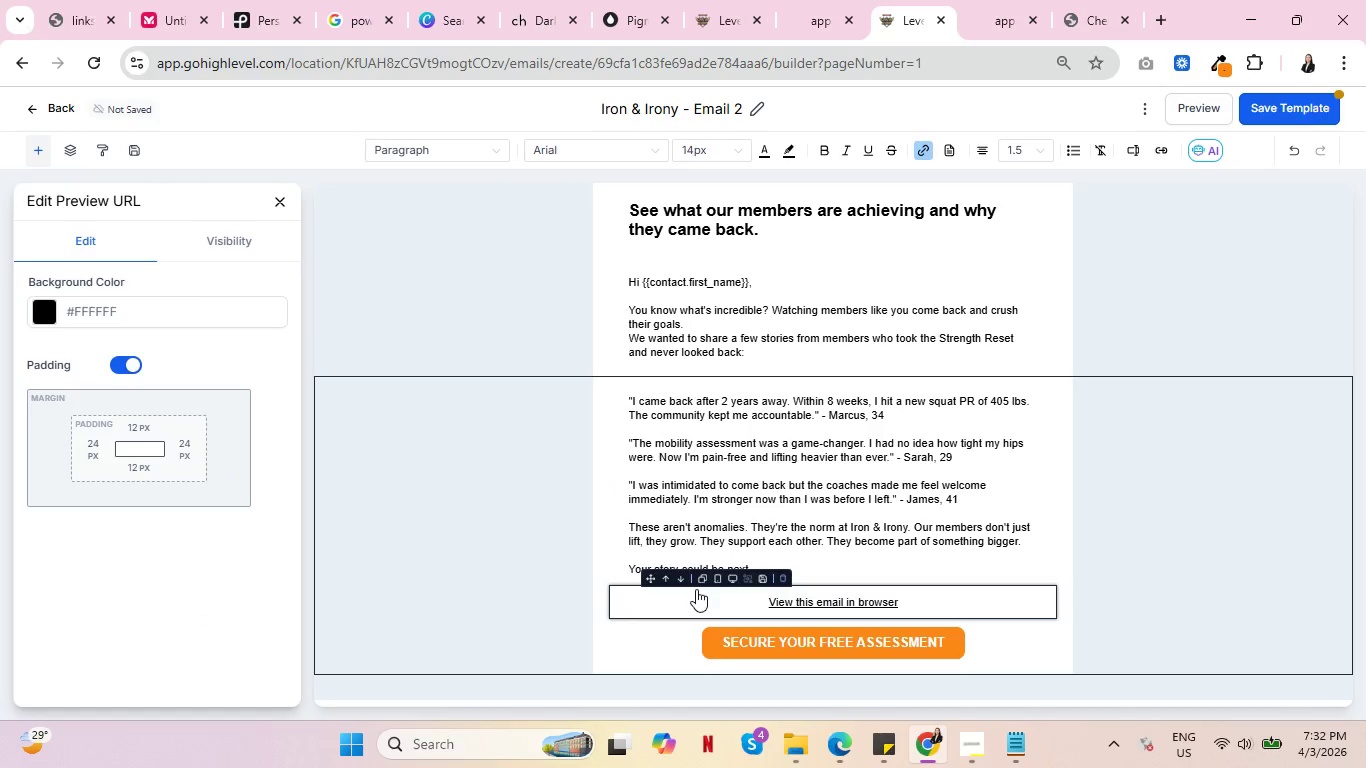 
left_click([779, 582])
 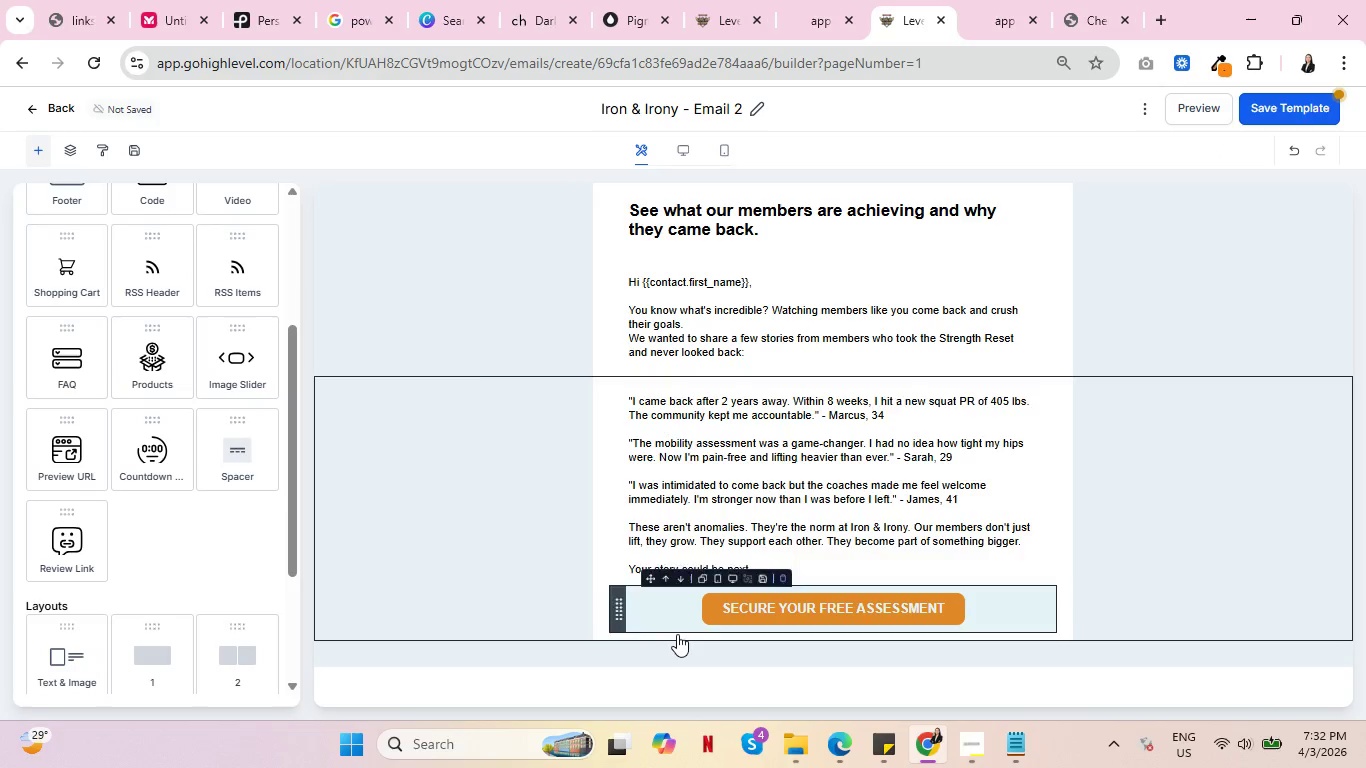 
left_click([663, 620])
 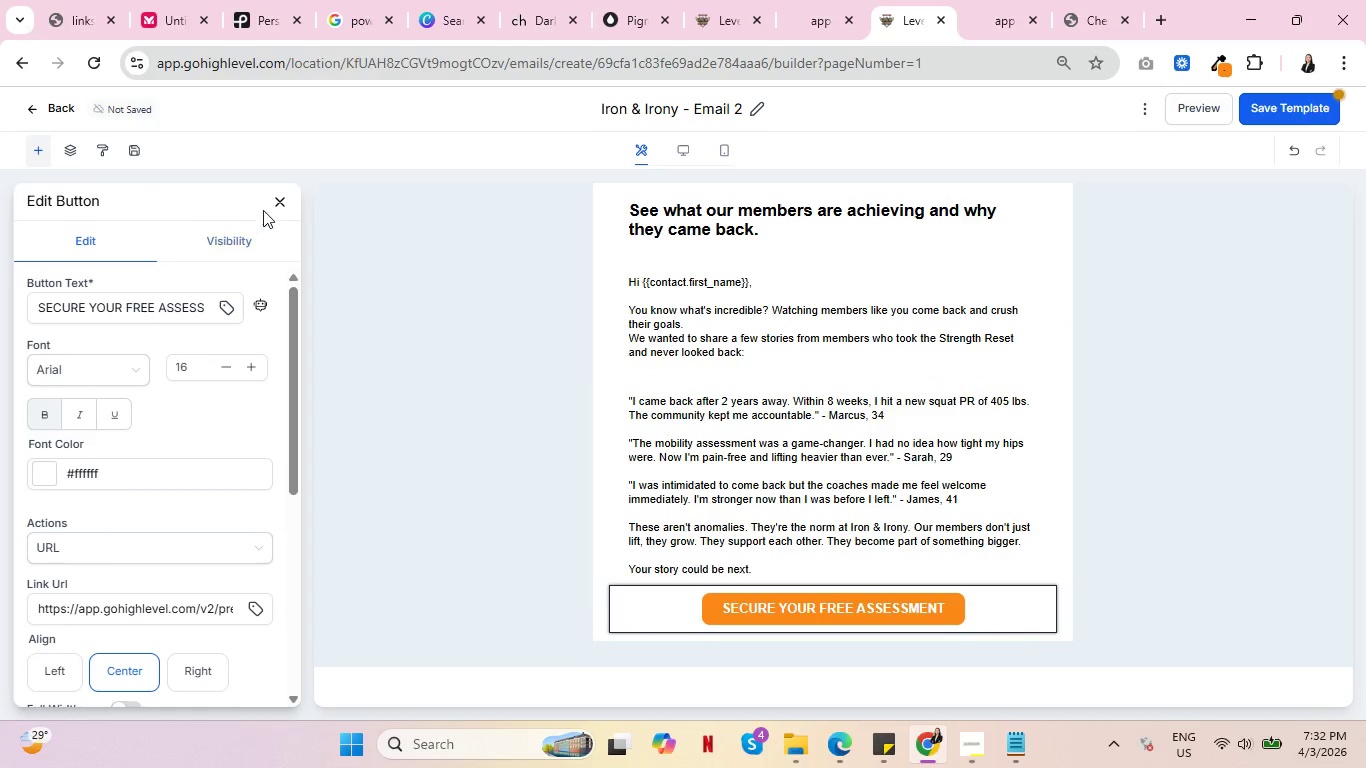 
left_click([277, 201])
 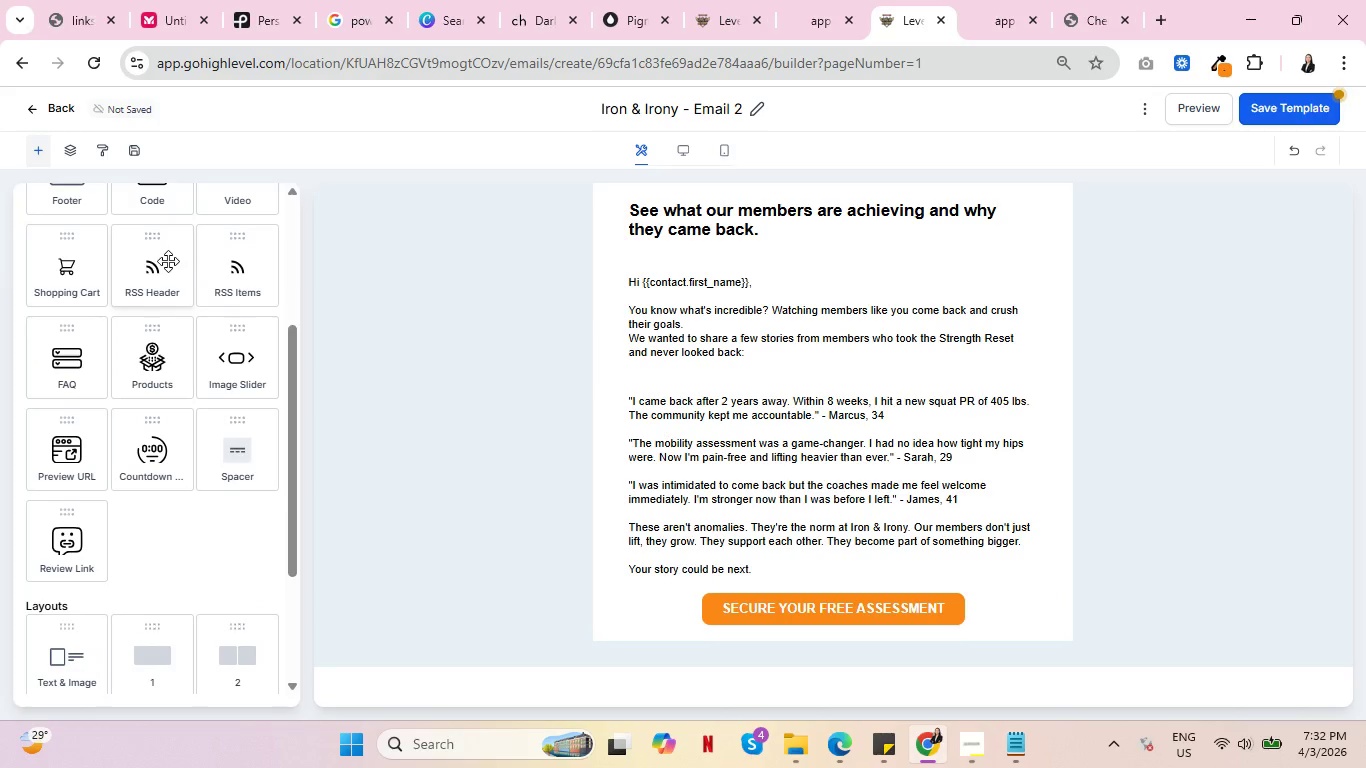 
scroll: coordinate [165, 301], scroll_direction: down, amount: 3.0
 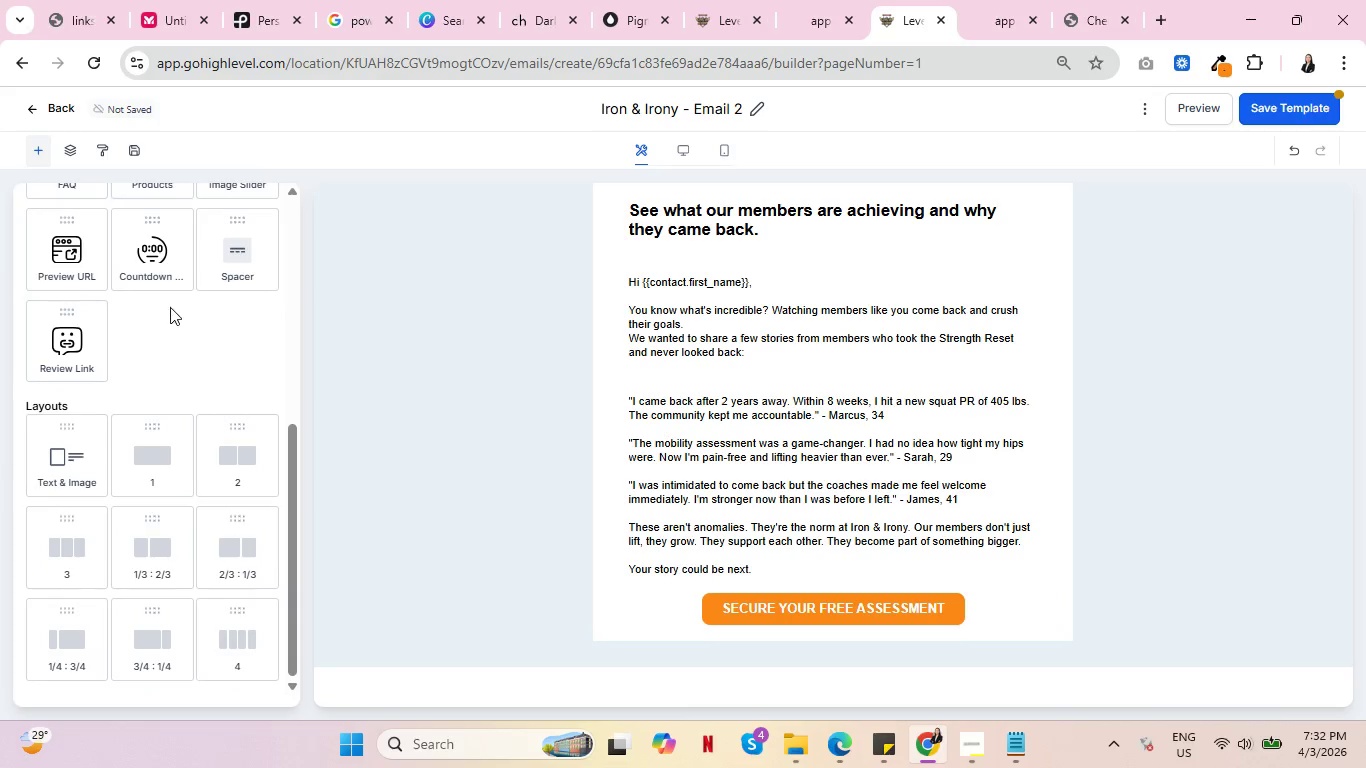 
scroll: coordinate [170, 305], scroll_direction: up, amount: 5.0
 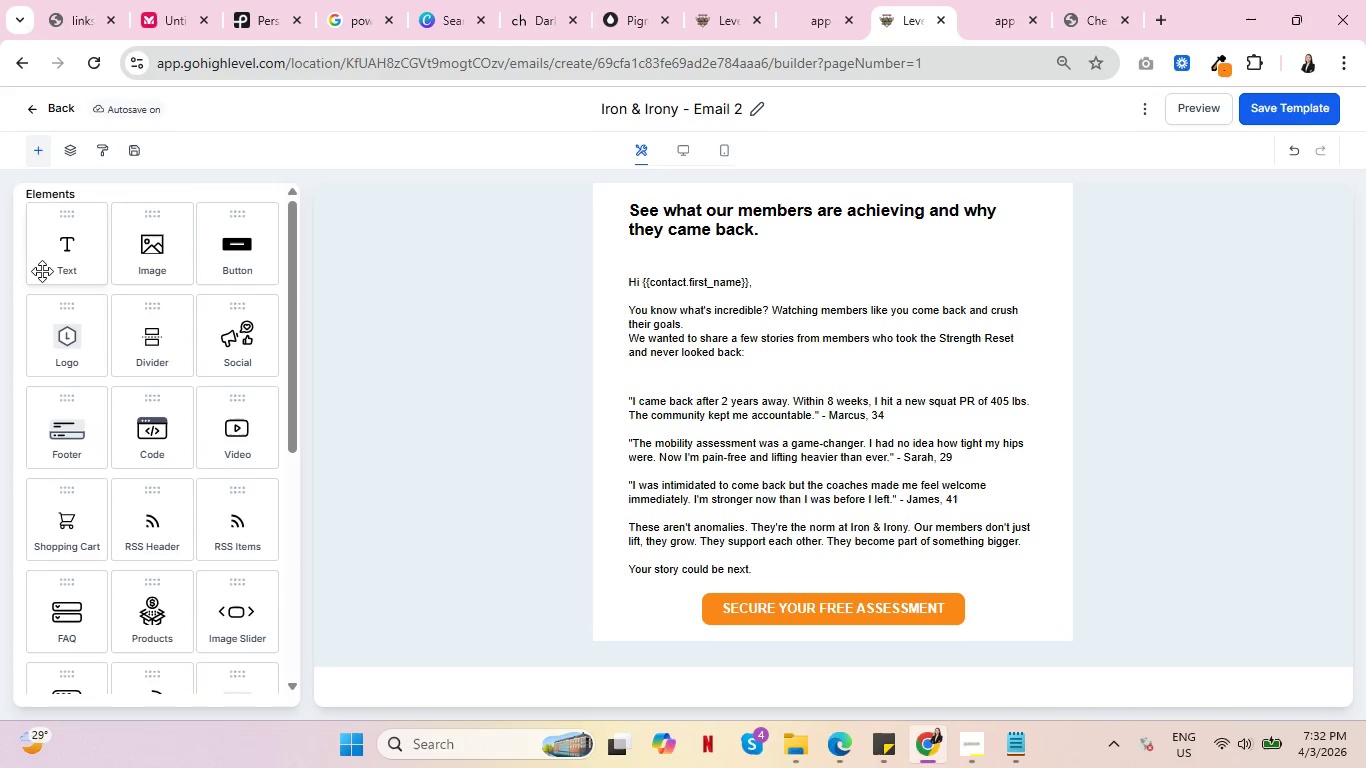 
left_click_drag(start_coordinate=[58, 435], to_coordinate=[799, 631])
 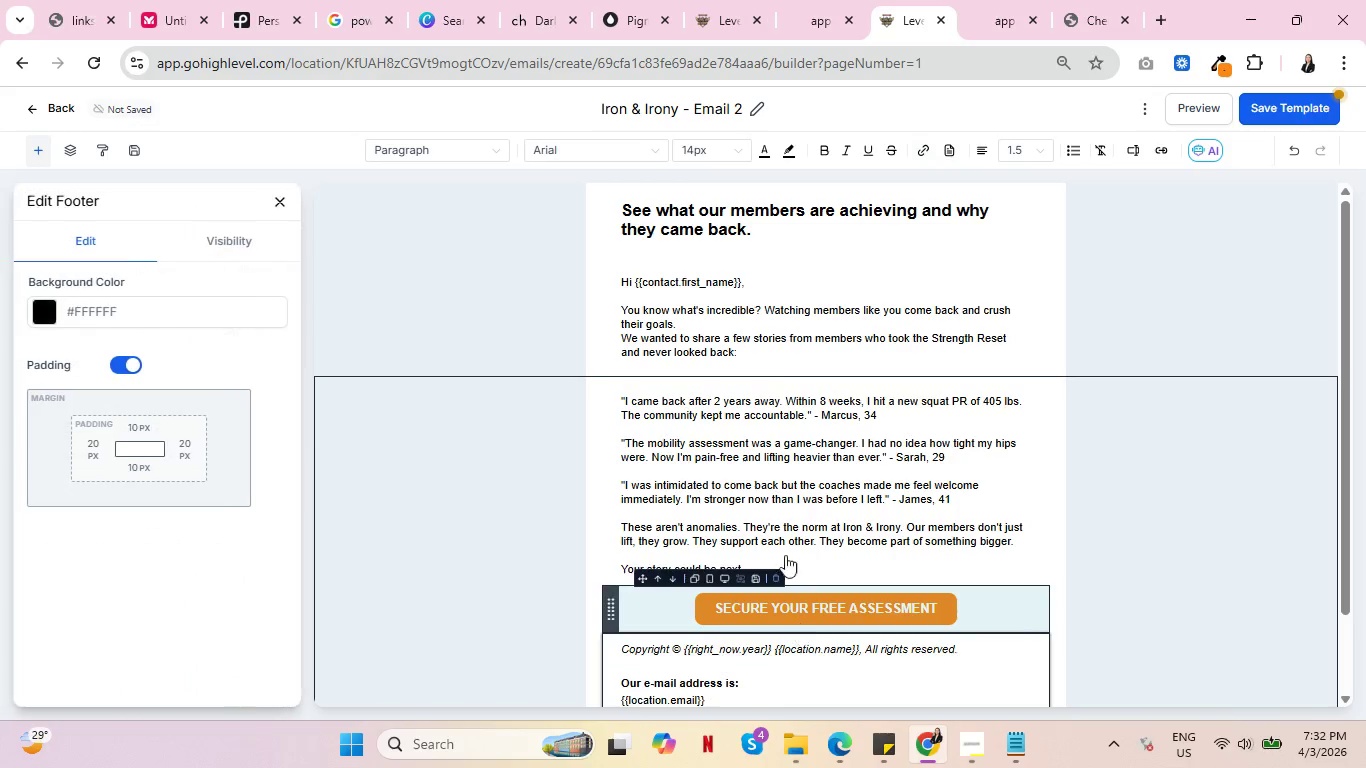 
scroll: coordinate [878, 479], scroll_direction: down, amount: 6.0
 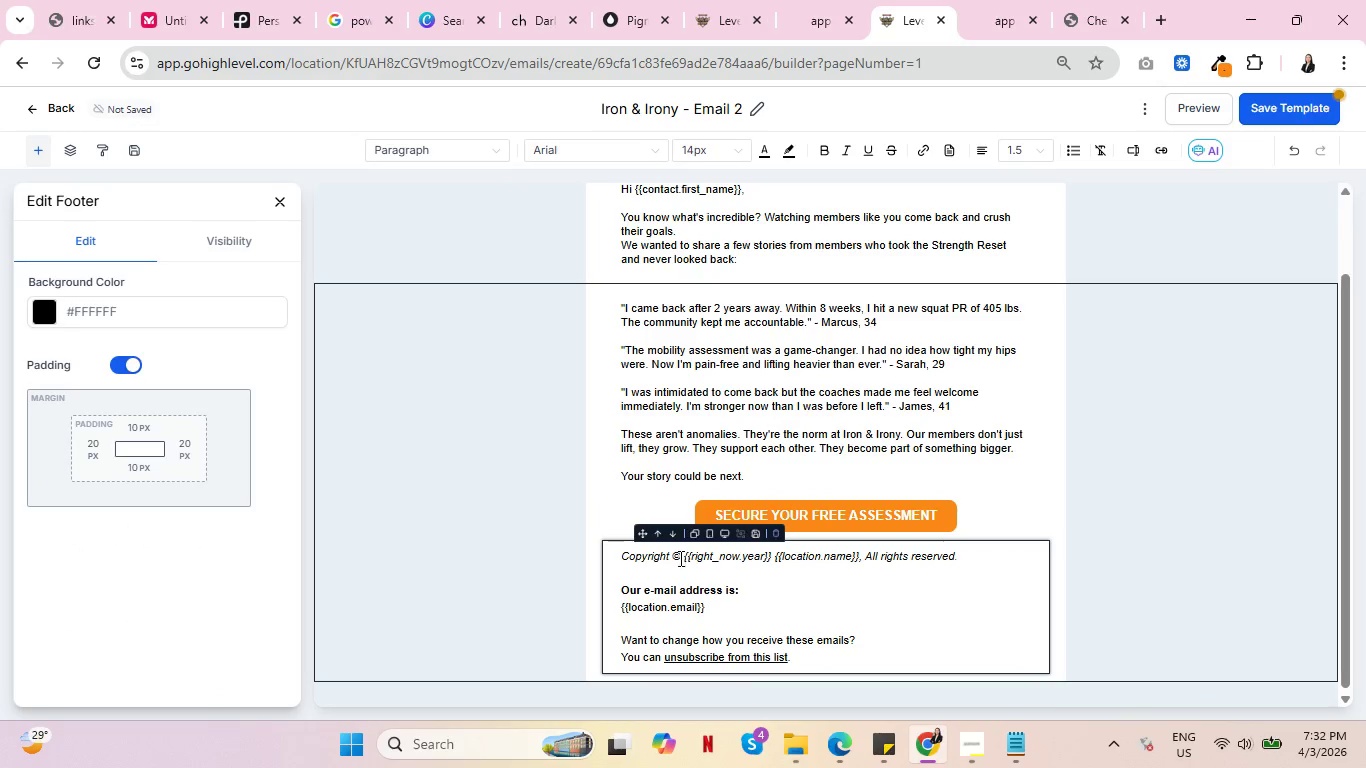 
left_click_drag(start_coordinate=[684, 559], to_coordinate=[858, 560])
 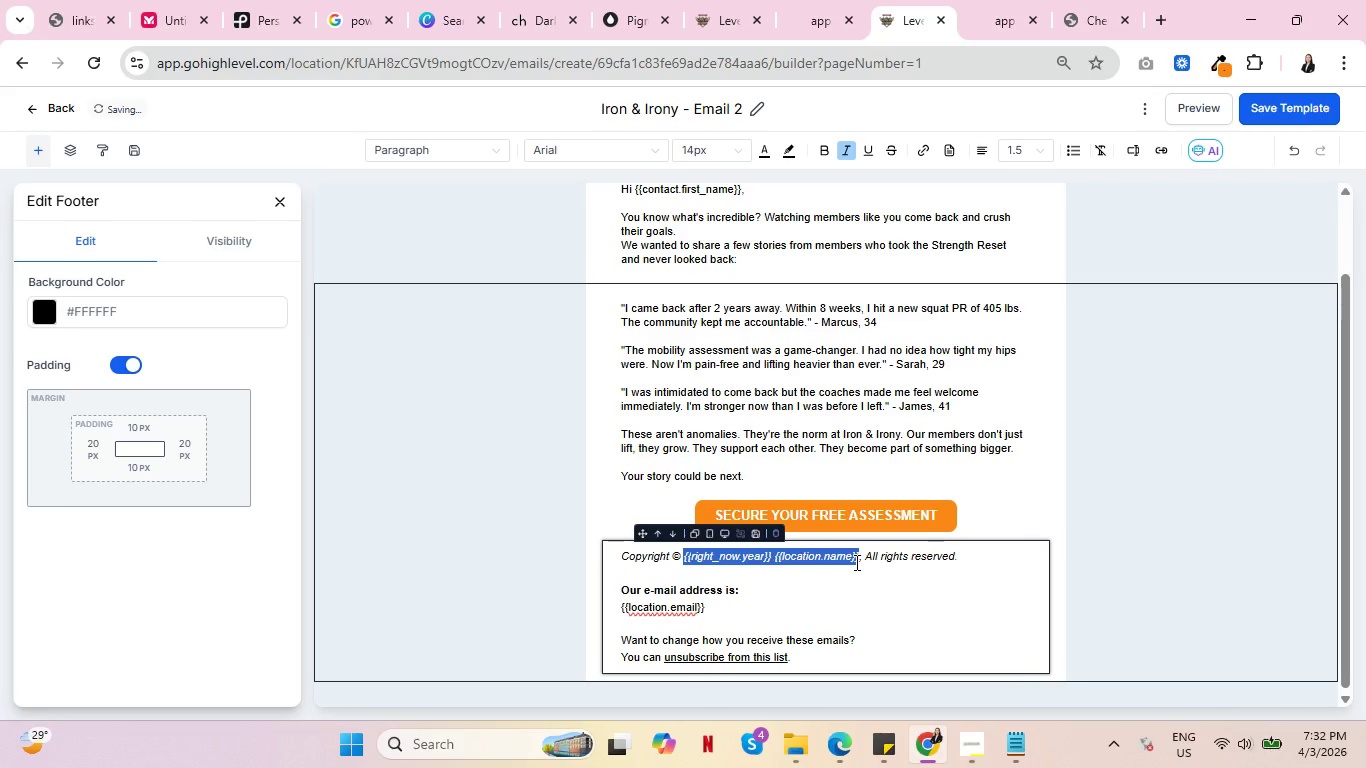 
type(Abril)
key(Backspace)
key(Backspace)
key(Backspace)
key(Backspace)
key(Backspace)
type(Iron & Irony)
 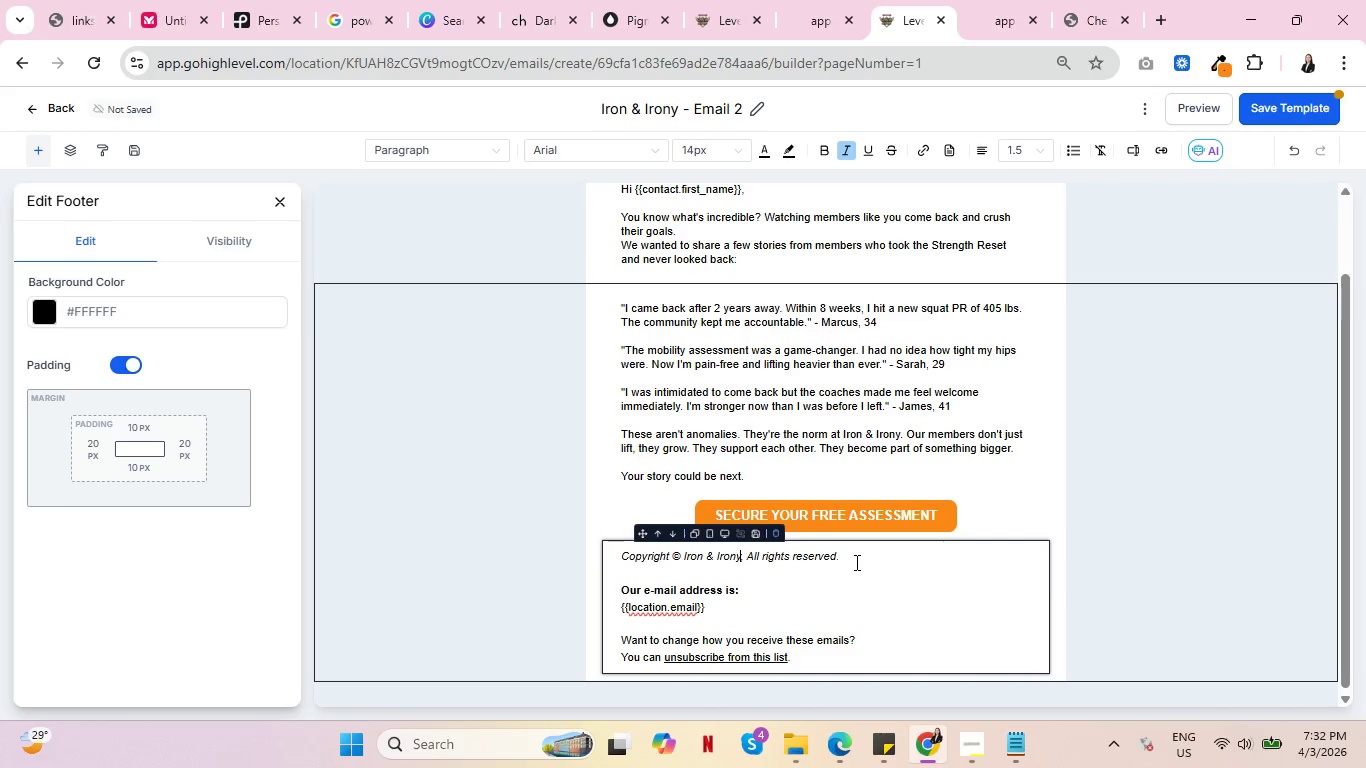 
key(Control+Z)
 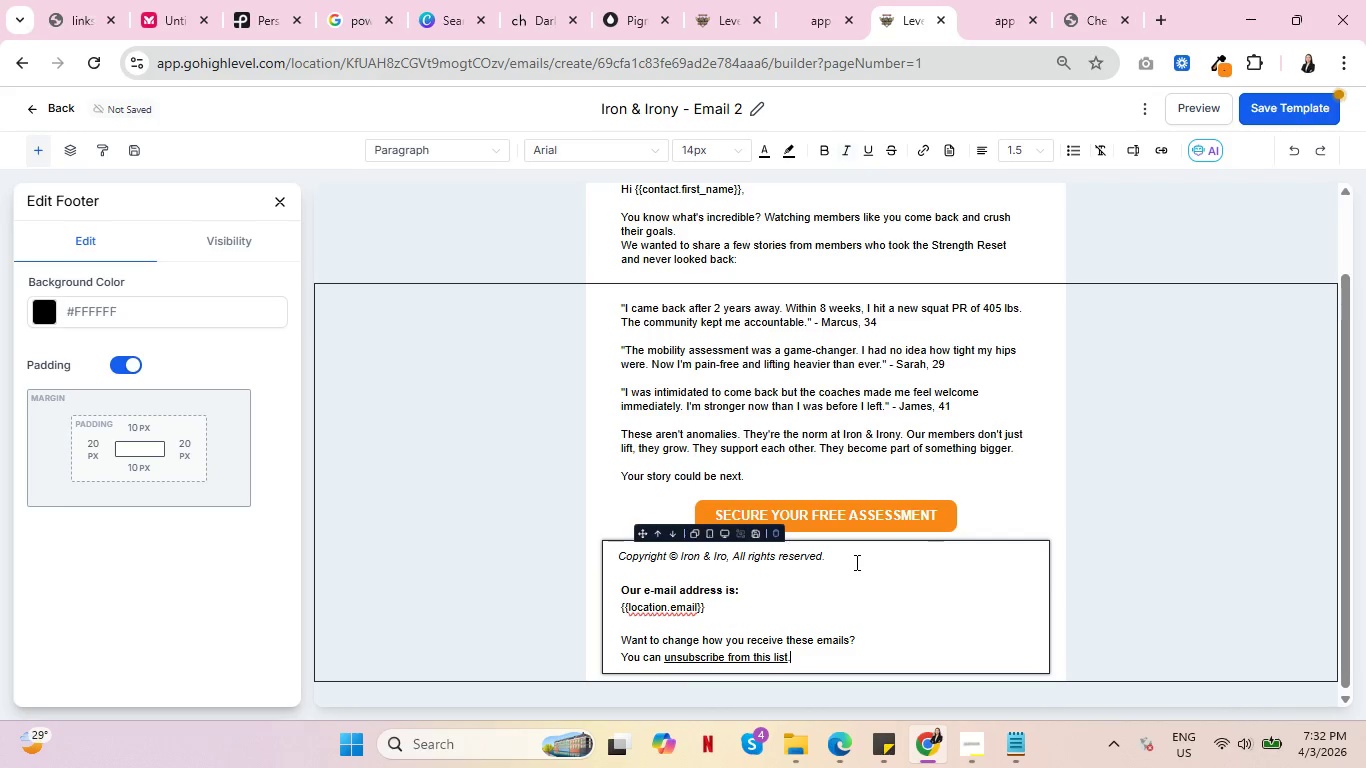 
key(Control+Z)
 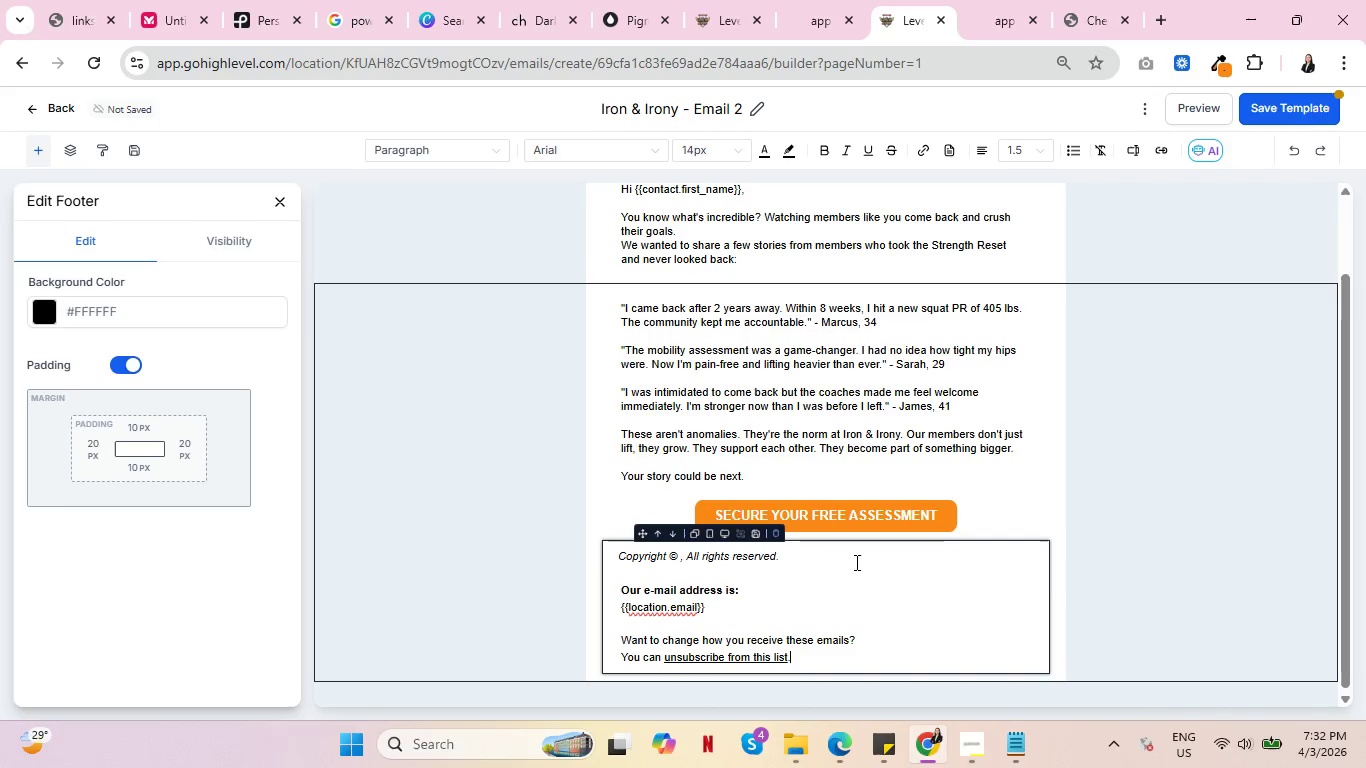 
key(Control+Z)
 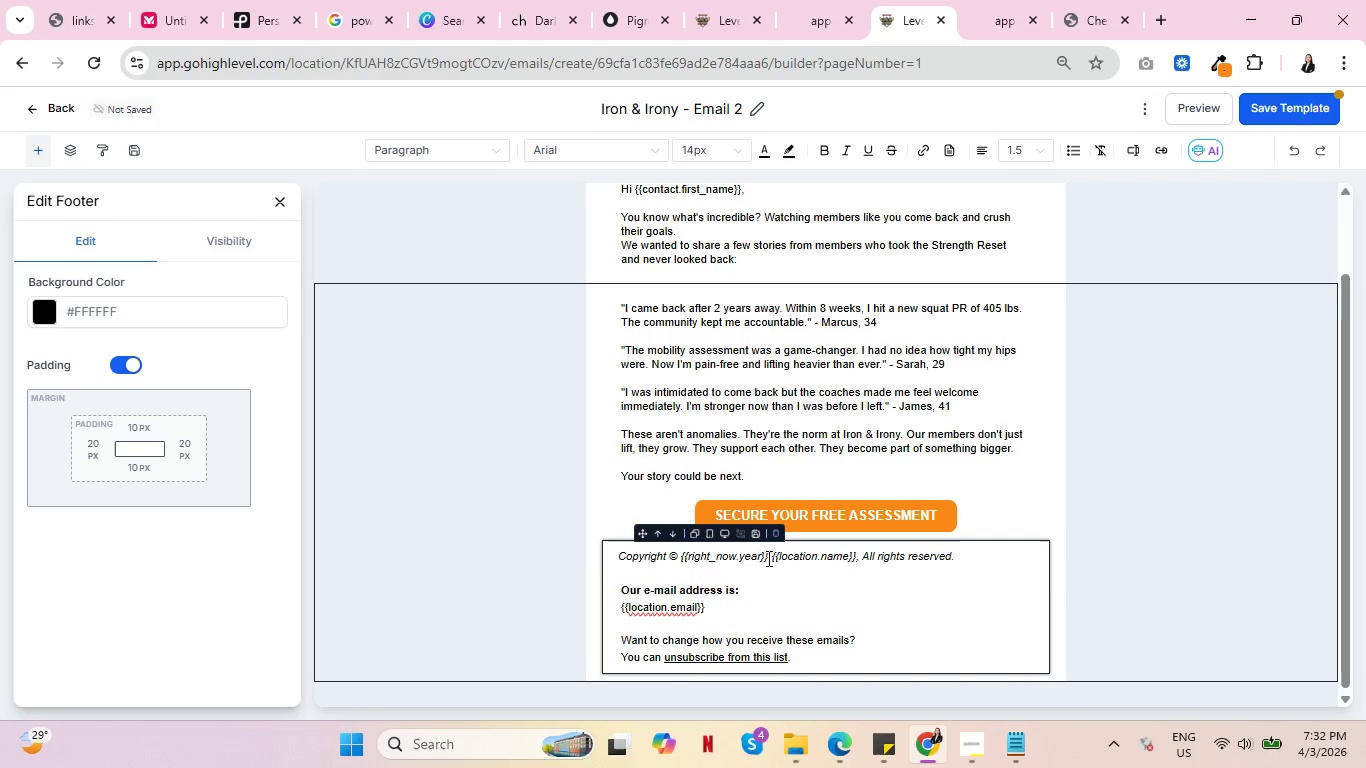 
left_click_drag(start_coordinate=[770, 562], to_coordinate=[682, 559])
 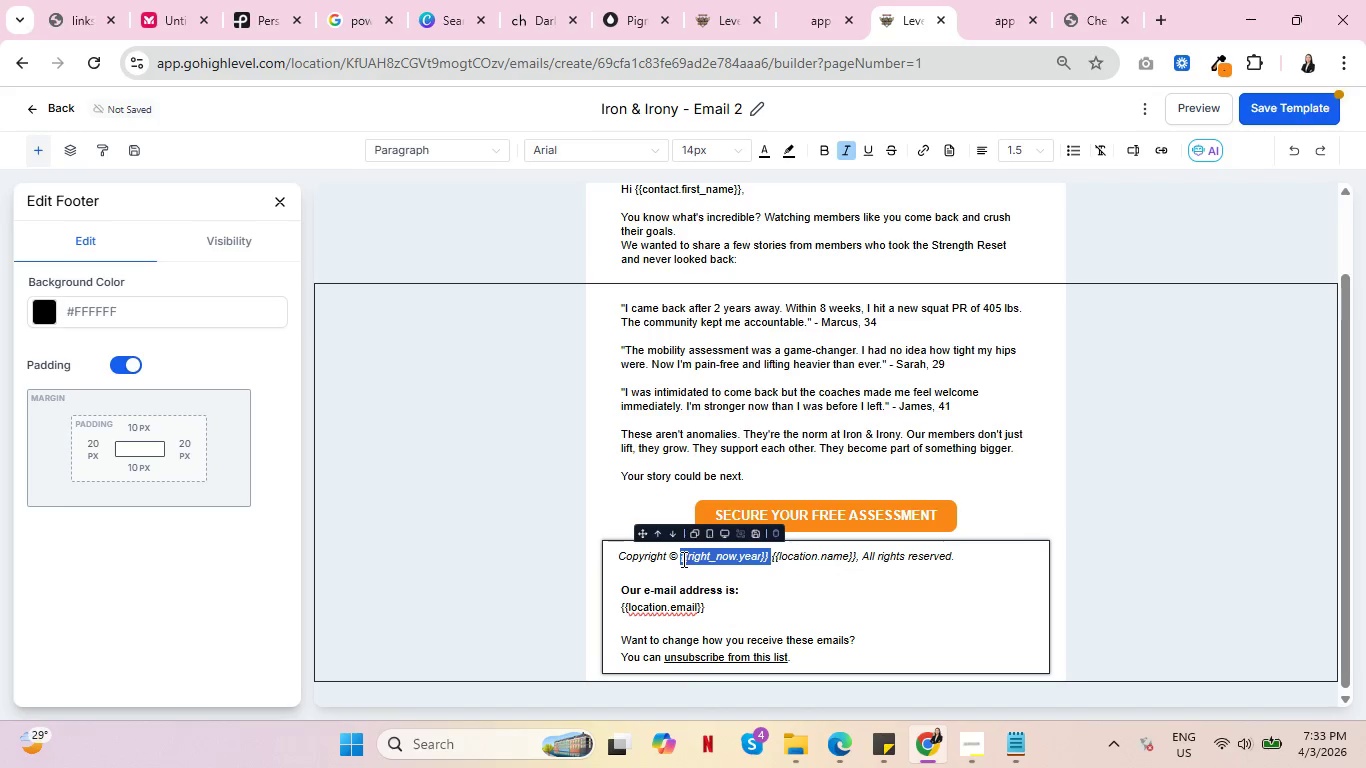 
type(2022)
 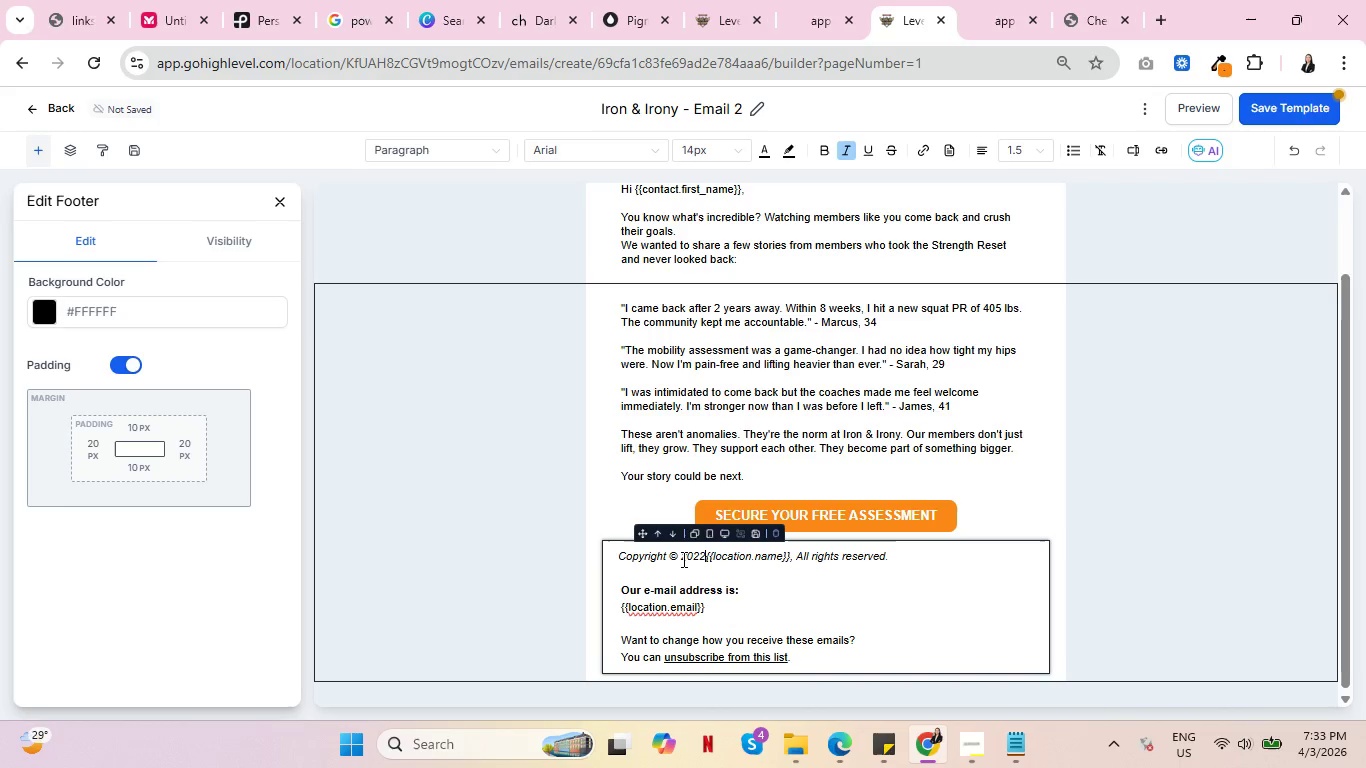 
key(Control+Z)
 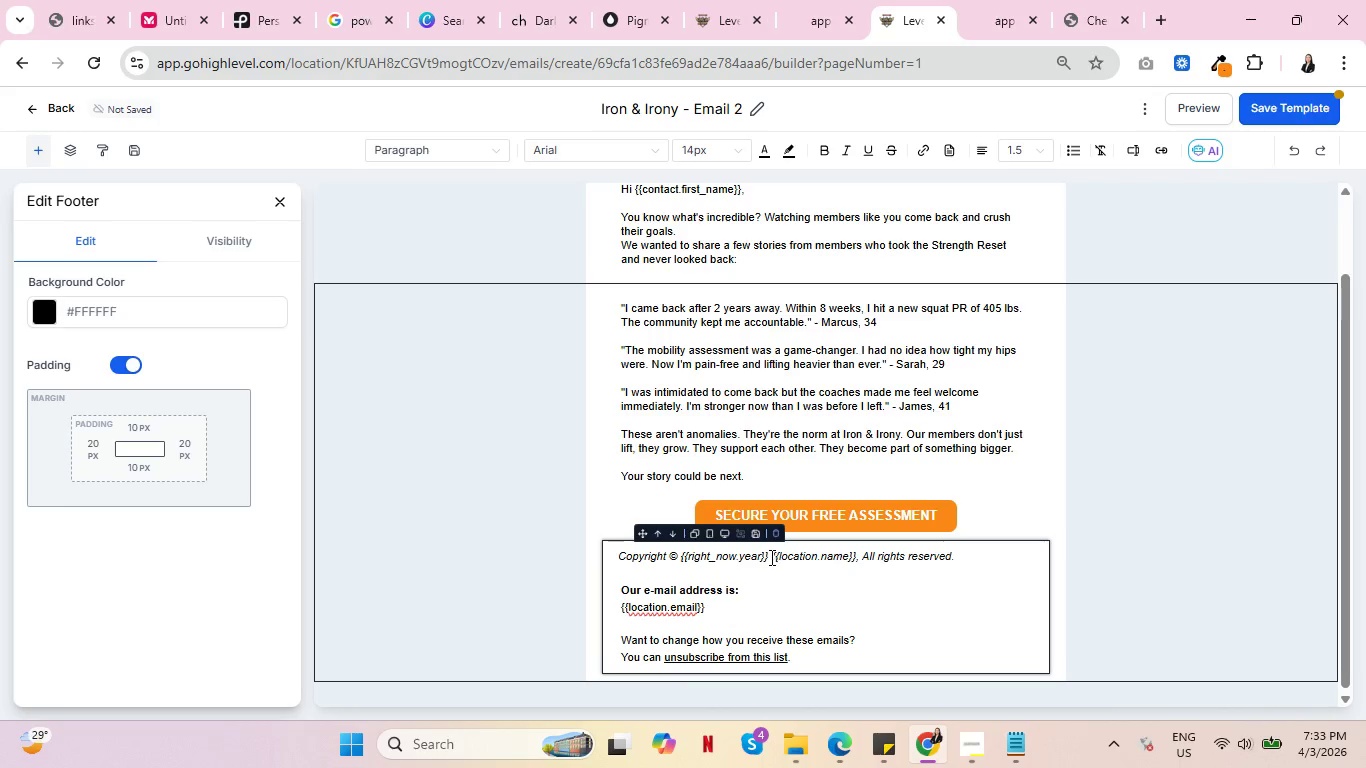 
left_click_drag(start_coordinate=[761, 555], to_coordinate=[689, 561])
 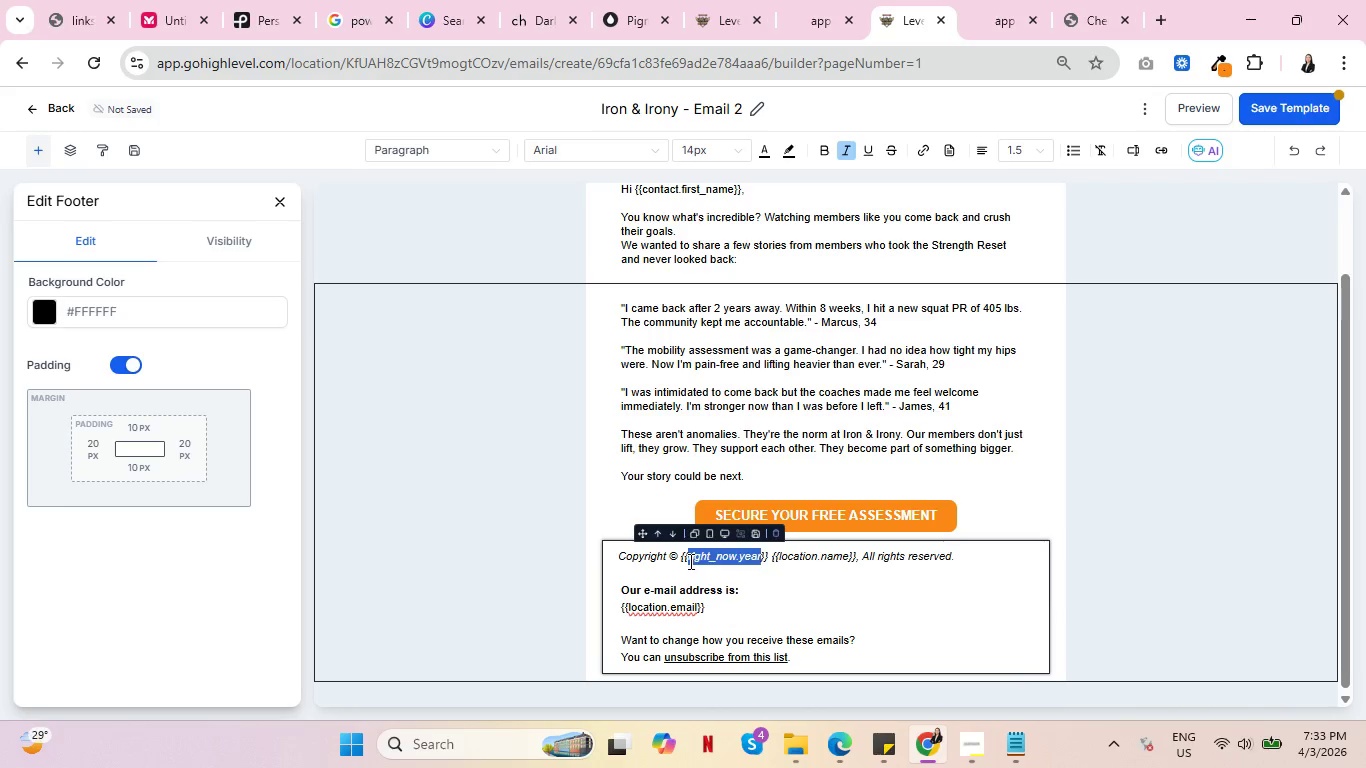 
type(2022)
 